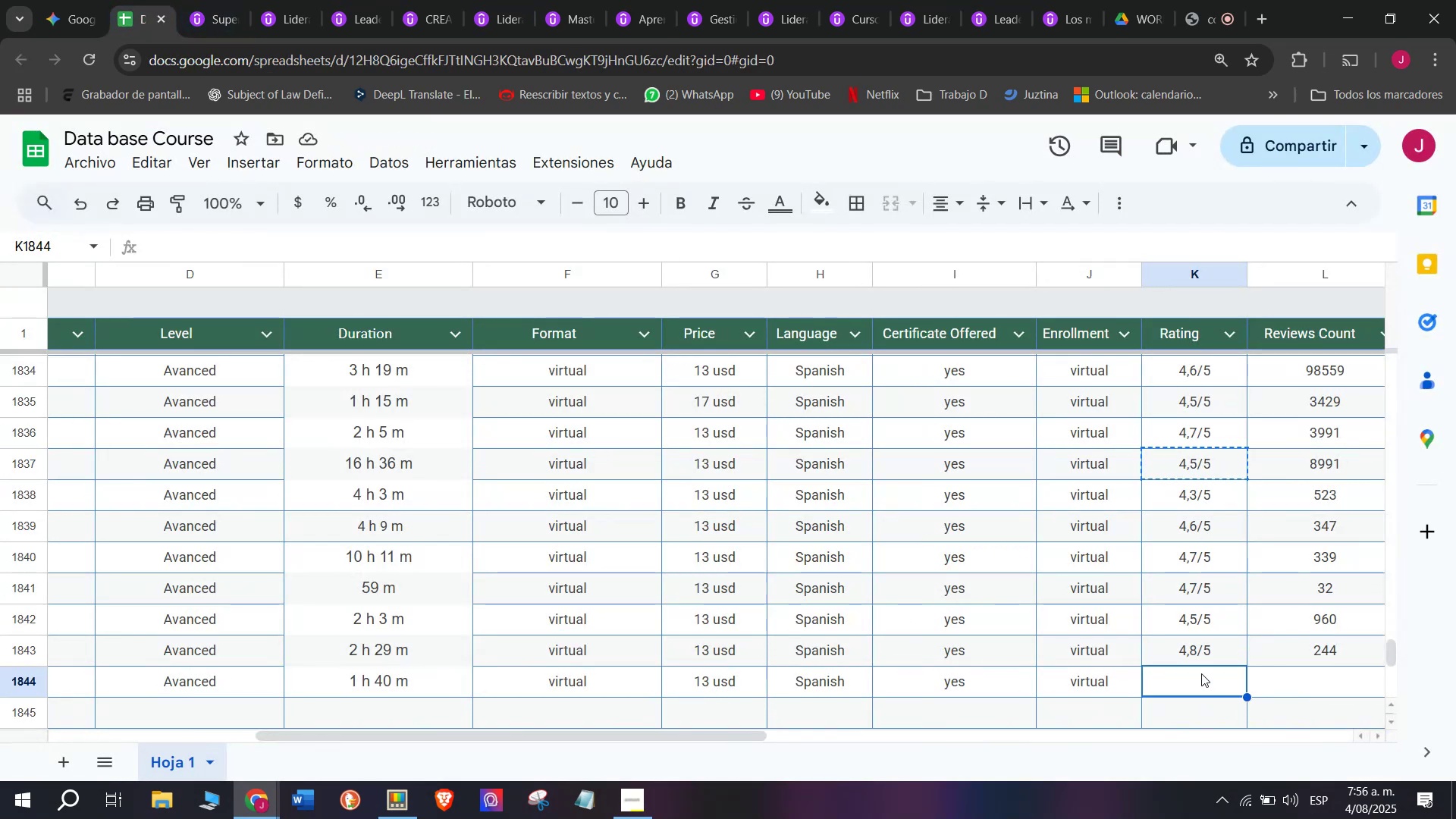 
key(Z)
 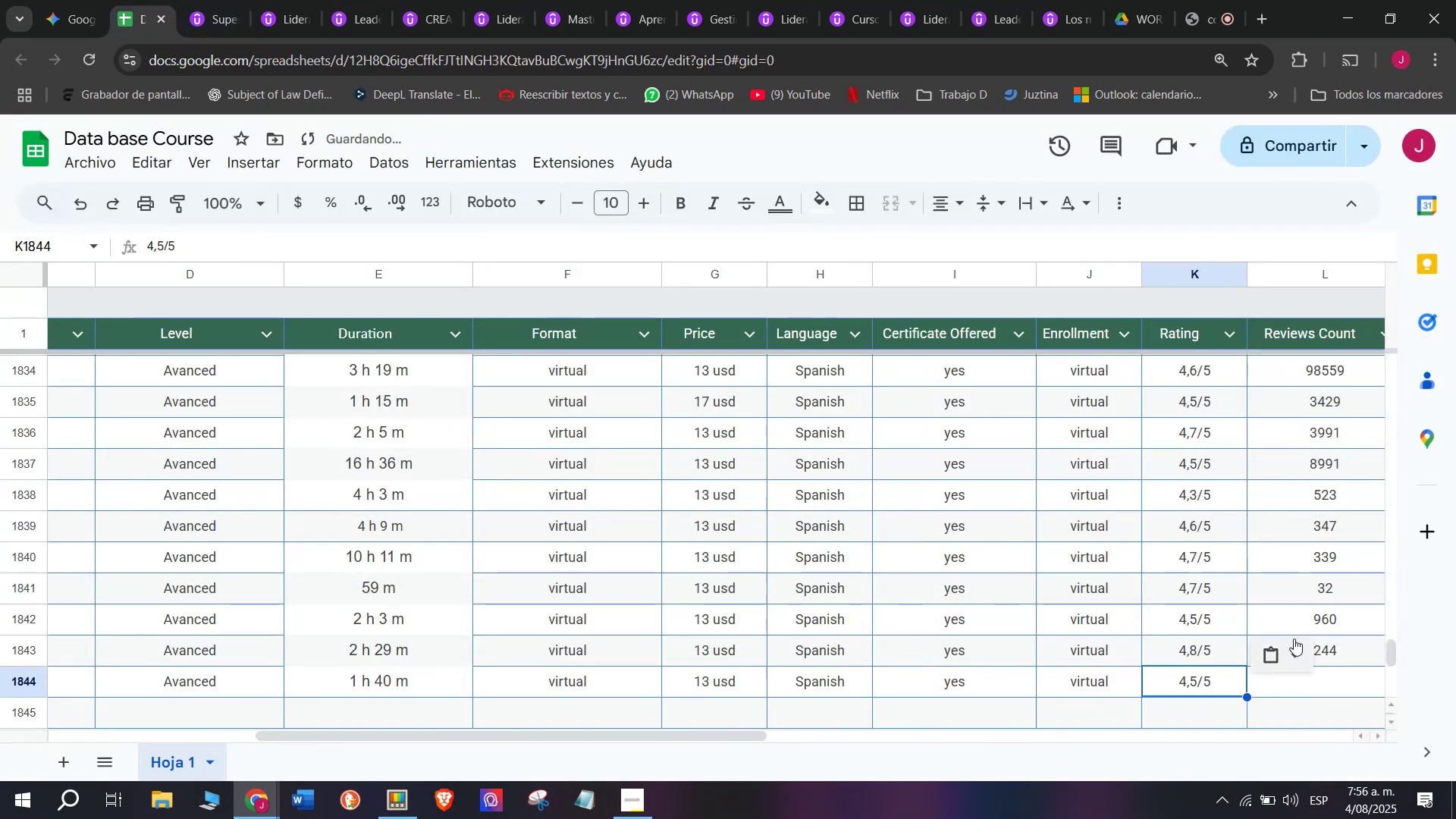 
key(Control+V)
 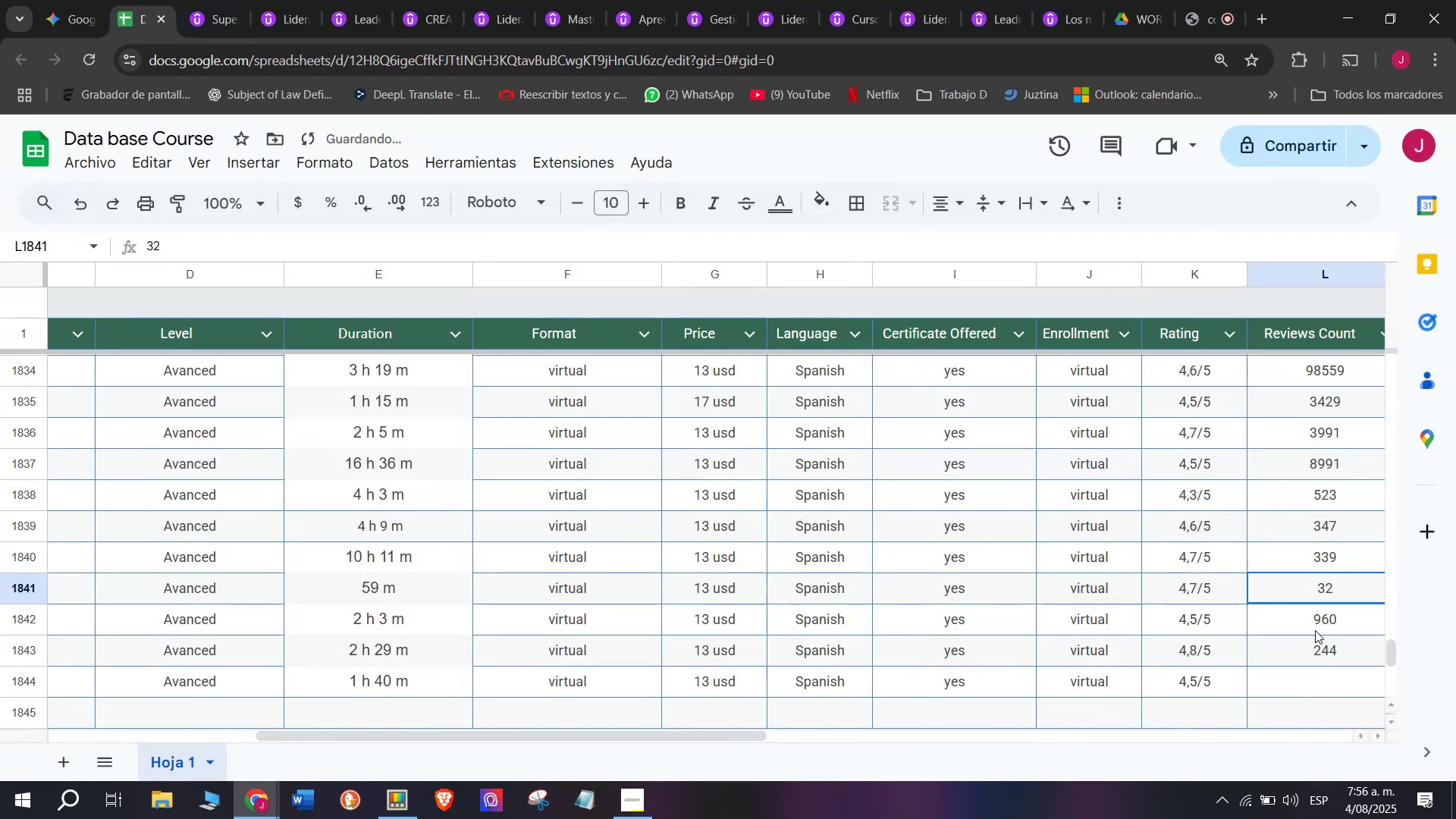 
left_click([1335, 679])
 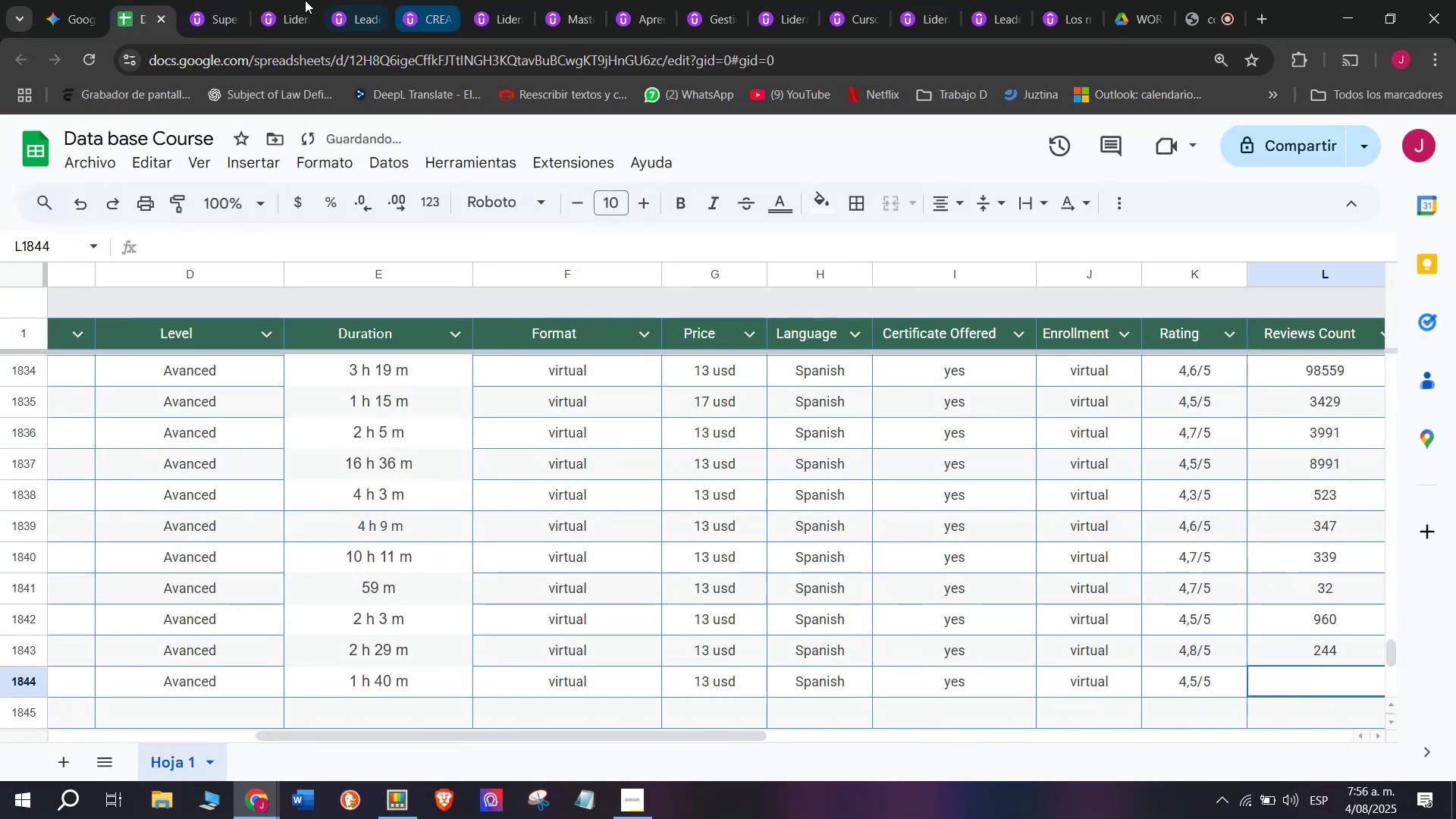 
left_click([196, 0])
 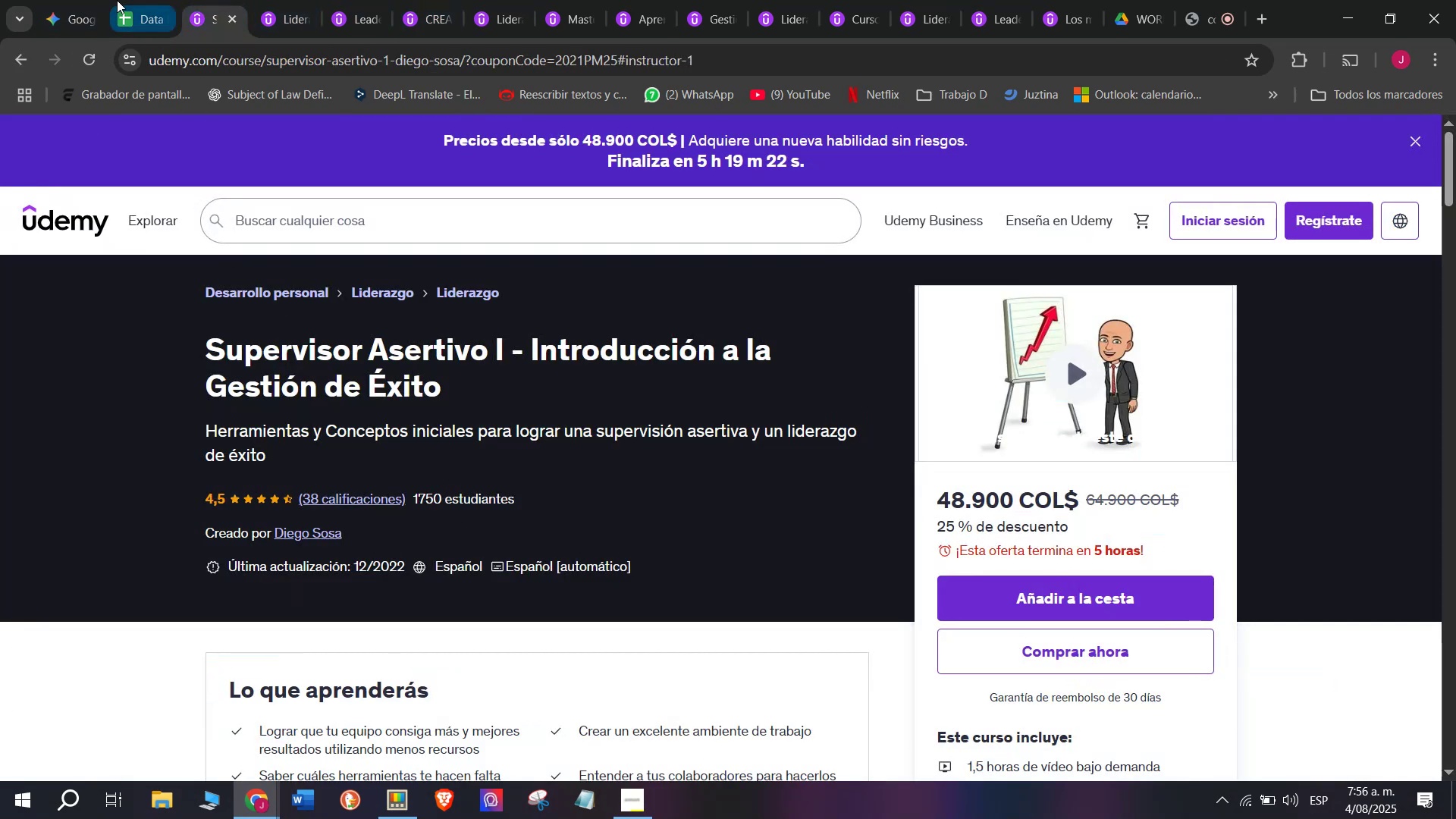 
left_click([123, 0])
 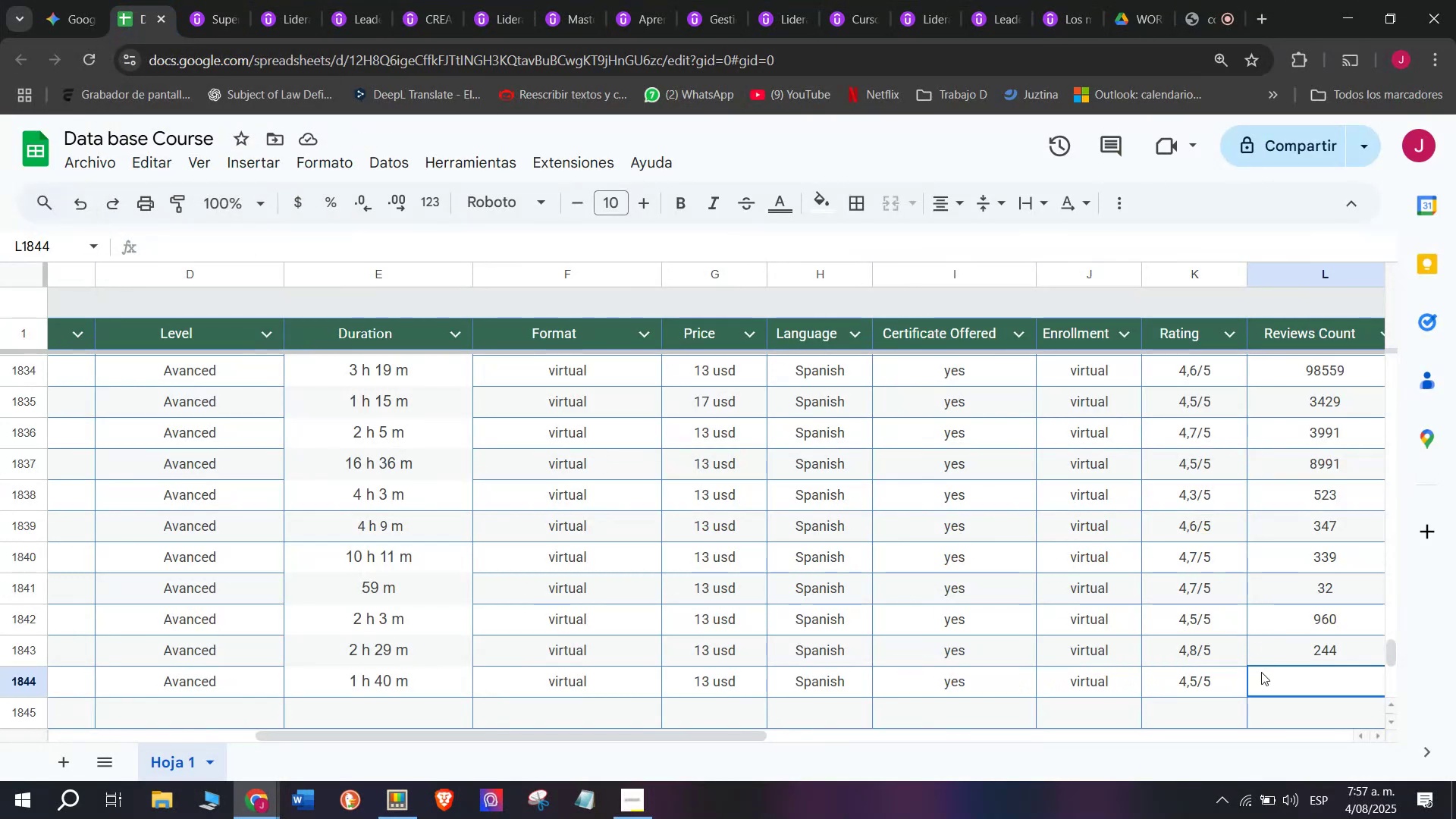 
type(38)
 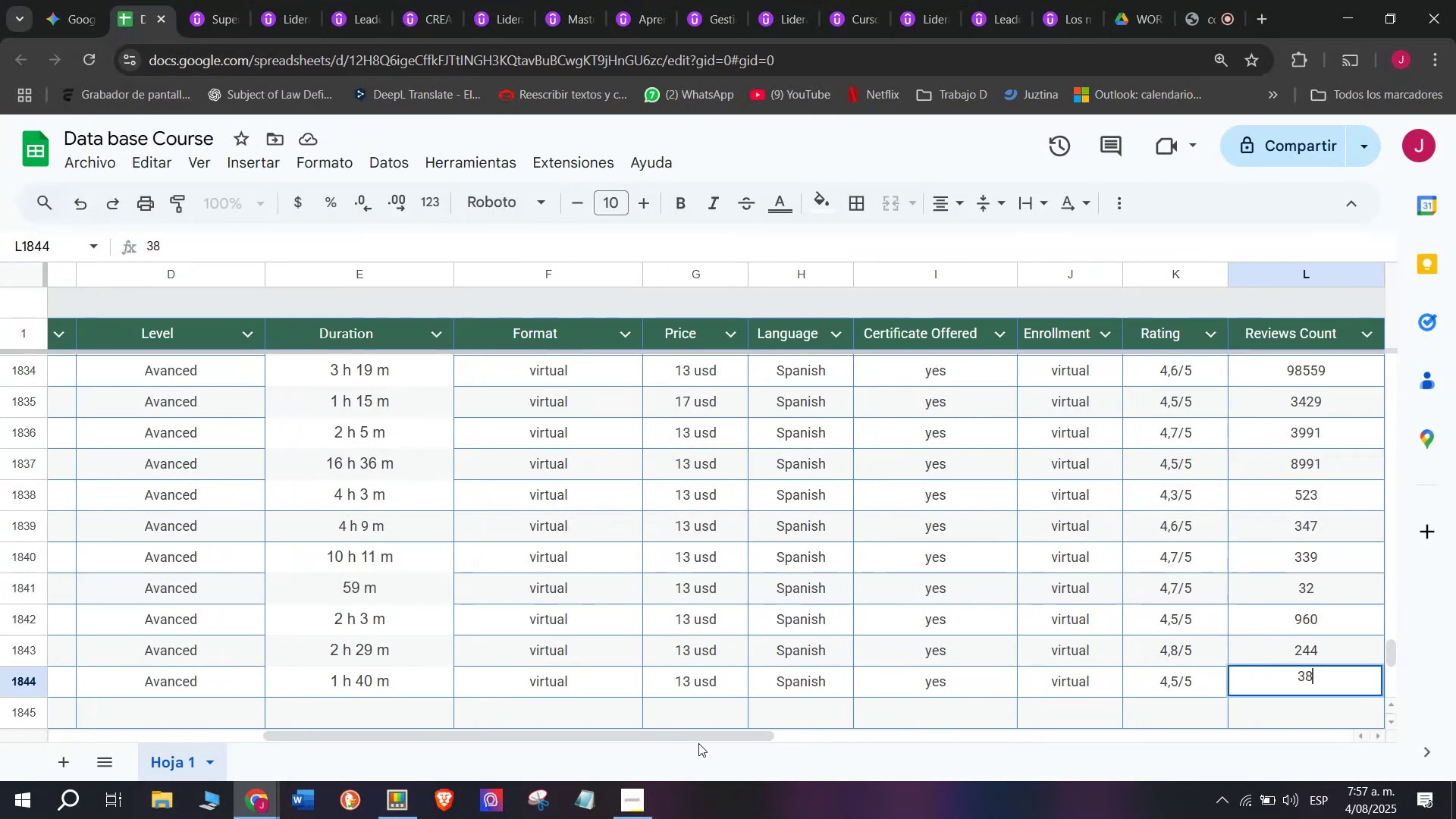 
left_click_drag(start_coordinate=[706, 737], to_coordinate=[930, 759])
 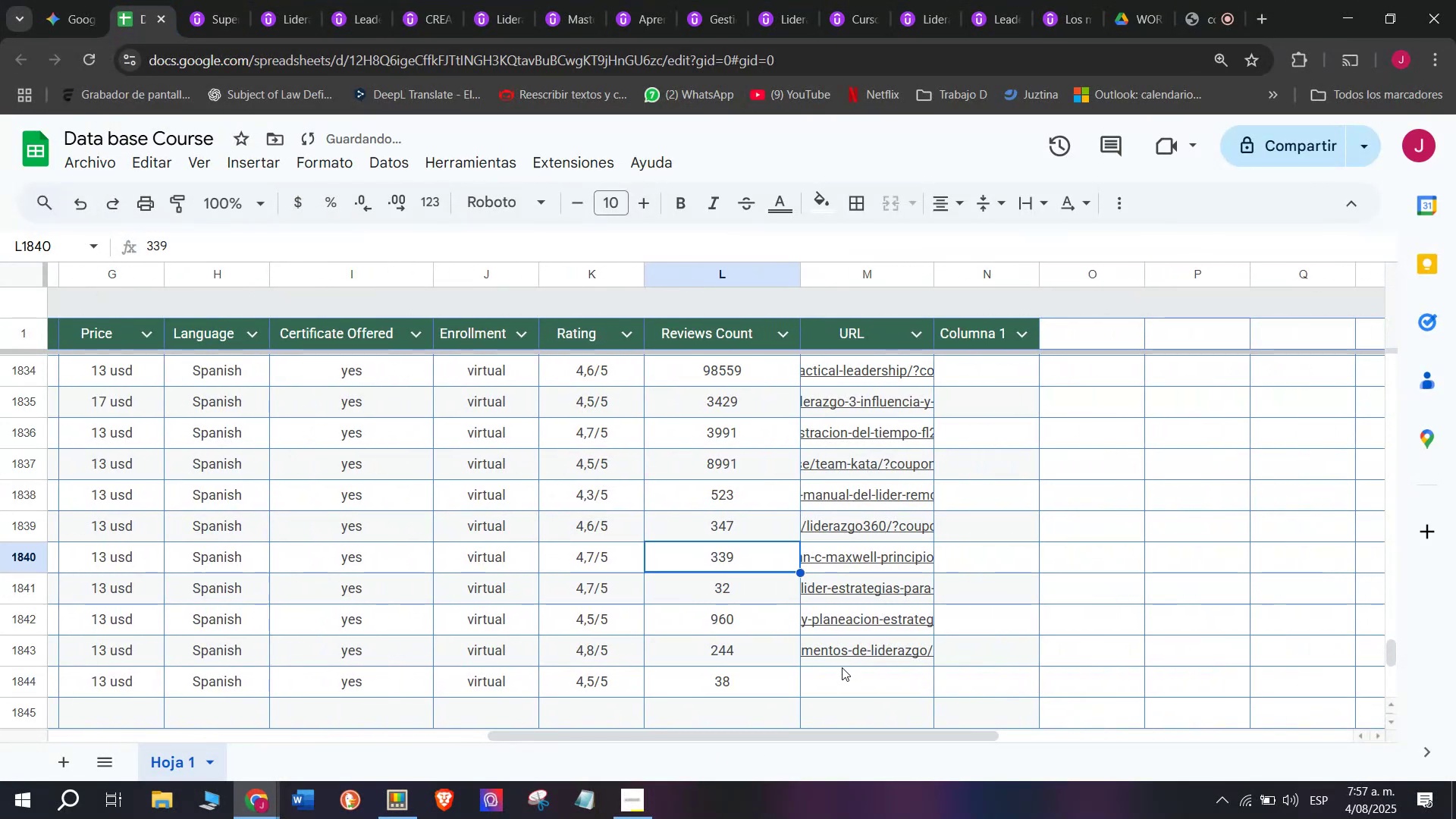 
left_click([864, 676])
 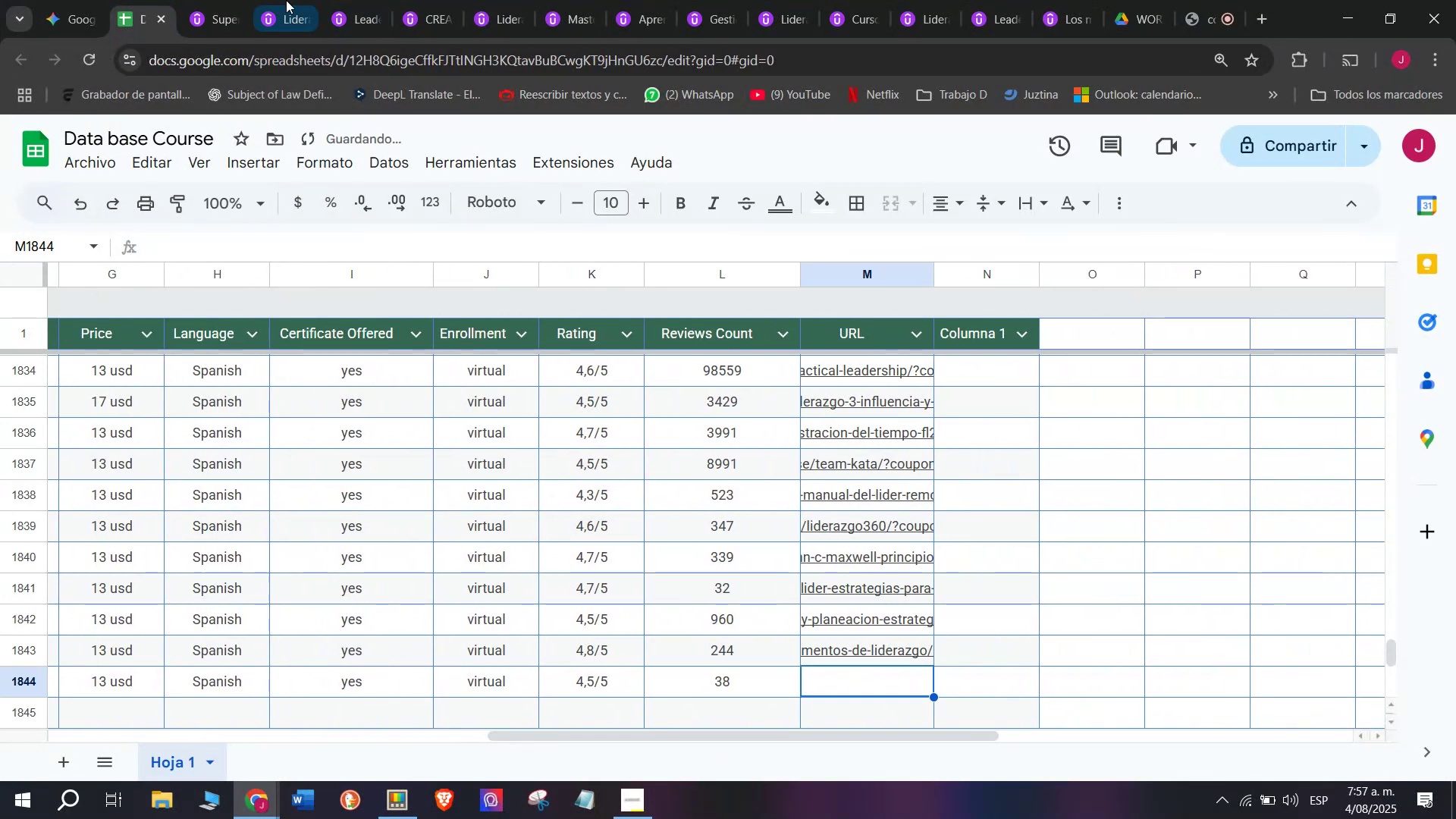 
left_click([190, 0])
 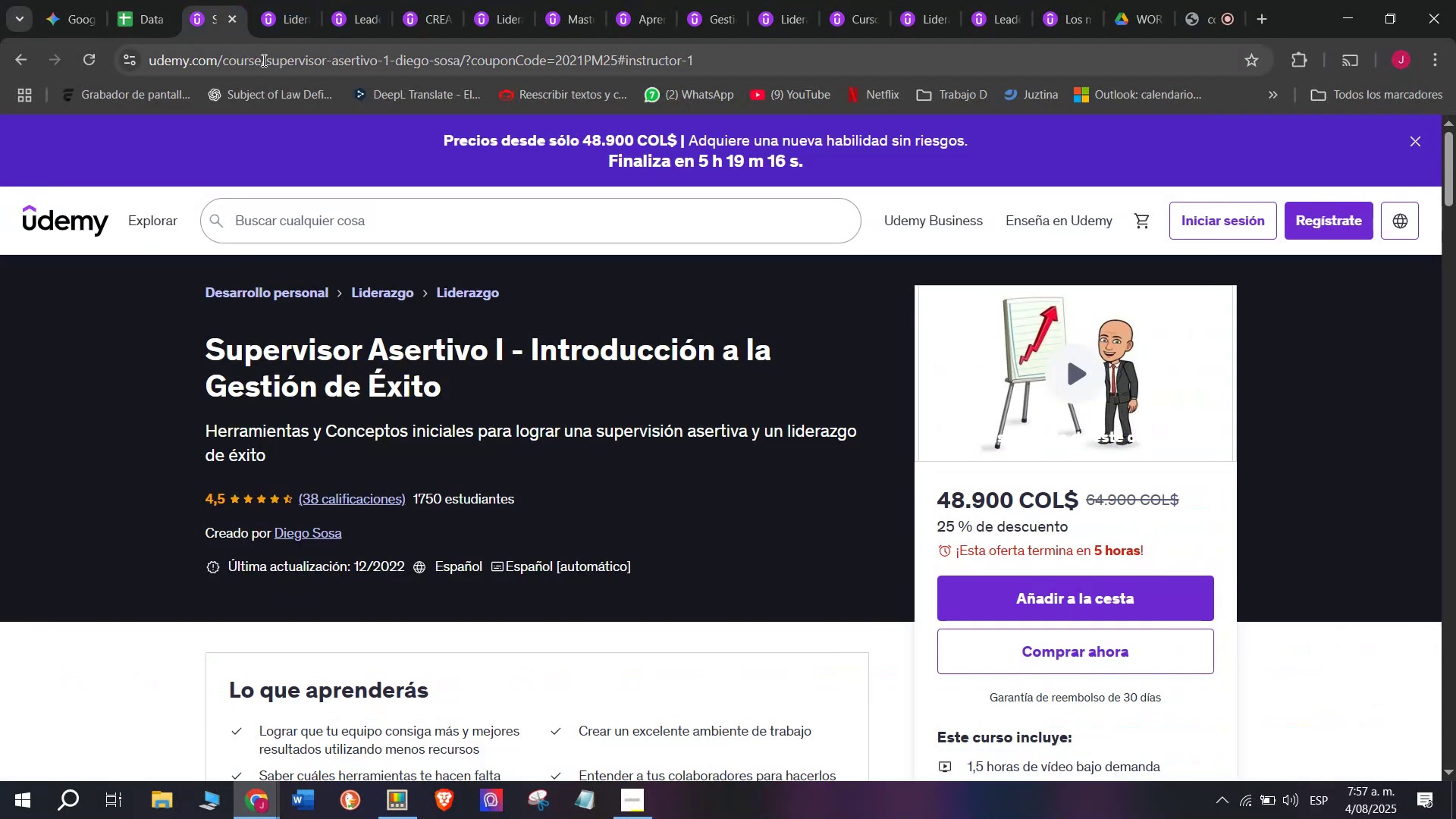 
double_click([266, 62])
 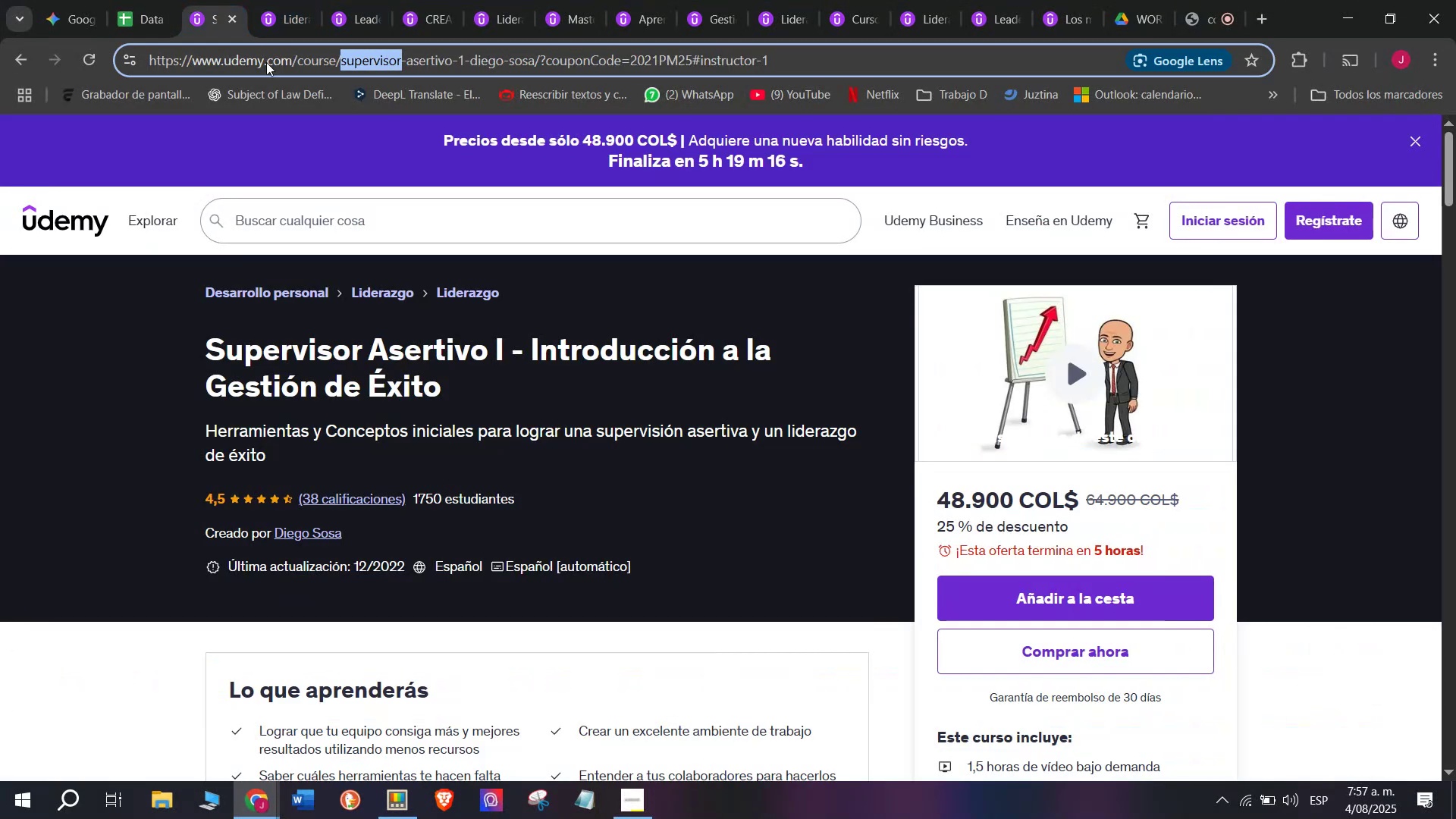 
triple_click([266, 62])
 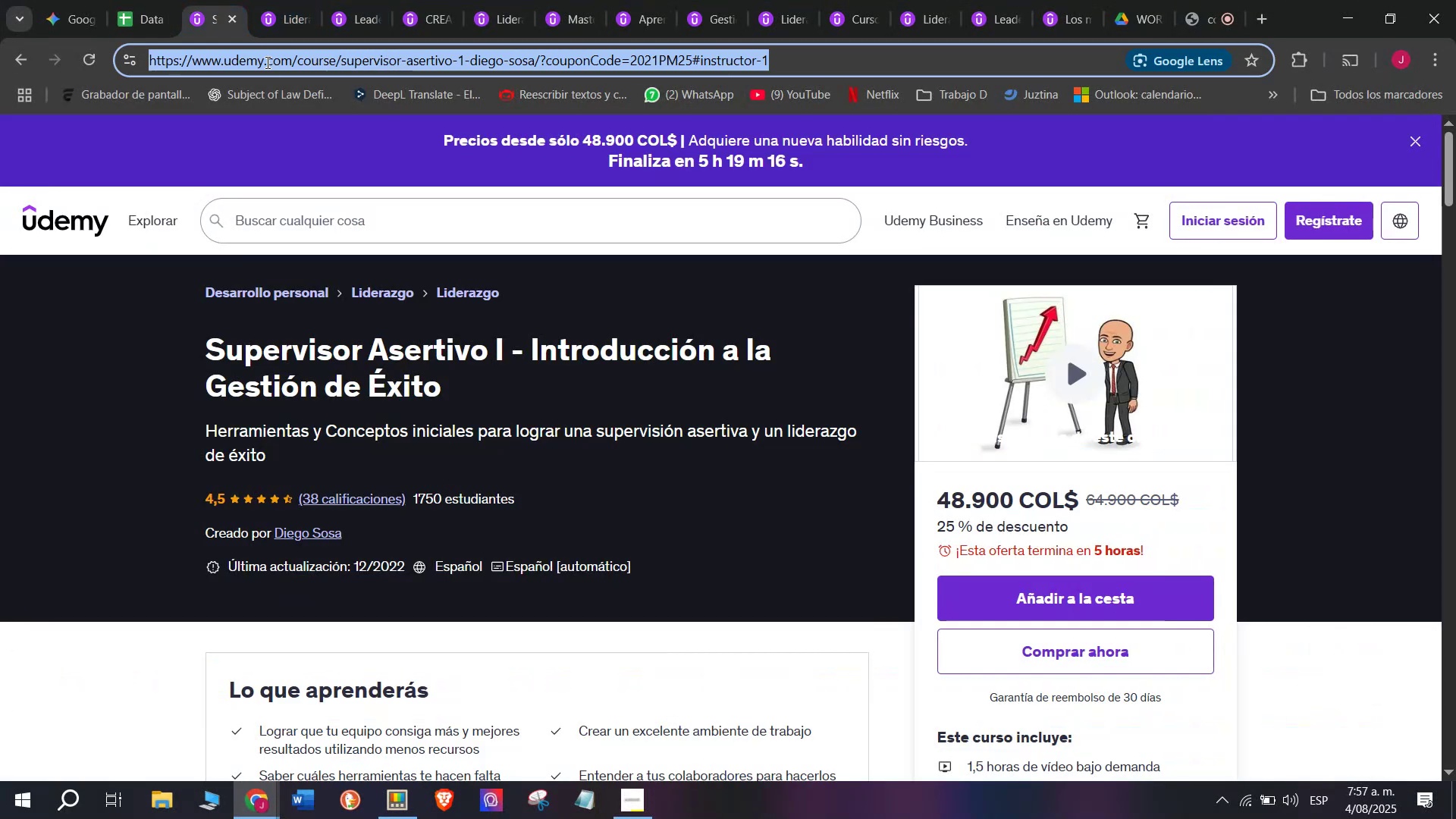 
key(Control+ControlLeft)
 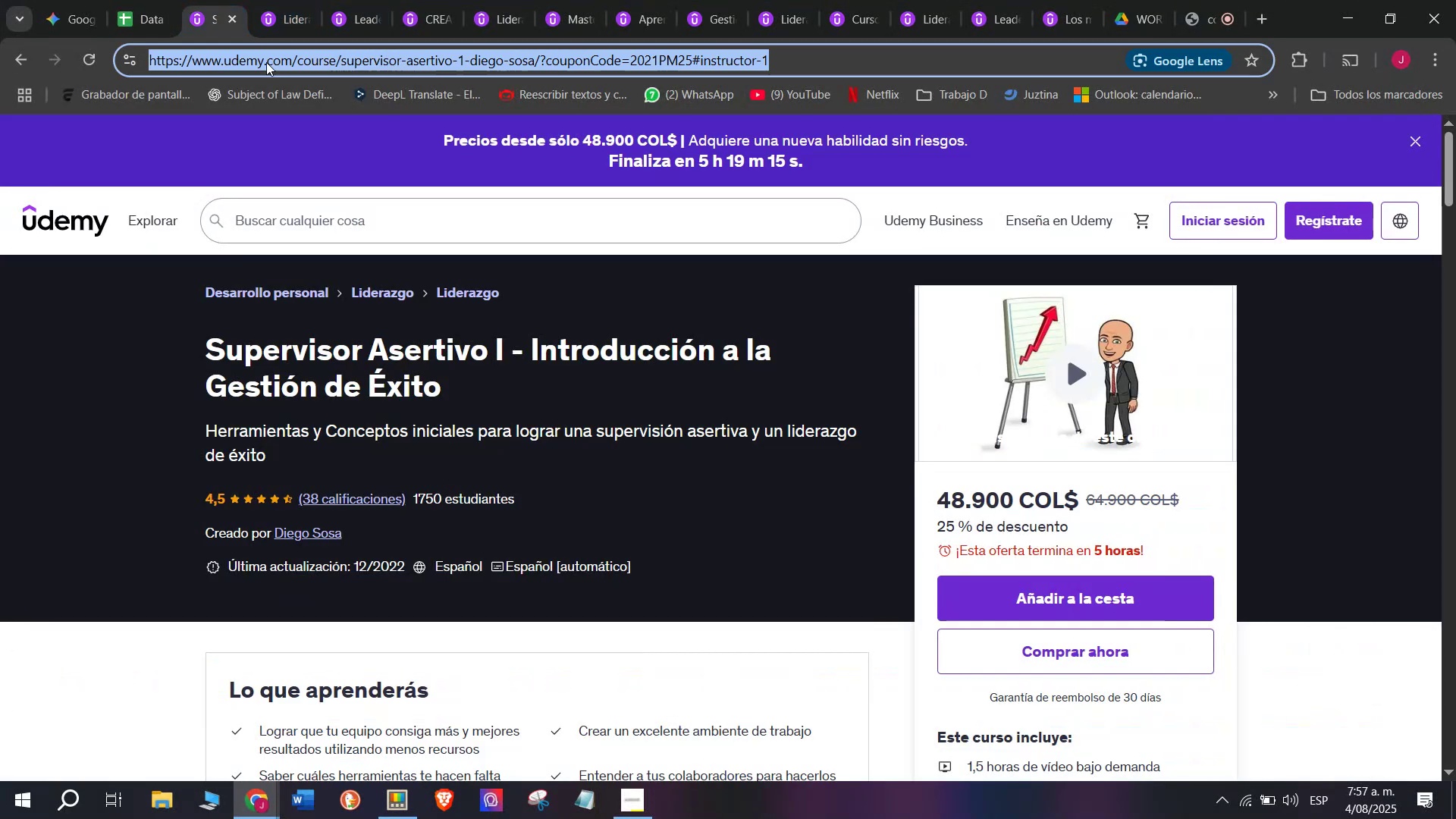 
key(Break)
 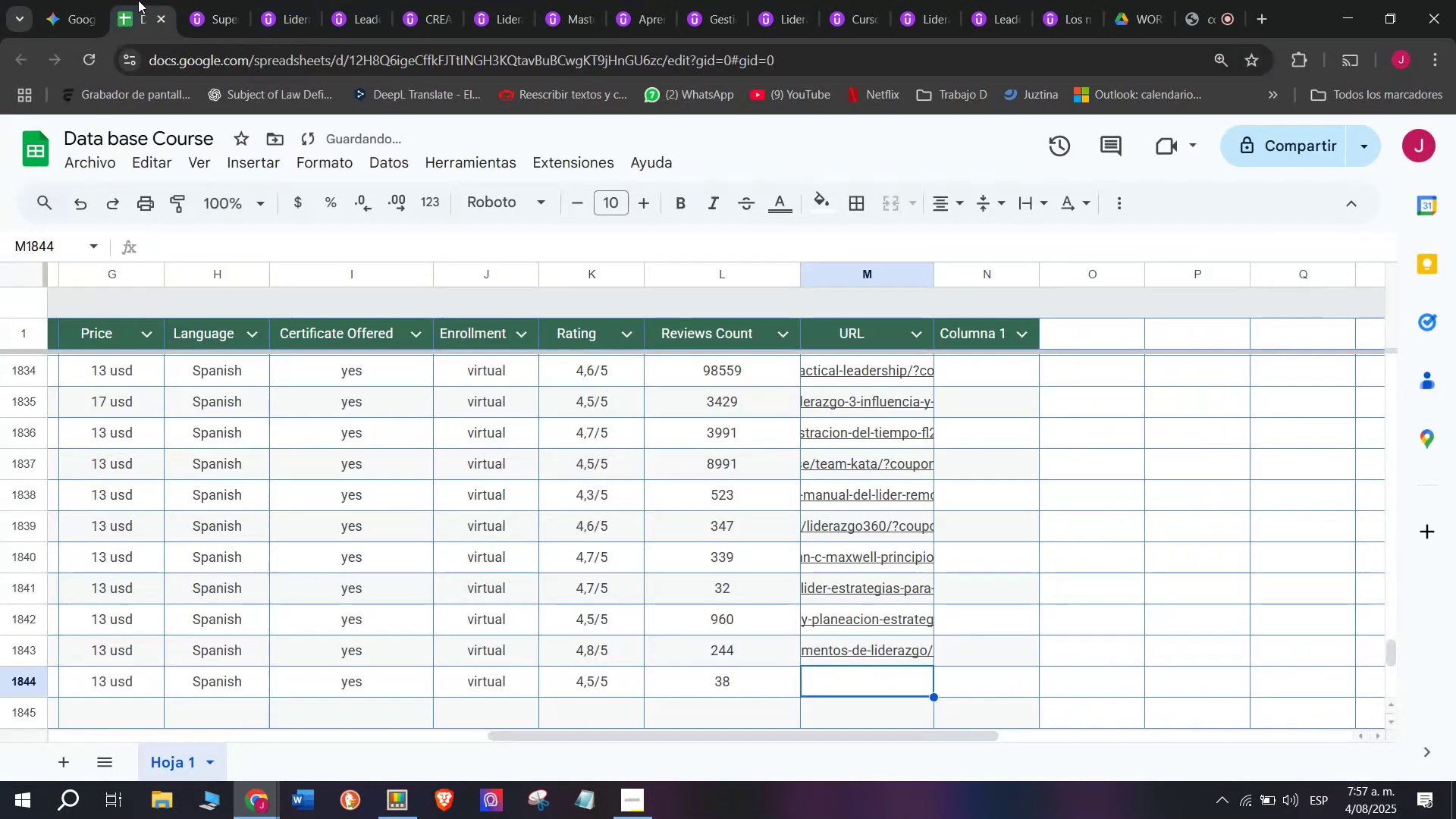 
key(Control+C)
 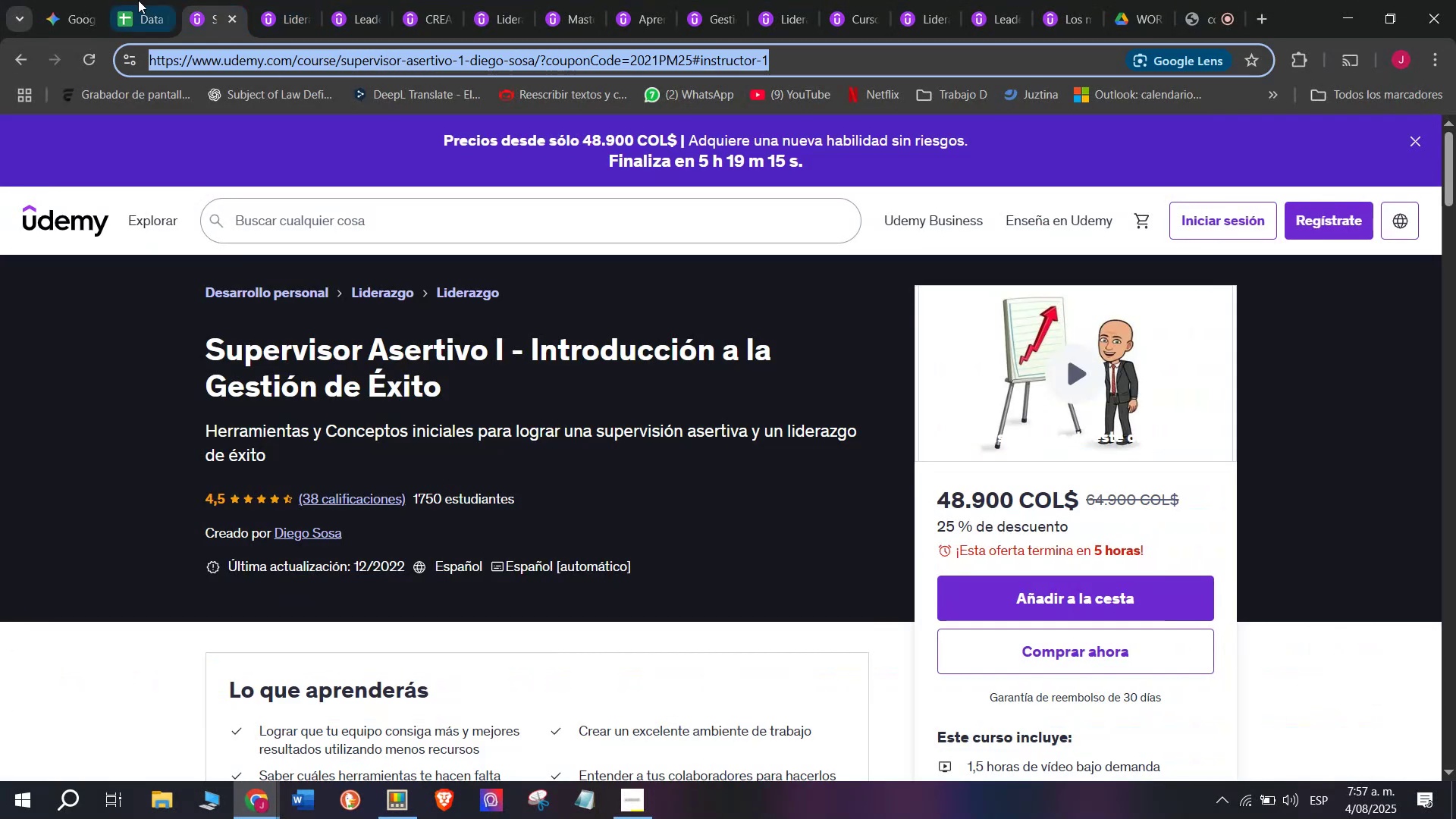 
triple_click([138, 0])
 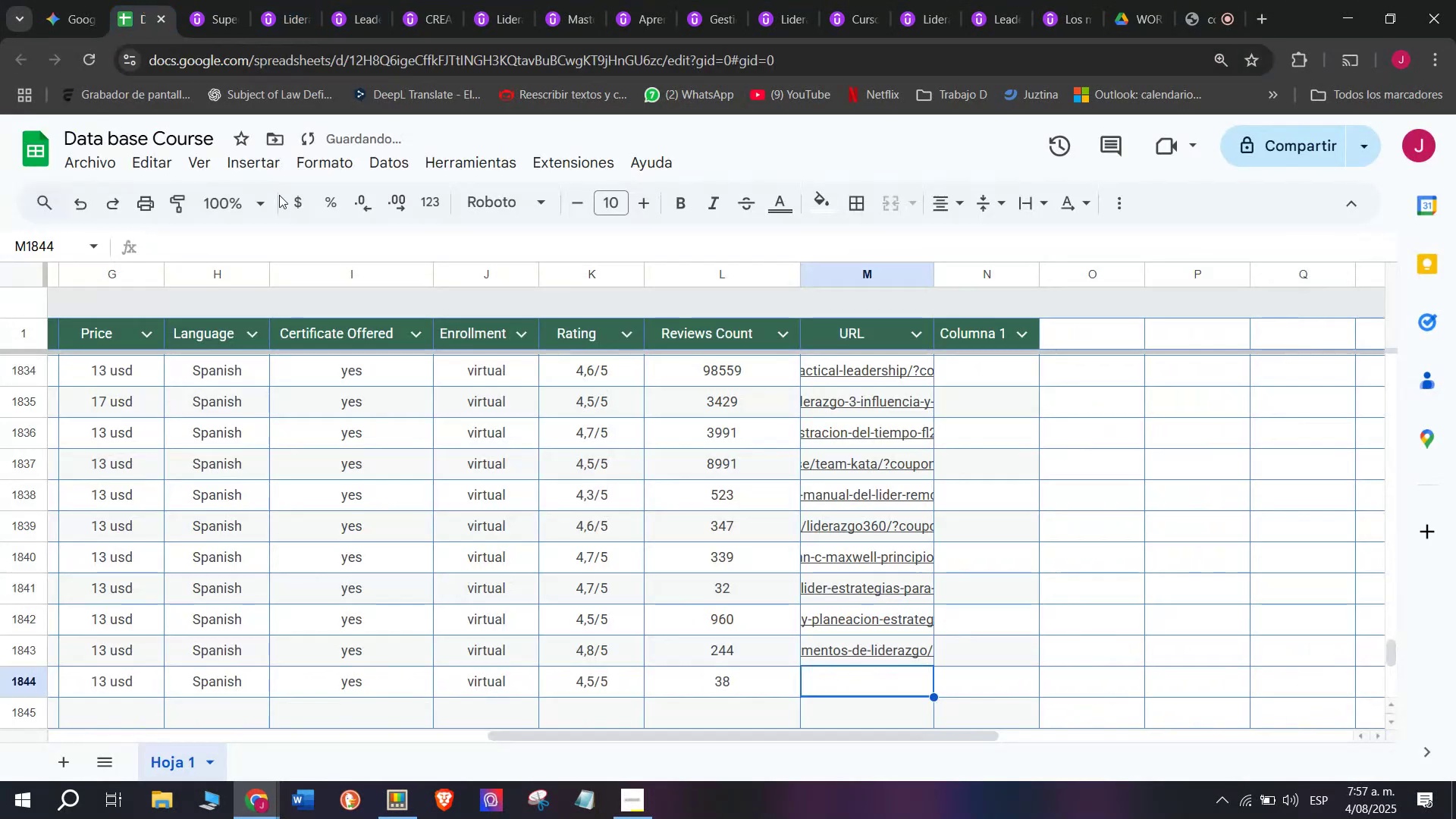 
key(Control+ControlLeft)
 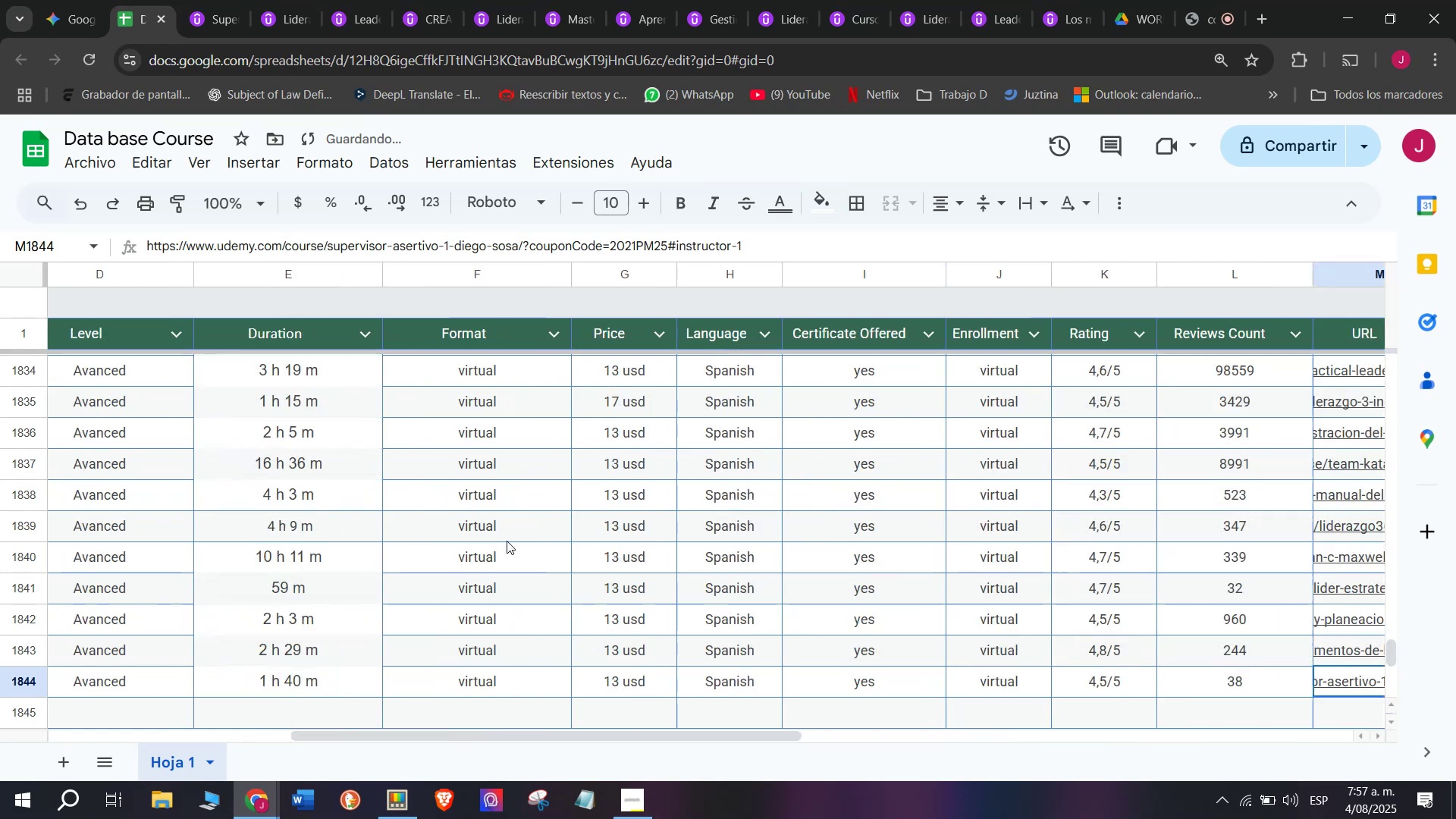 
key(Z)
 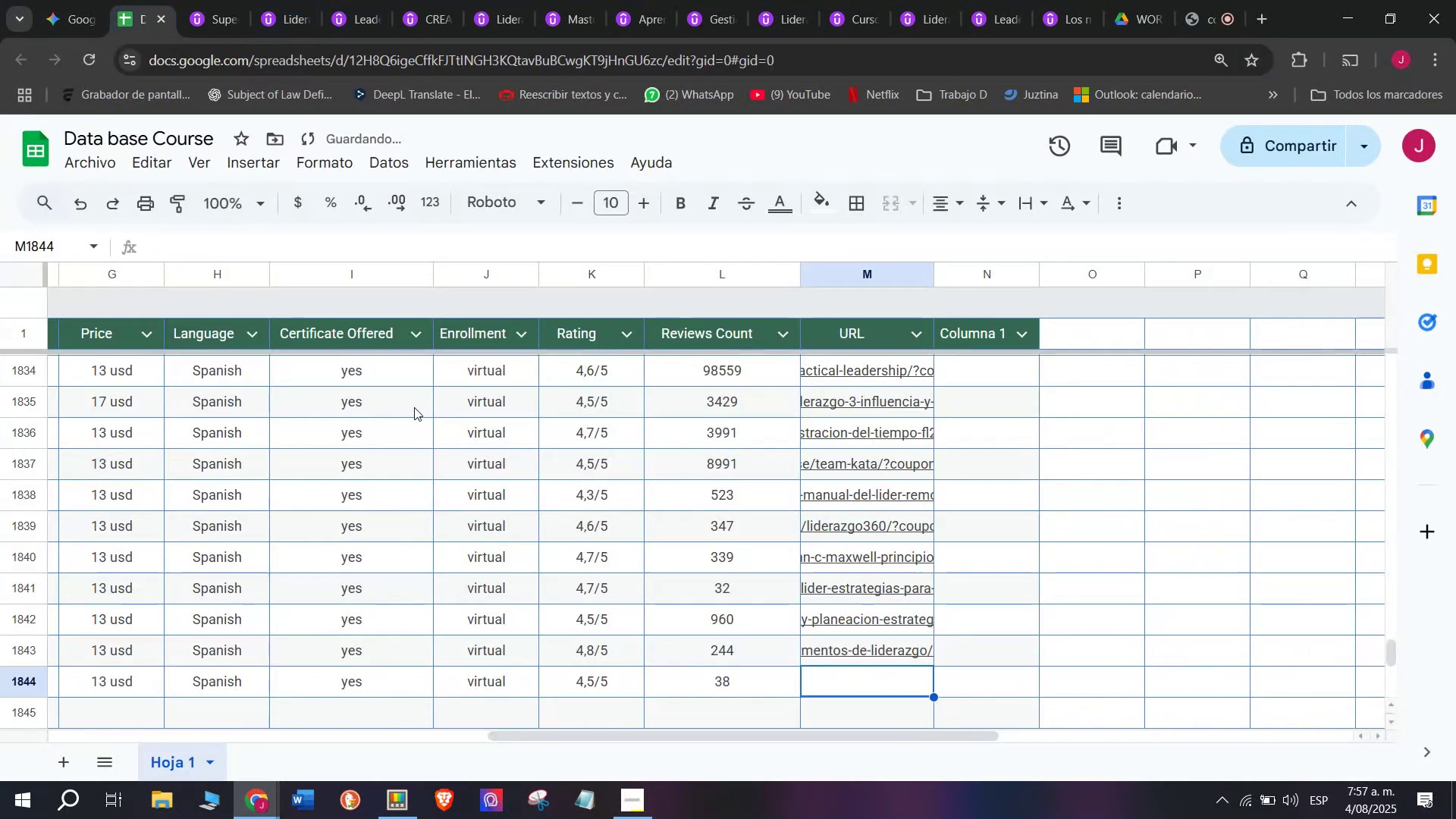 
key(Control+V)
 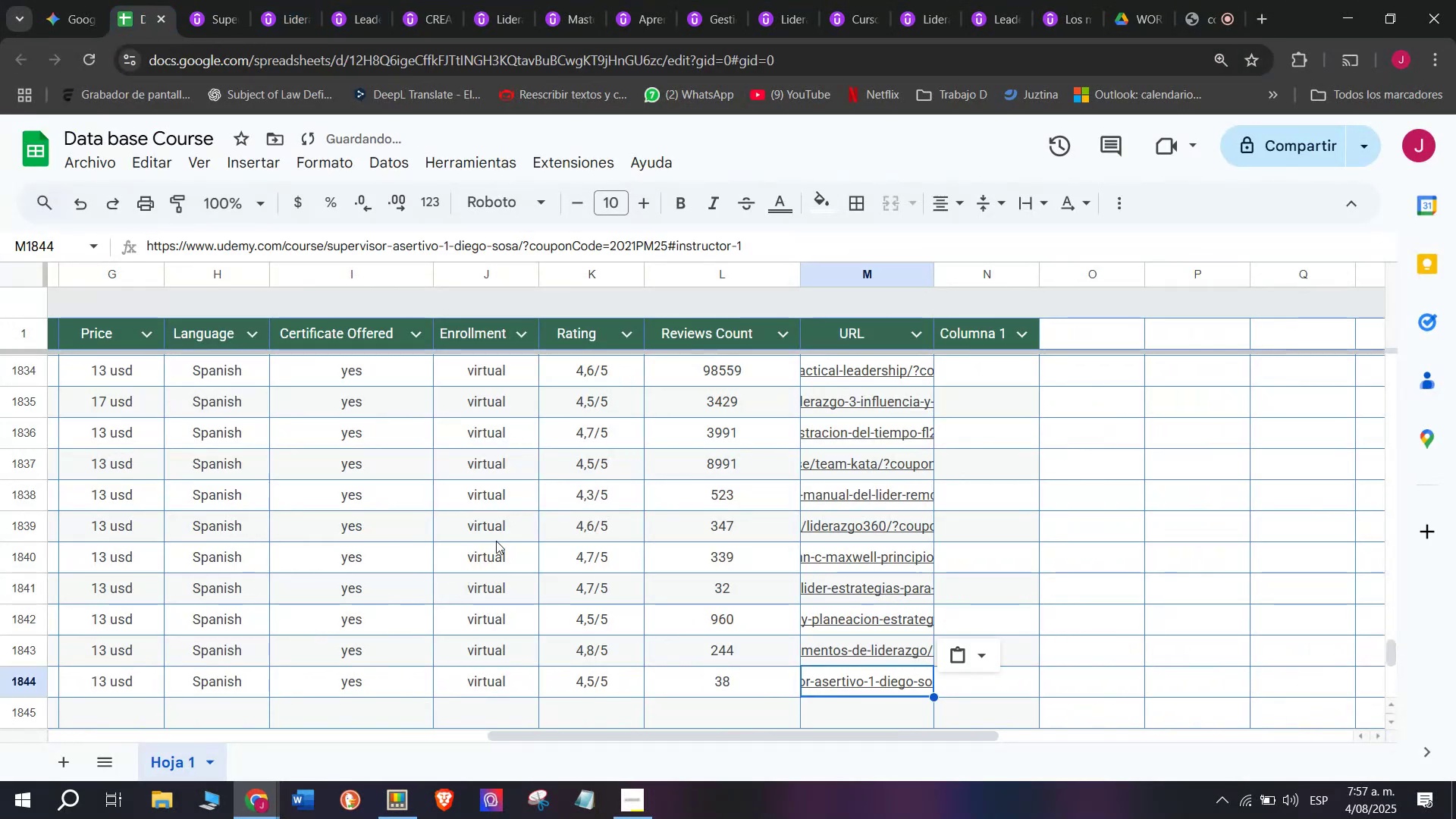 
scroll: coordinate [151, 498], scroll_direction: up, amount: 7.0
 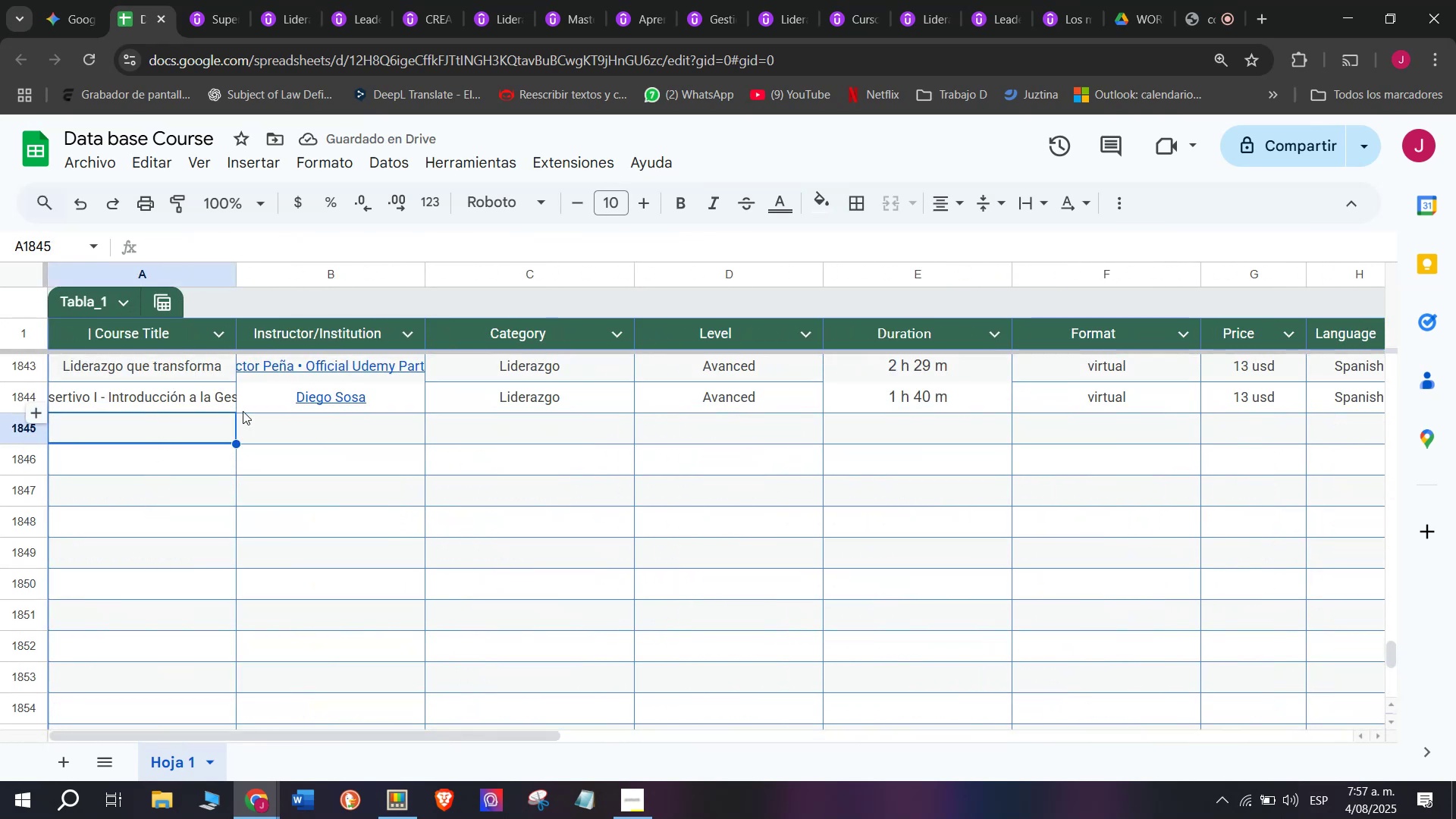 
left_click([199, 706])
 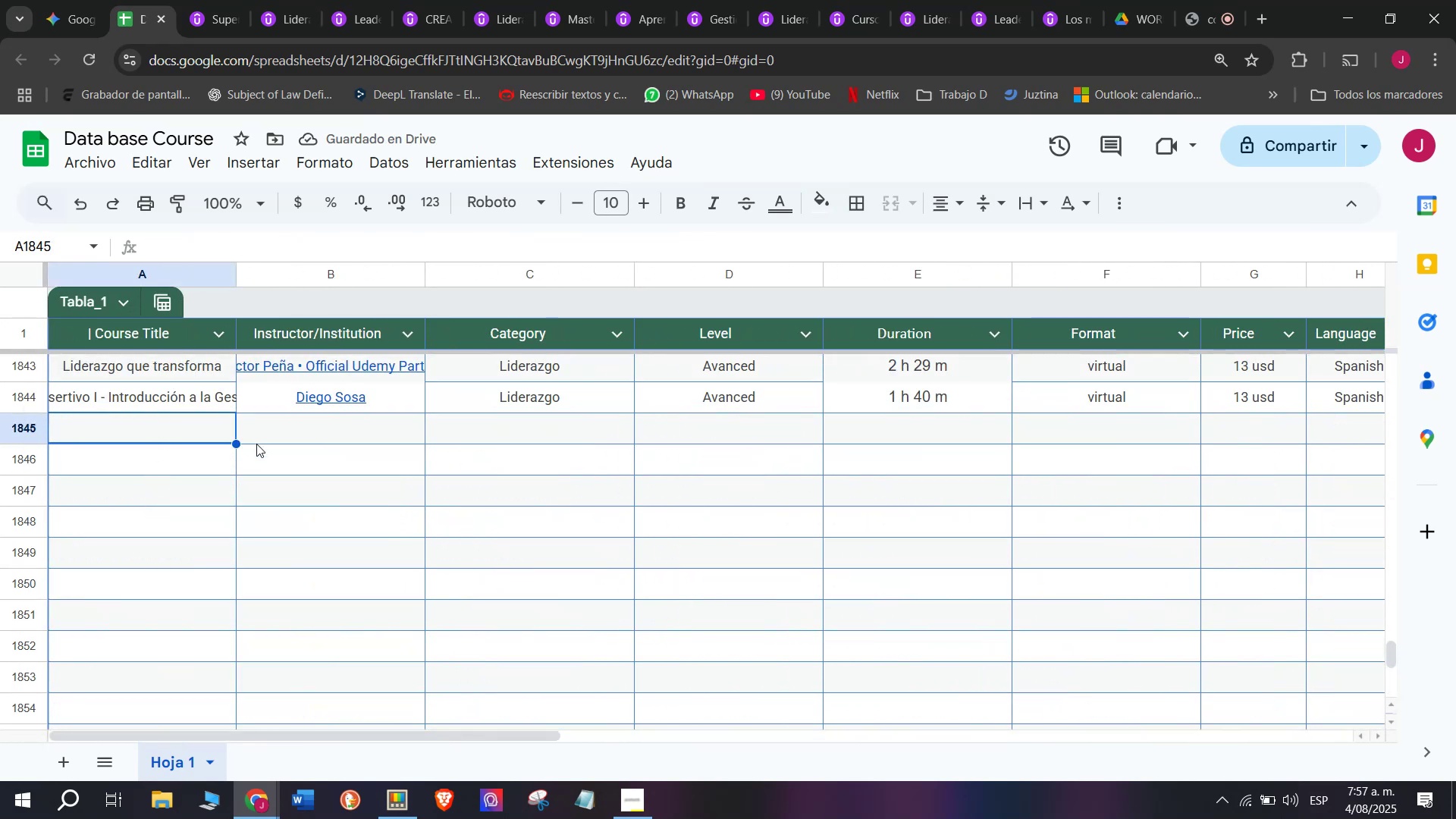 
left_click([211, 0])
 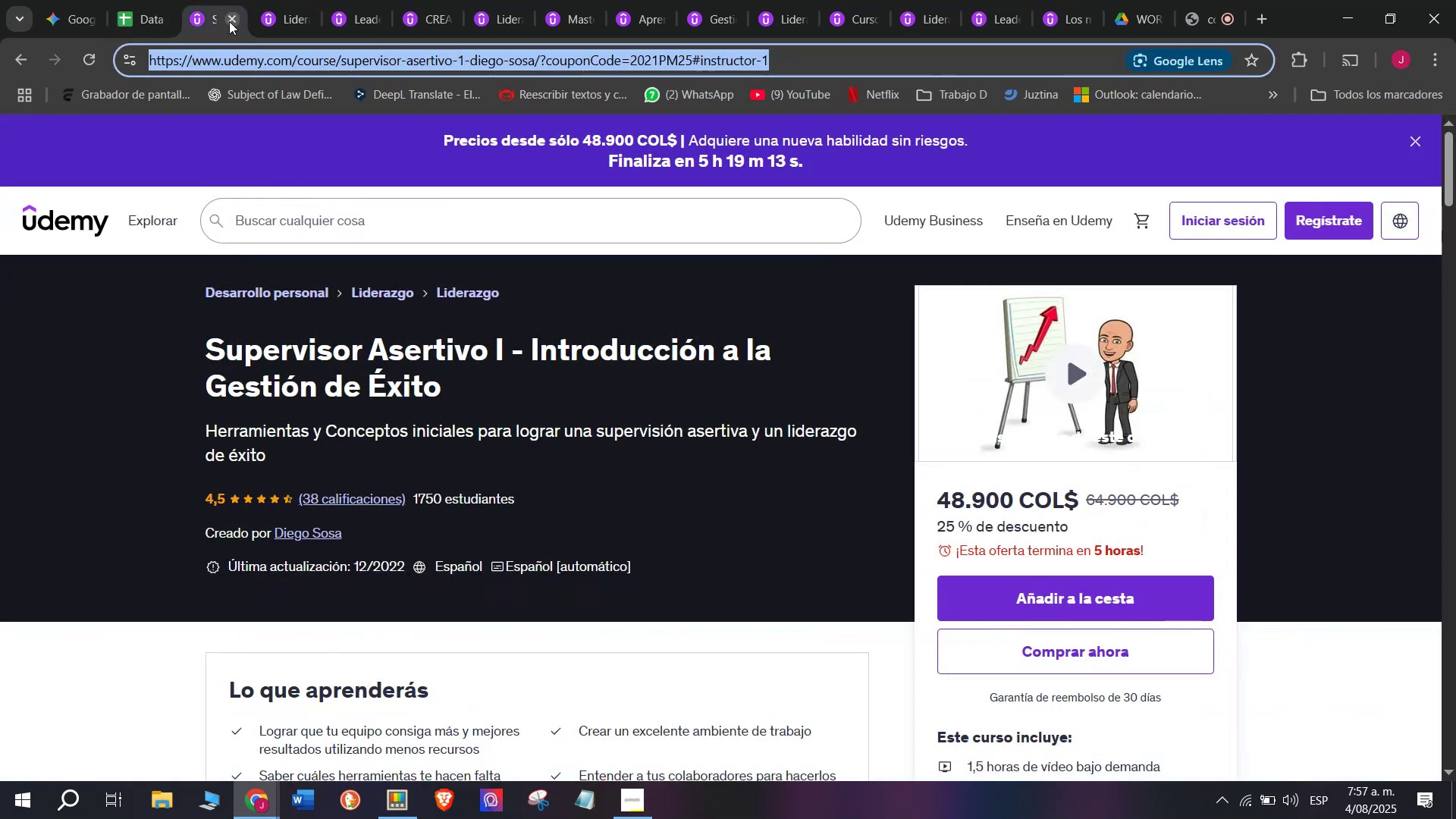 
left_click([231, 21])
 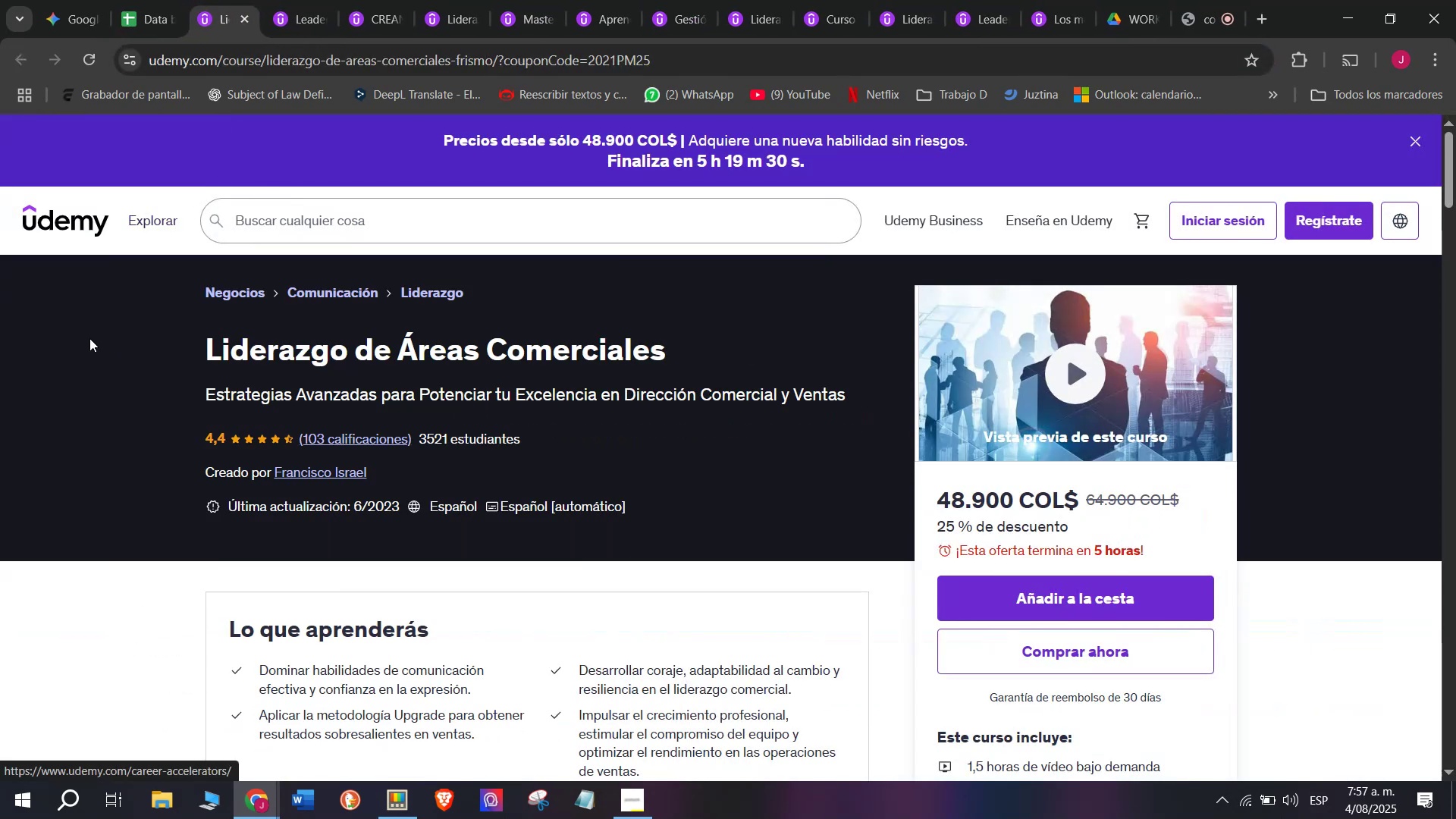 
left_click_drag(start_coordinate=[196, 338], to_coordinate=[717, 345])
 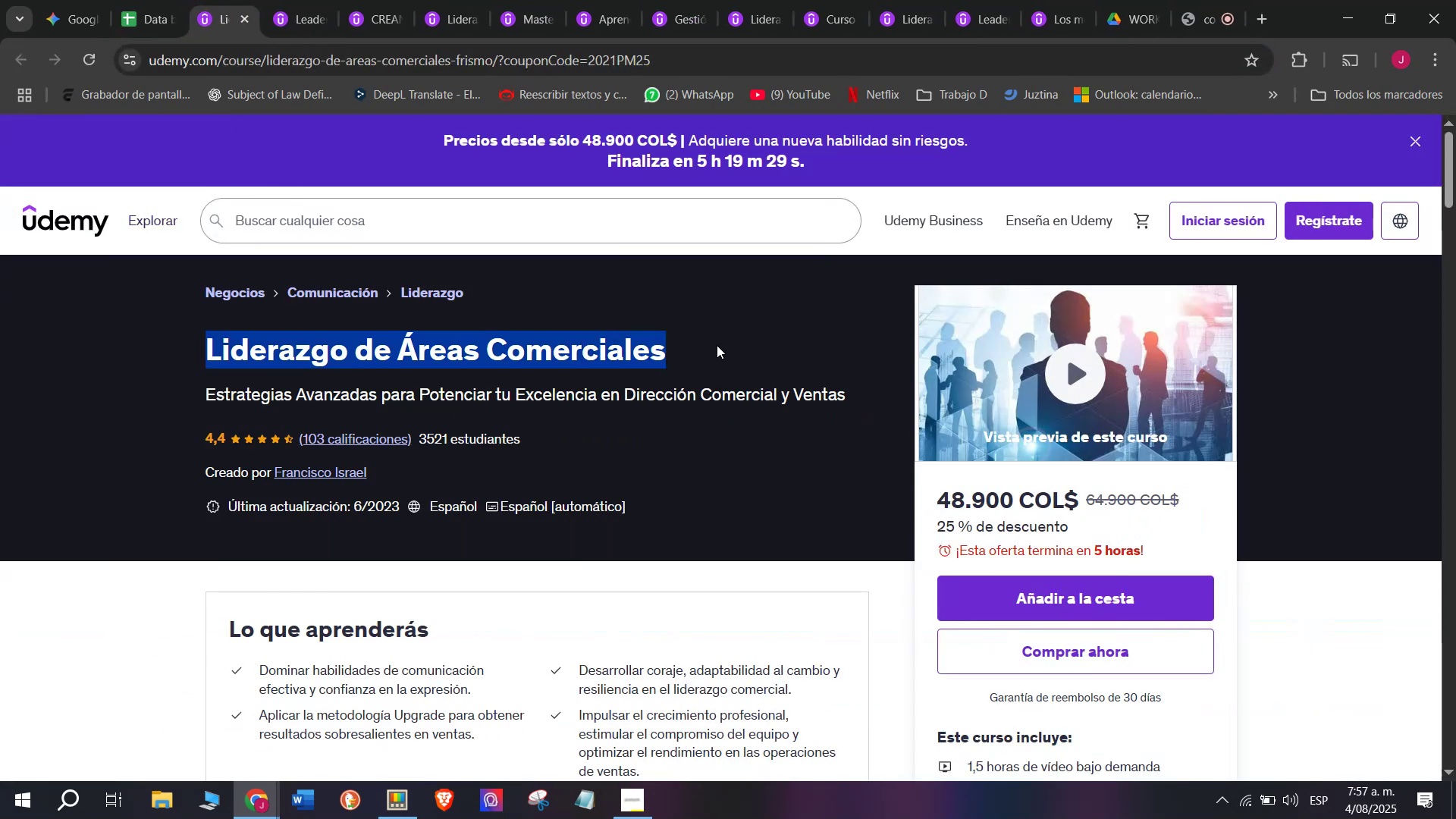 
key(Control+ControlLeft)
 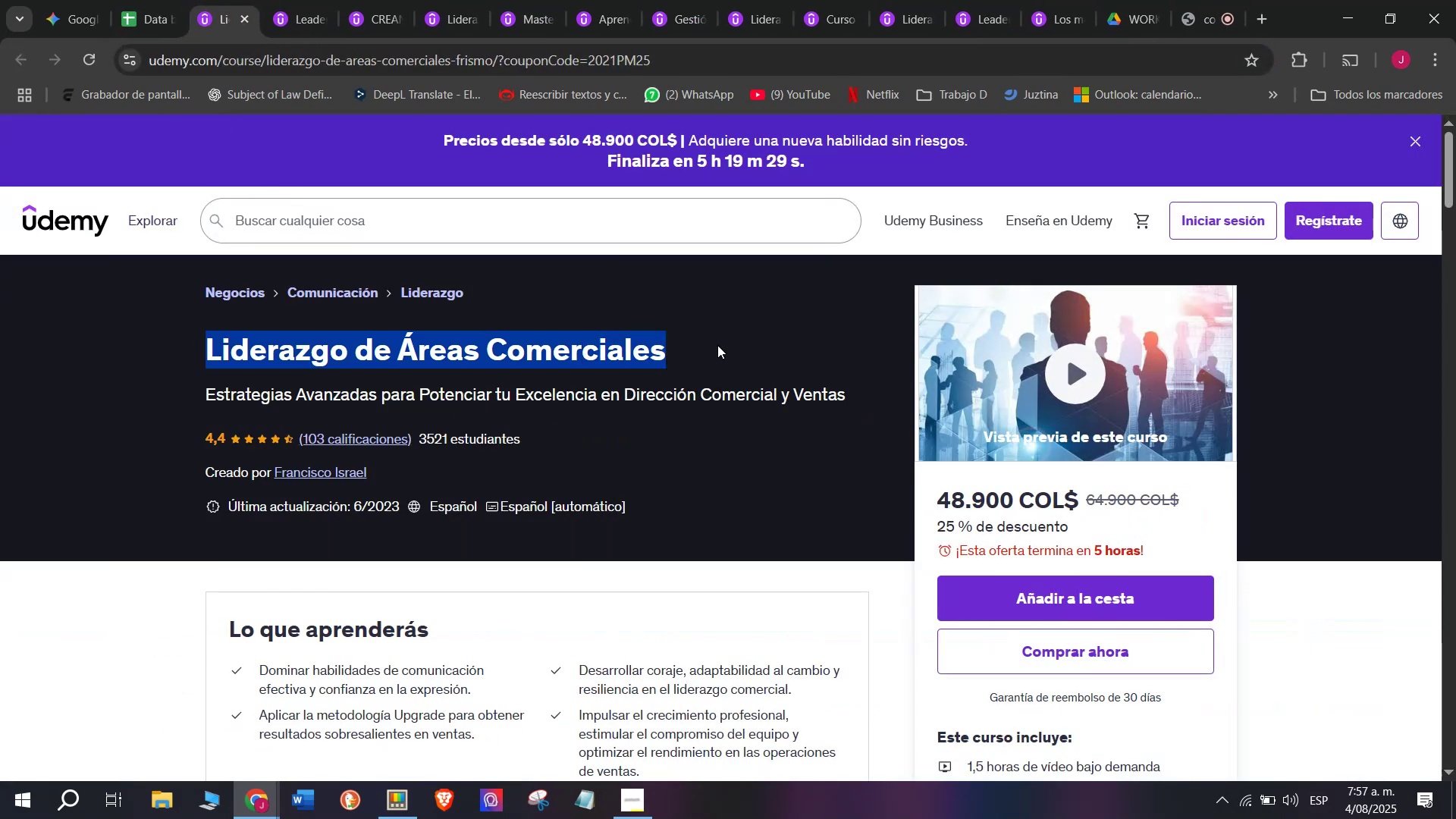 
key(Break)
 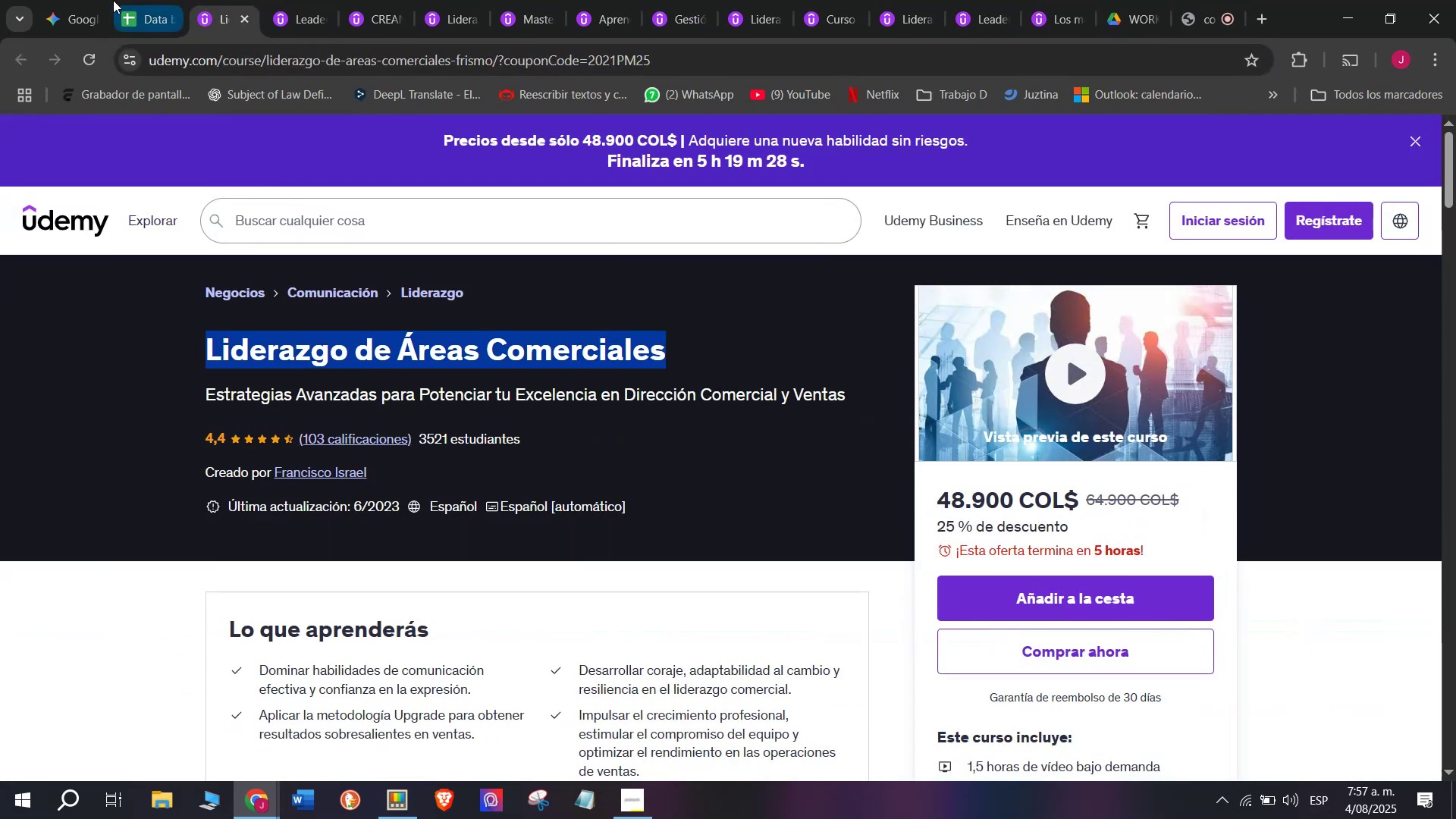 
key(Control+C)
 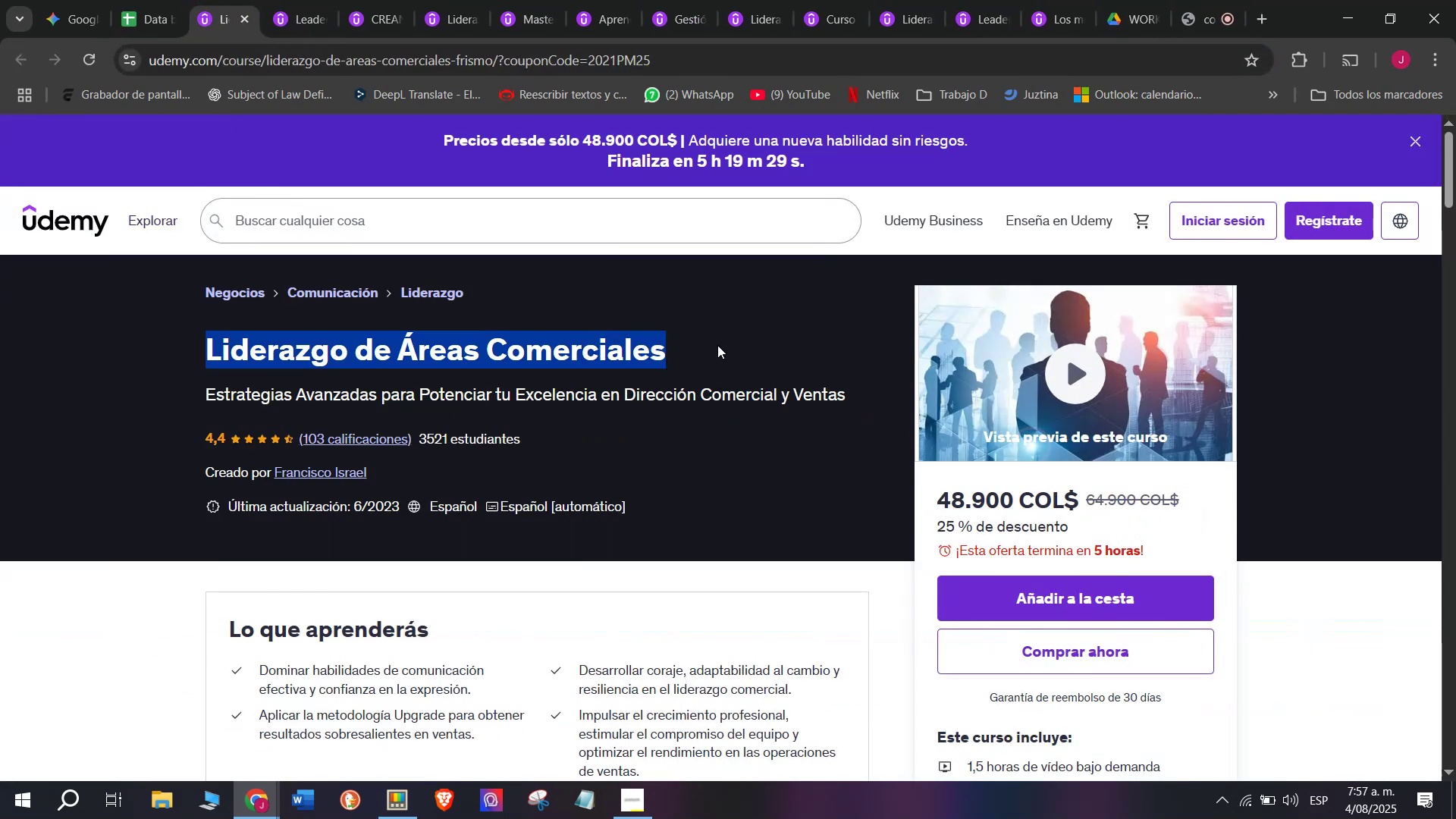 
key(Control+ControlLeft)
 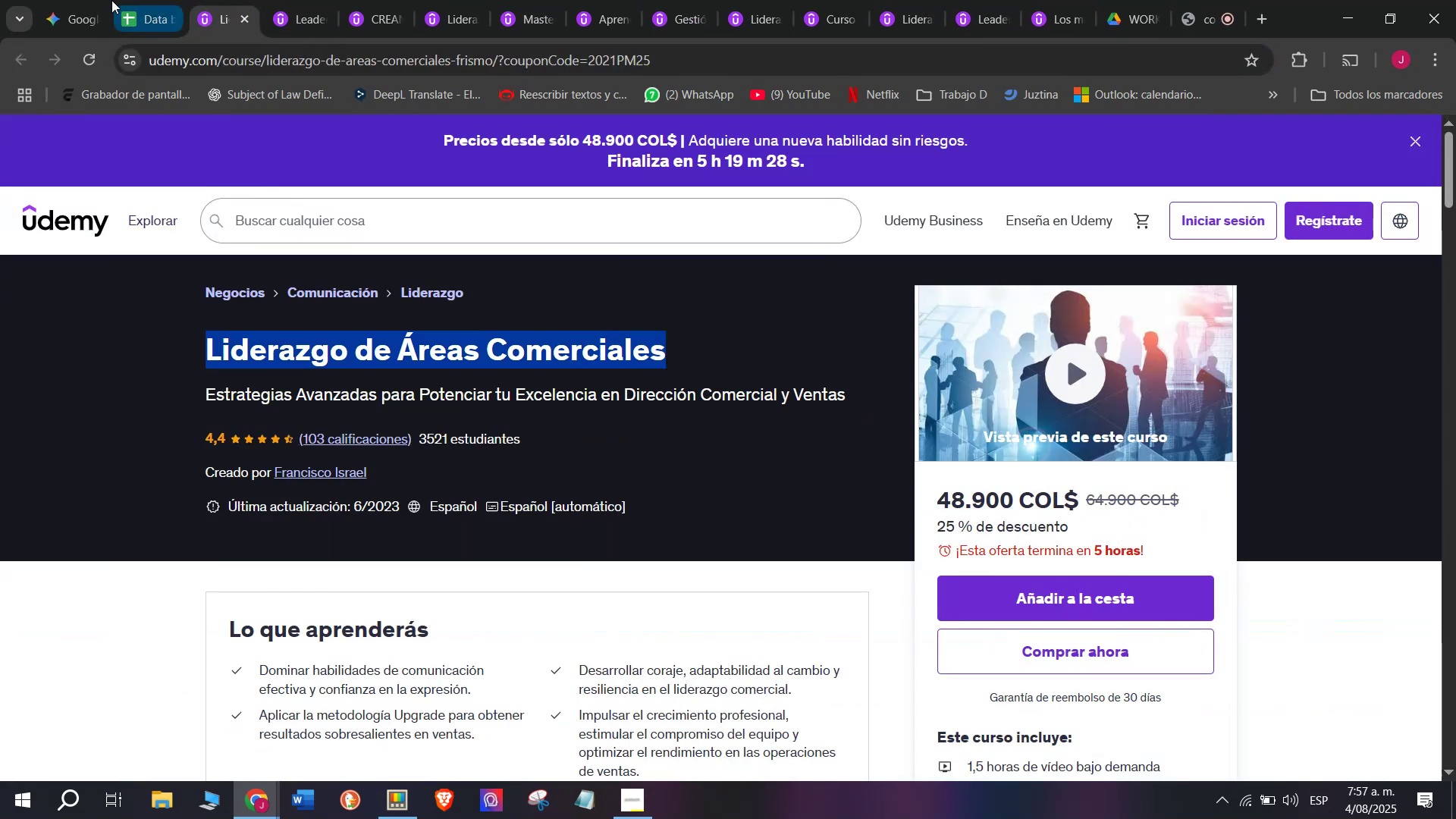 
key(Break)
 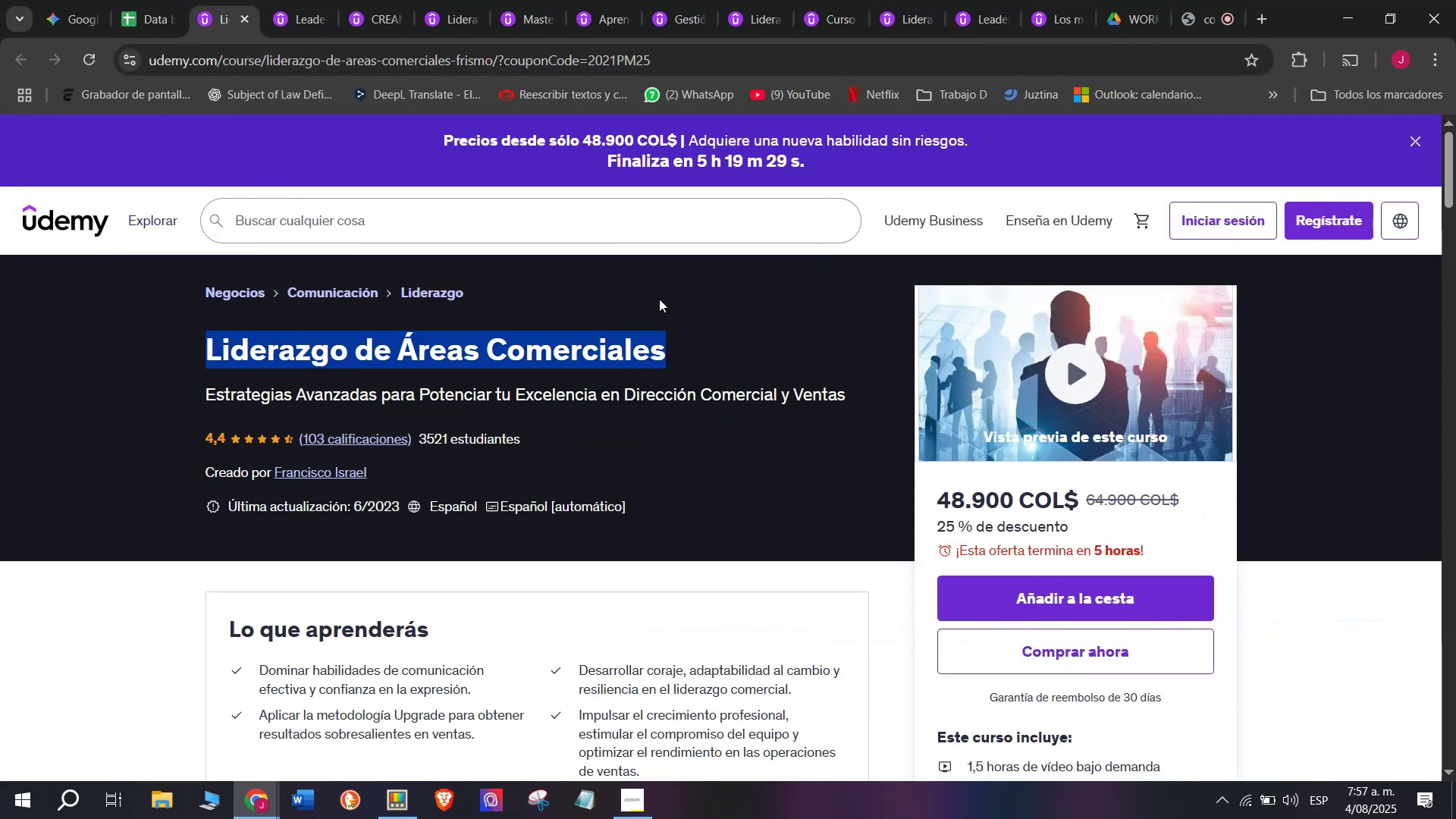 
key(Control+C)
 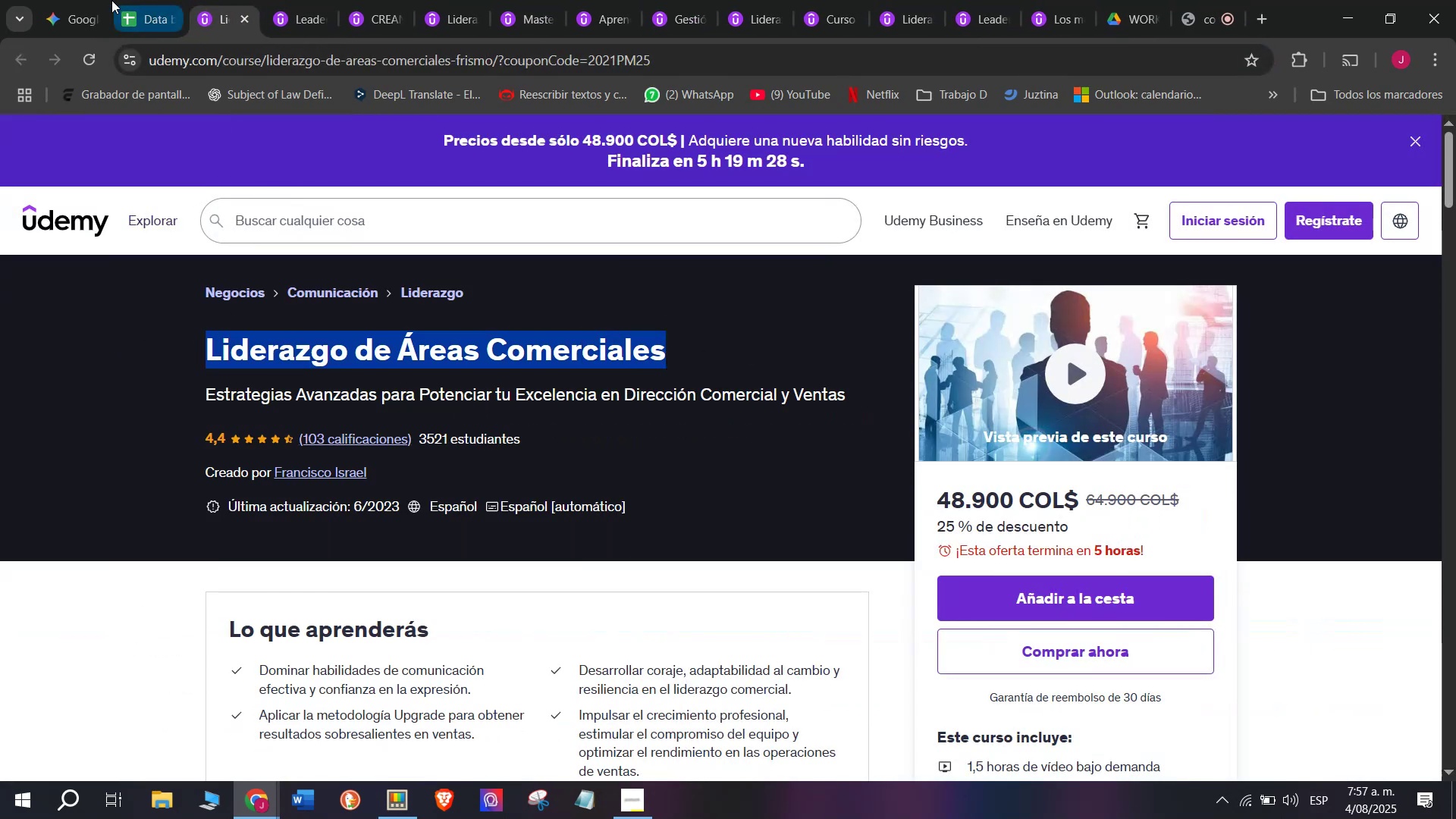 
left_click([134, 0])
 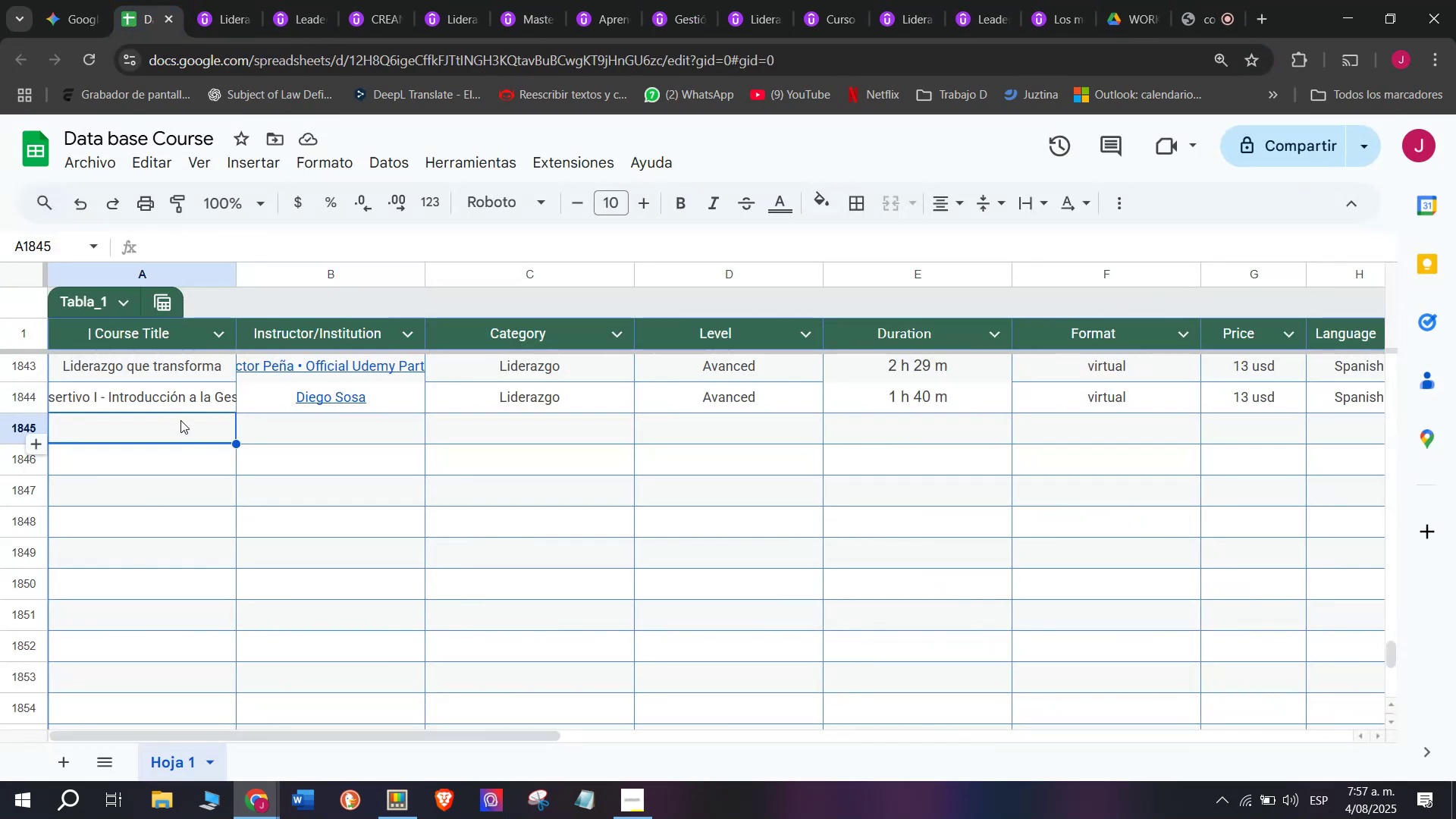 
double_click([184, 425])
 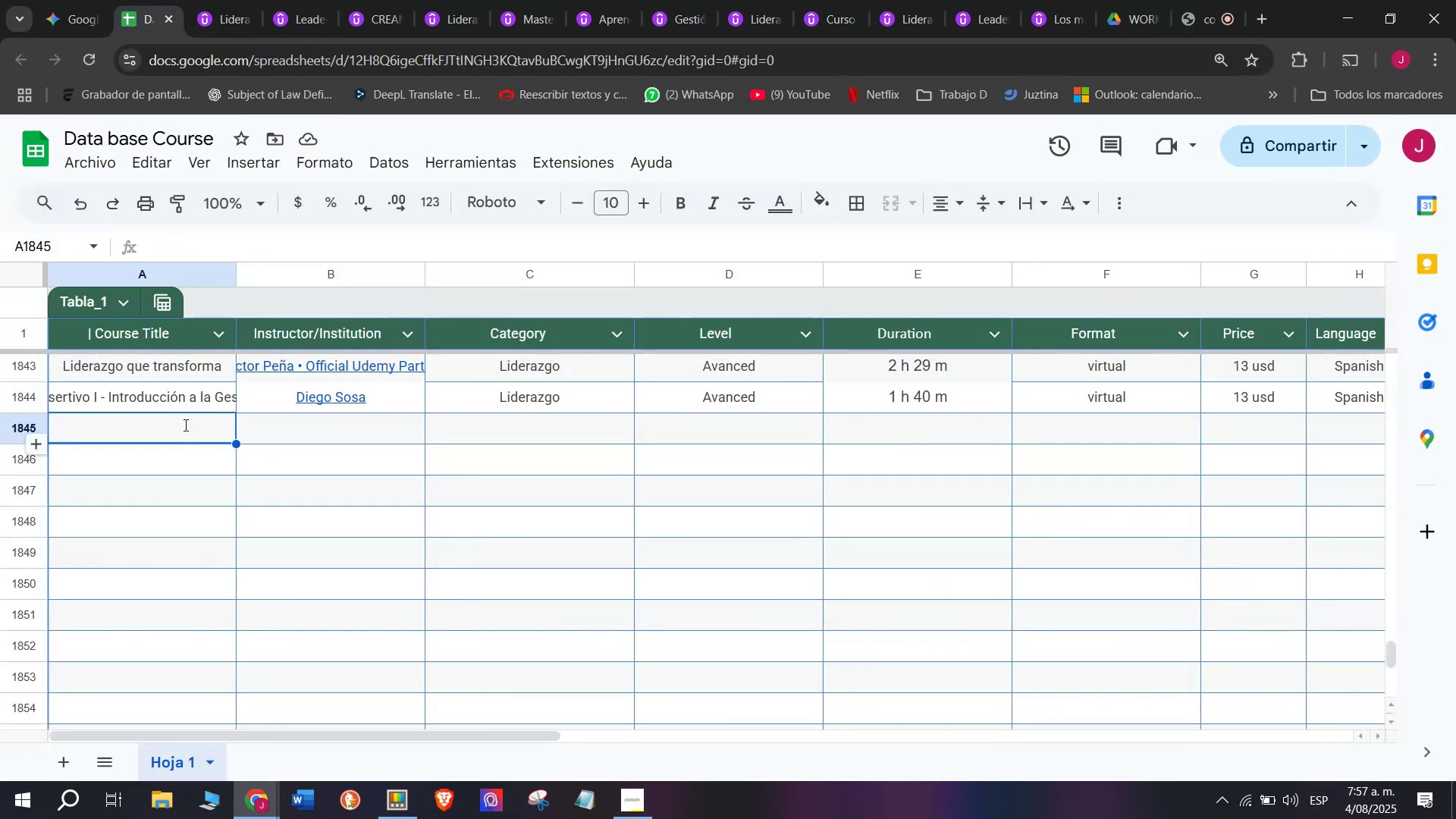 
key(Z)
 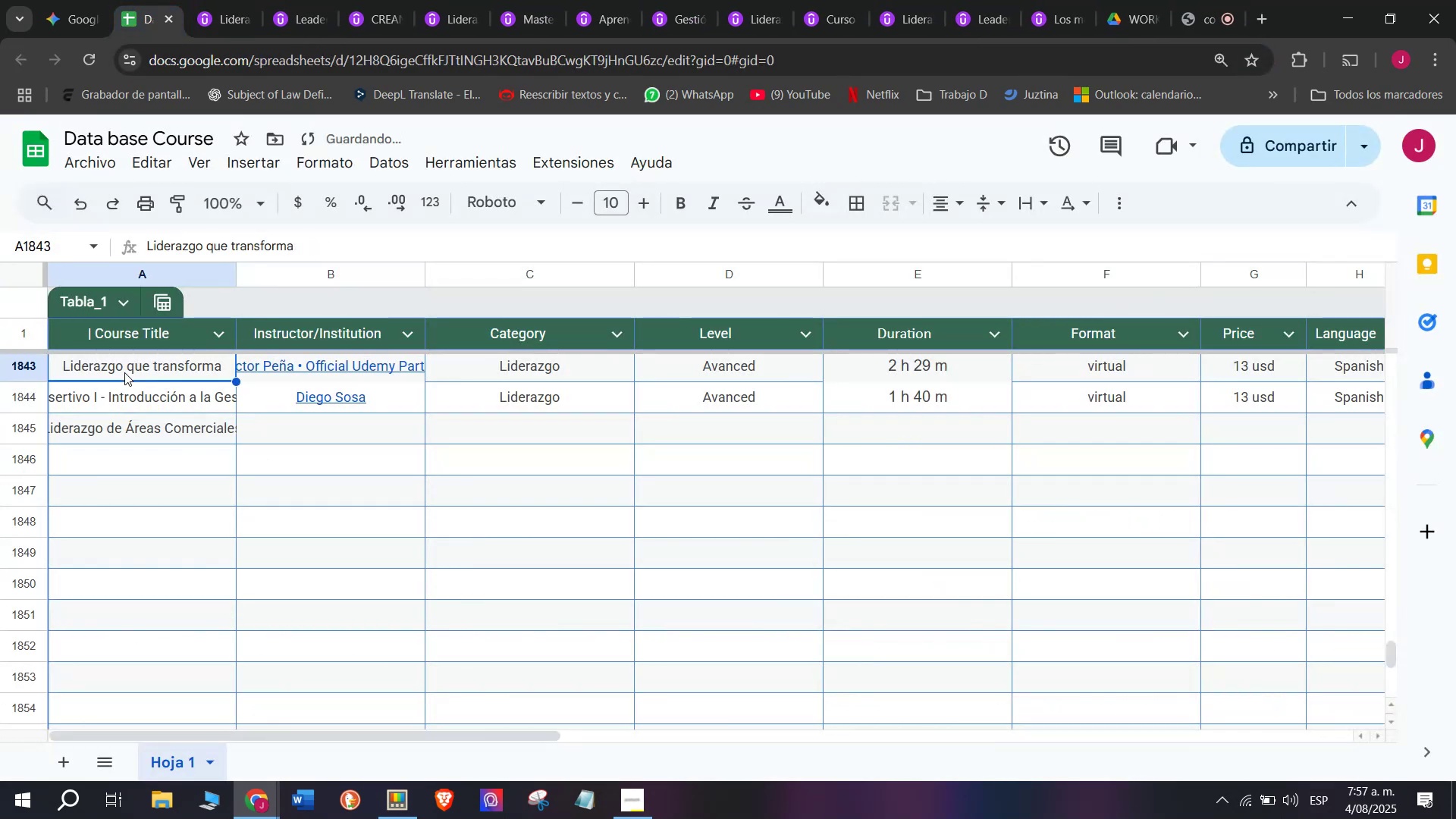 
key(Control+ControlLeft)
 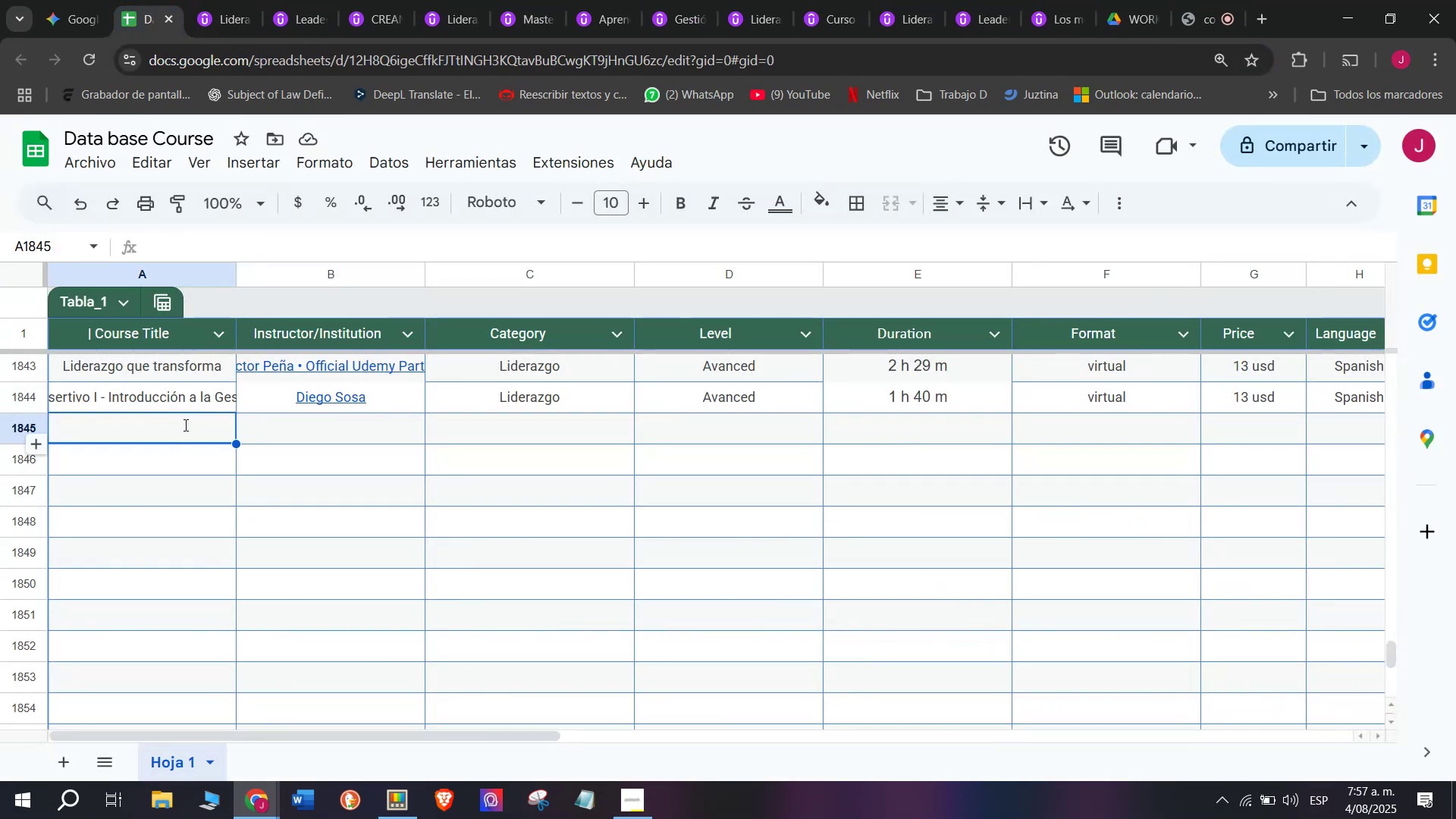 
key(Control+V)
 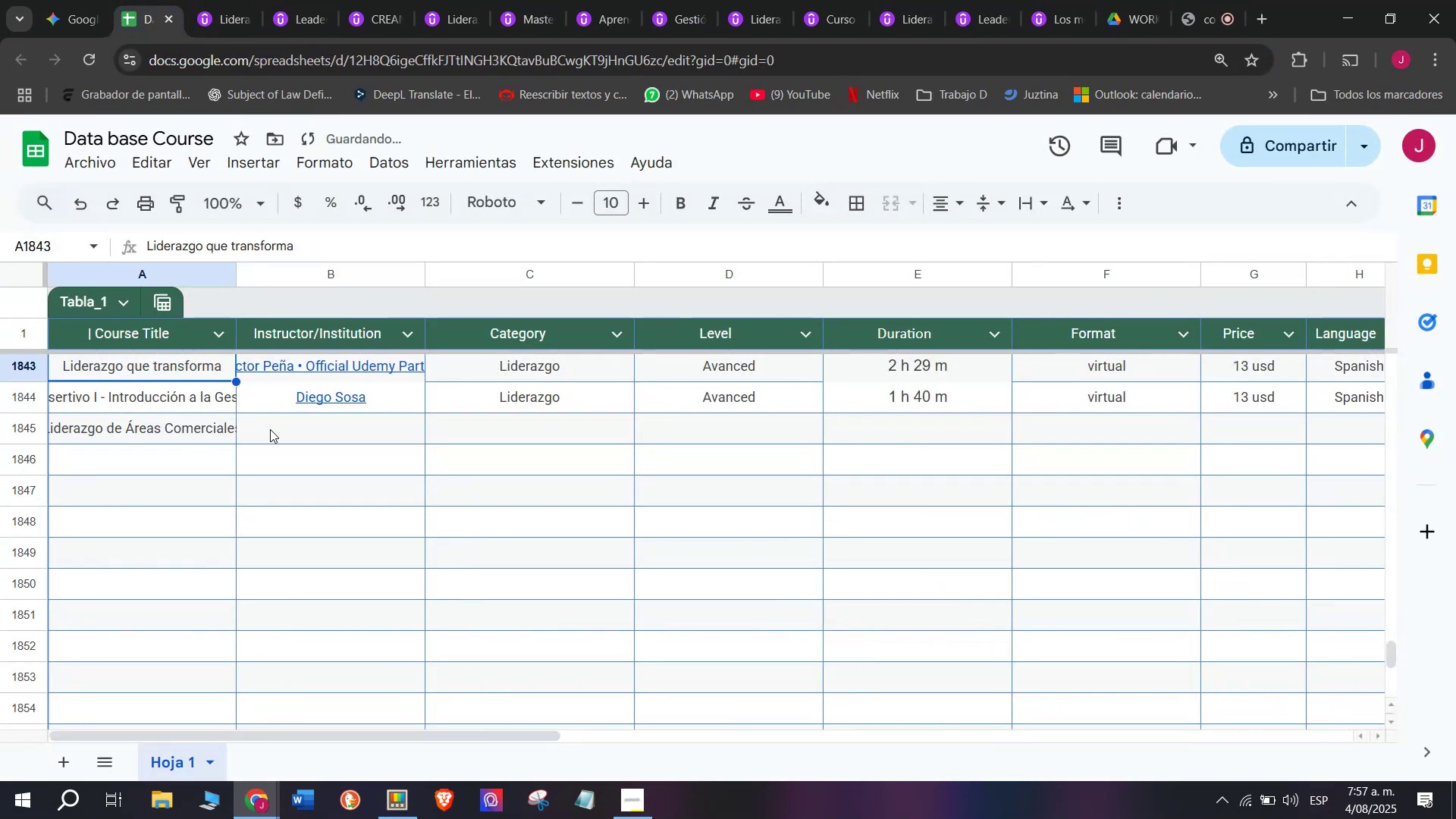 
left_click([327, 436])
 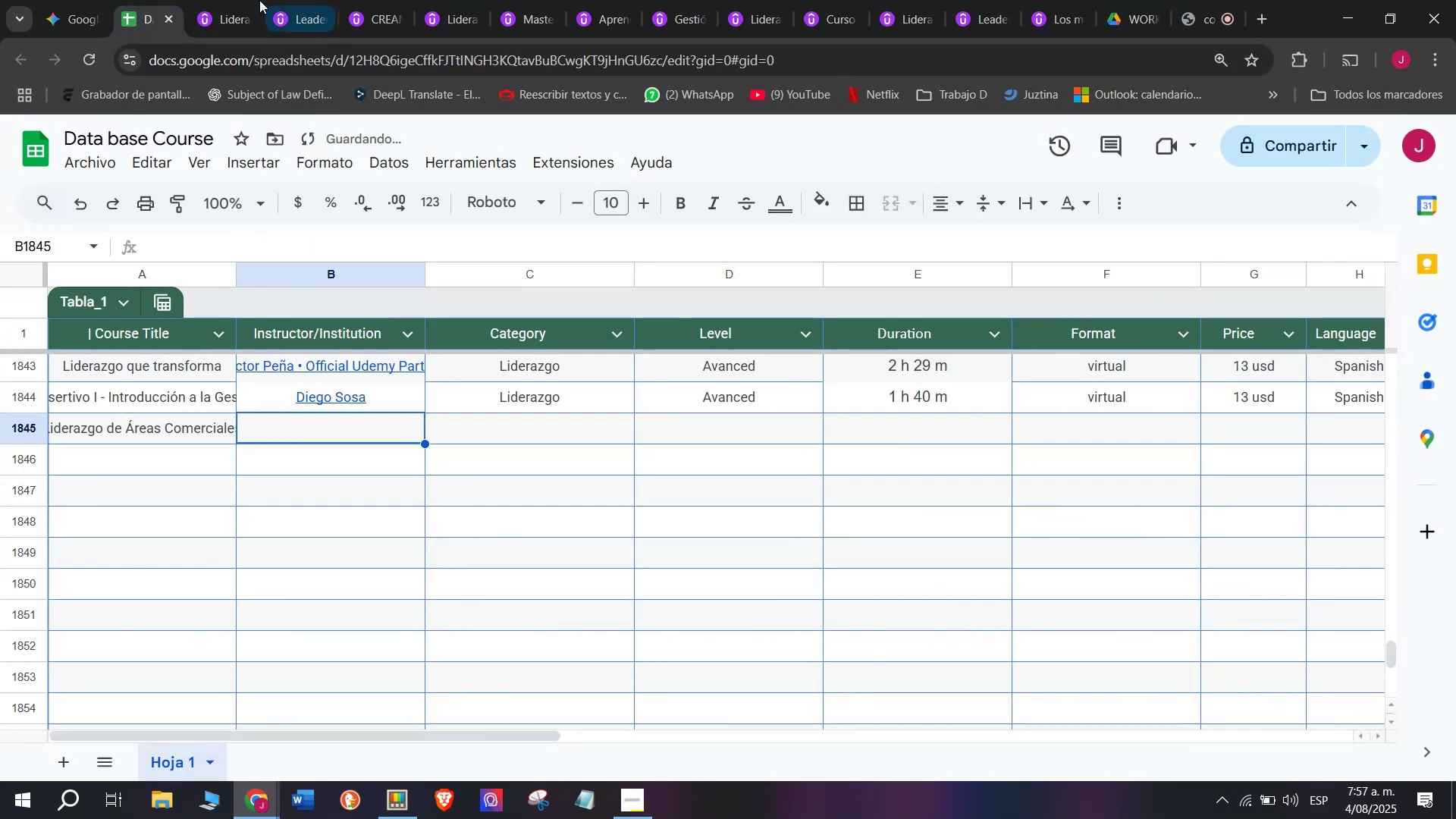 
left_click([221, 0])
 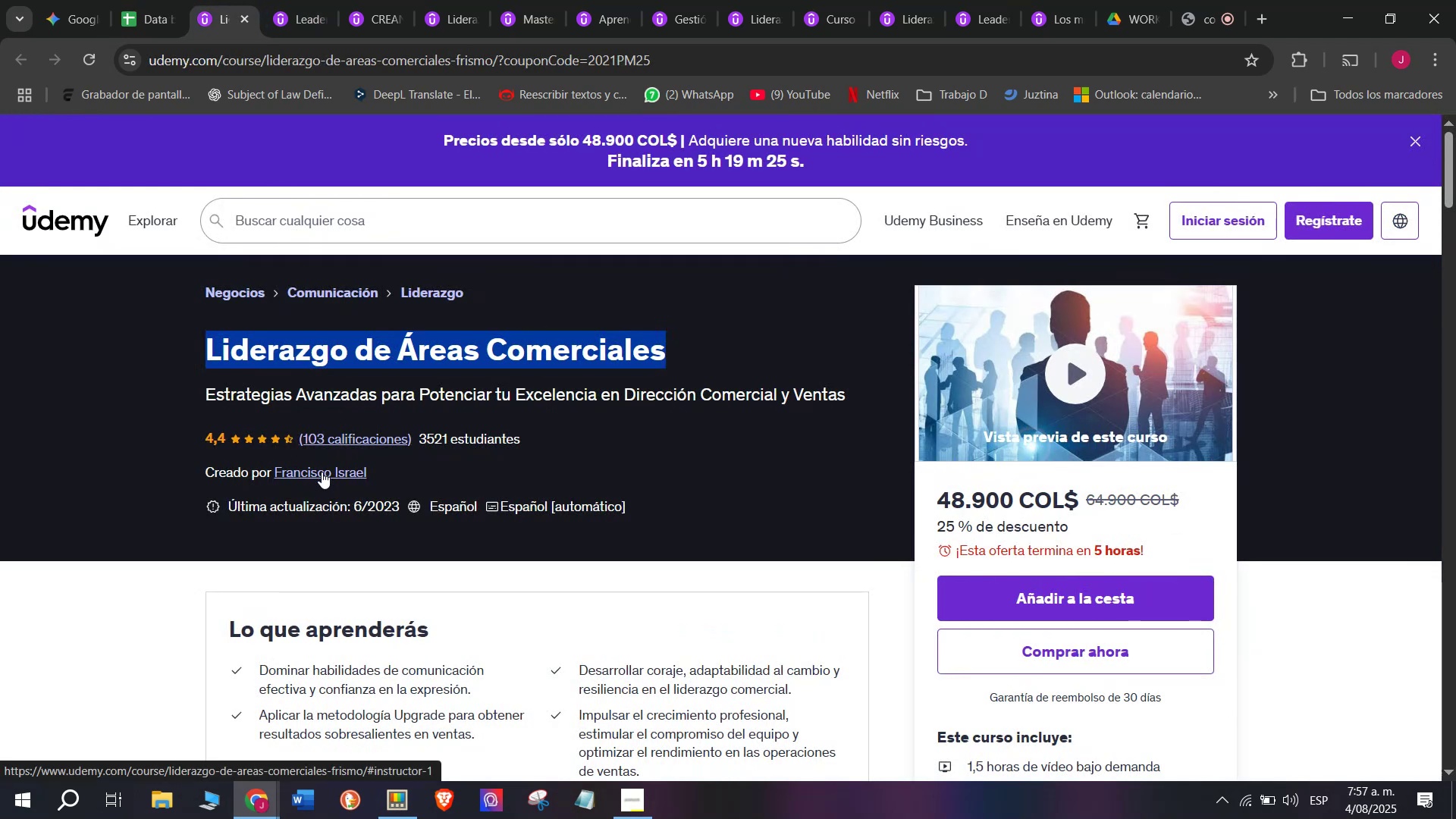 
left_click([322, 478])
 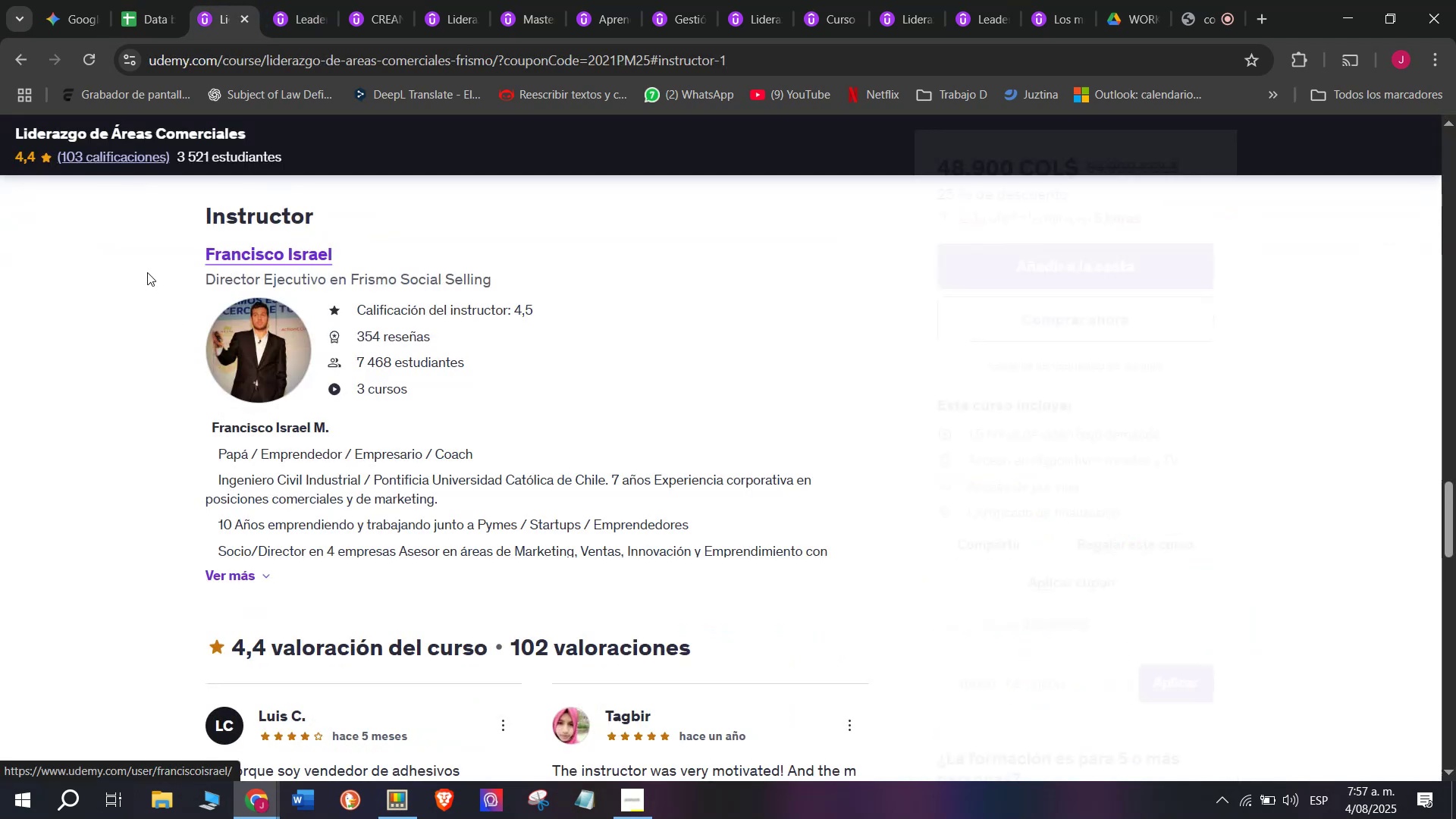 
left_click_drag(start_coordinate=[153, 232], to_coordinate=[344, 260])
 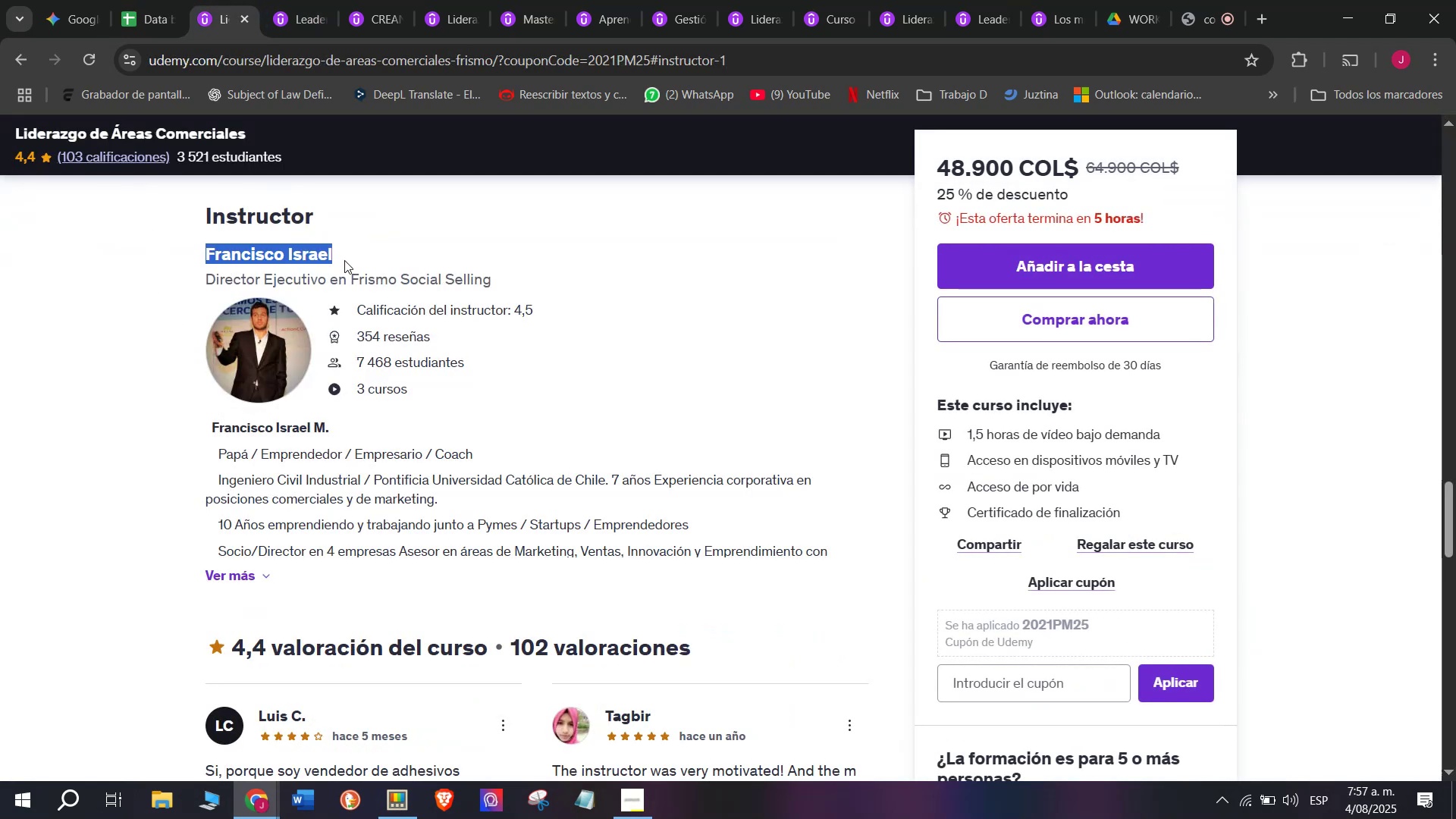 
key(Break)
 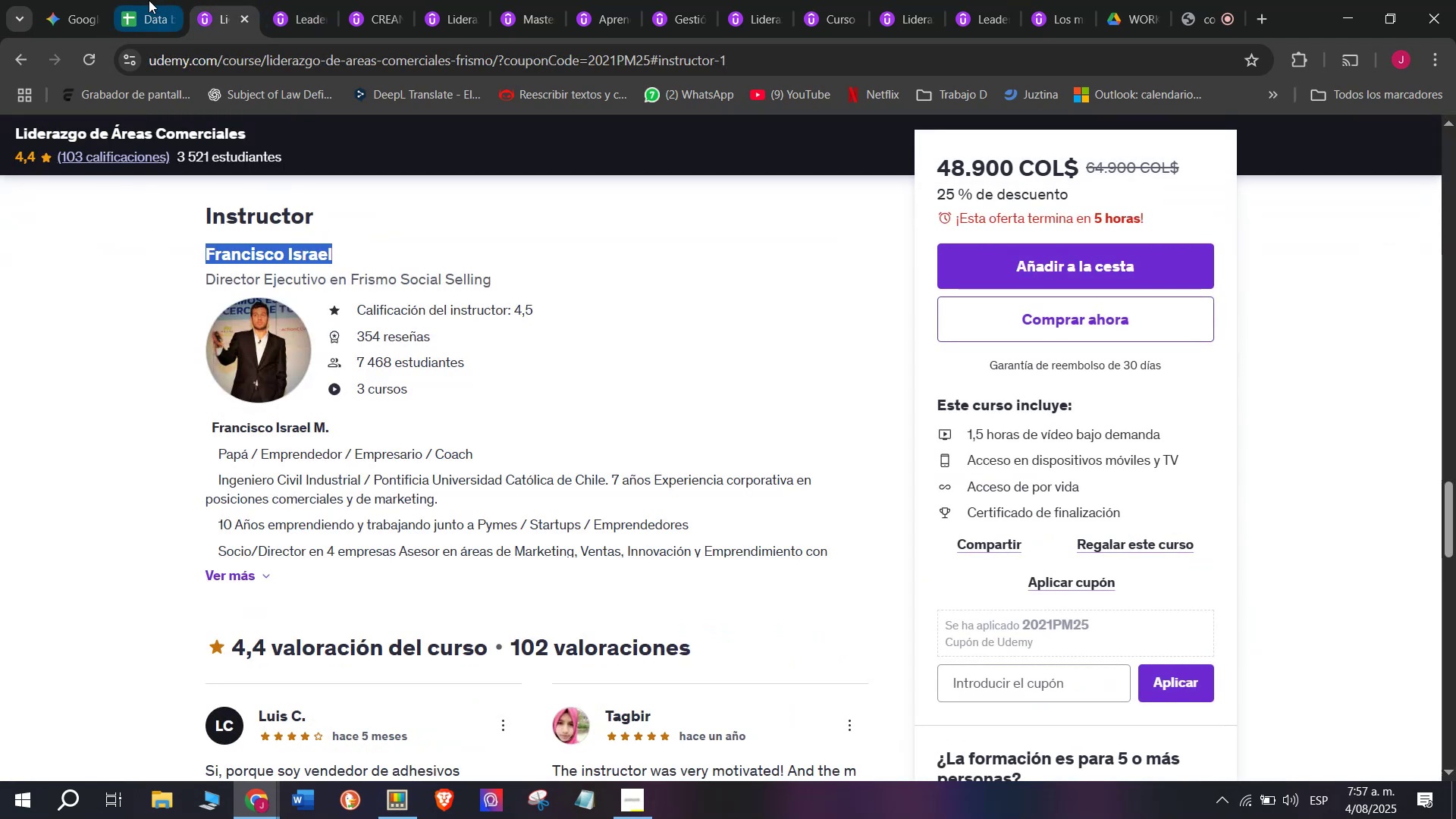 
key(Control+ControlLeft)
 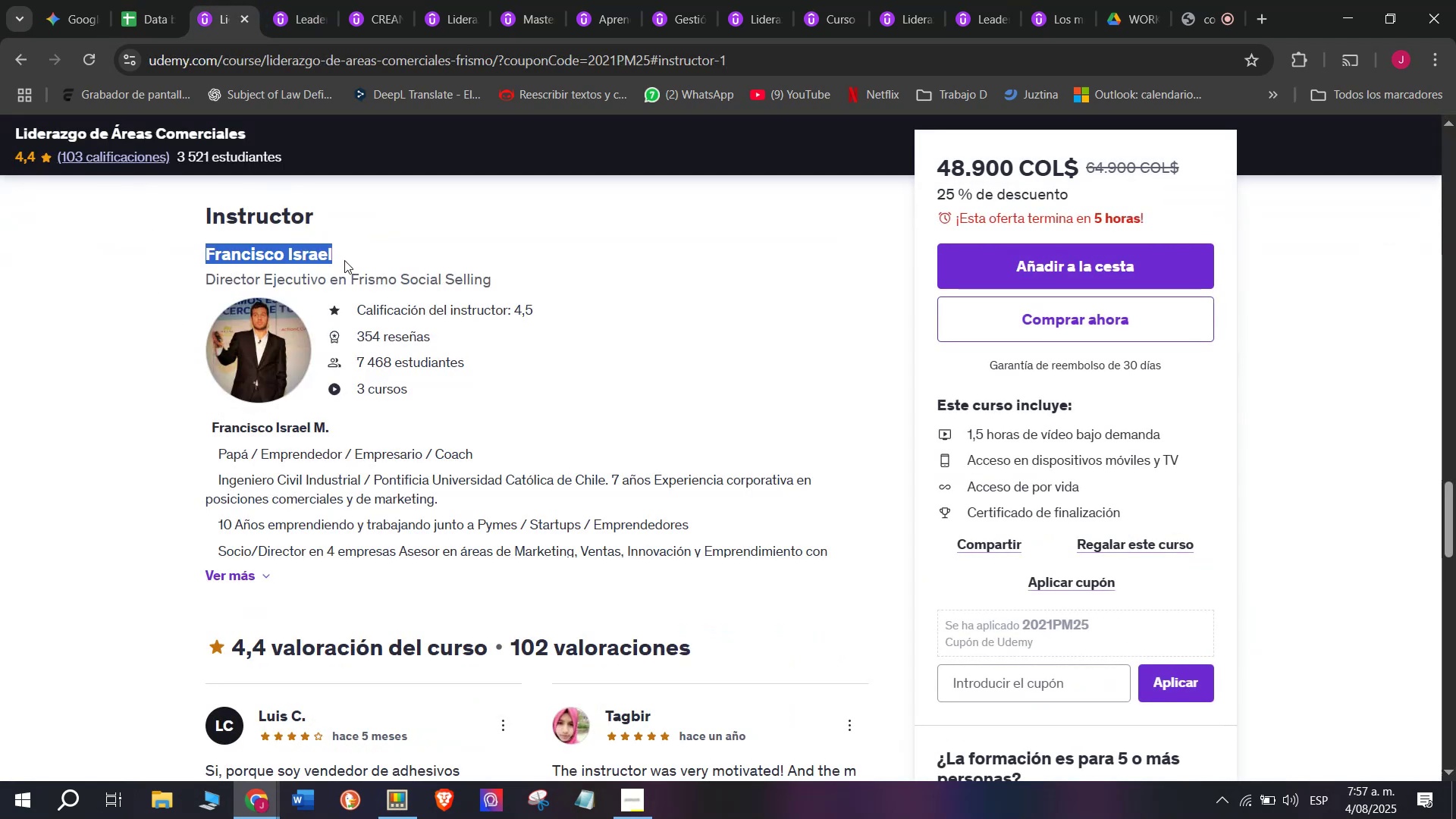 
key(Control+C)
 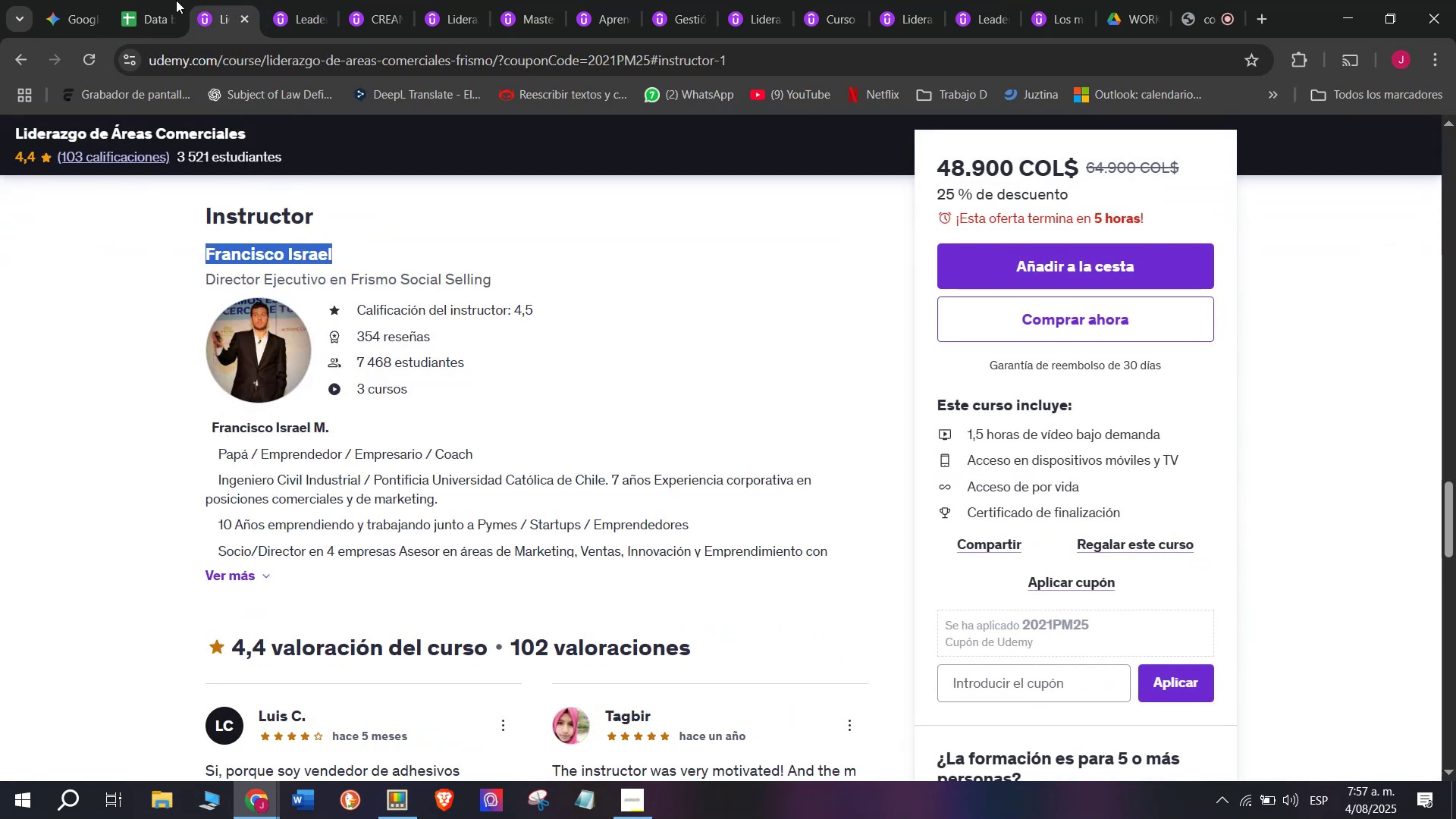 
left_click([149, 0])
 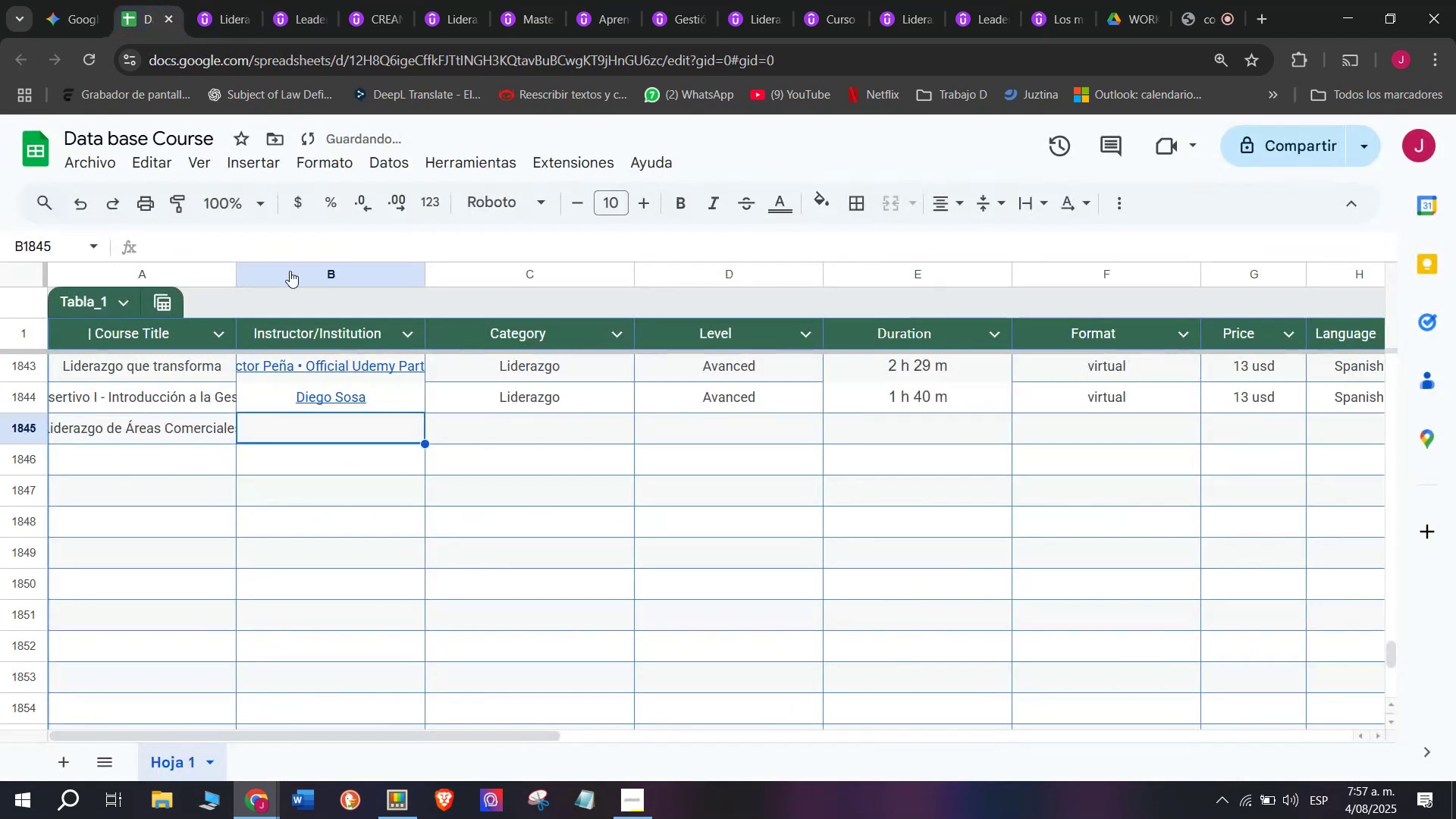 
key(Control+ControlLeft)
 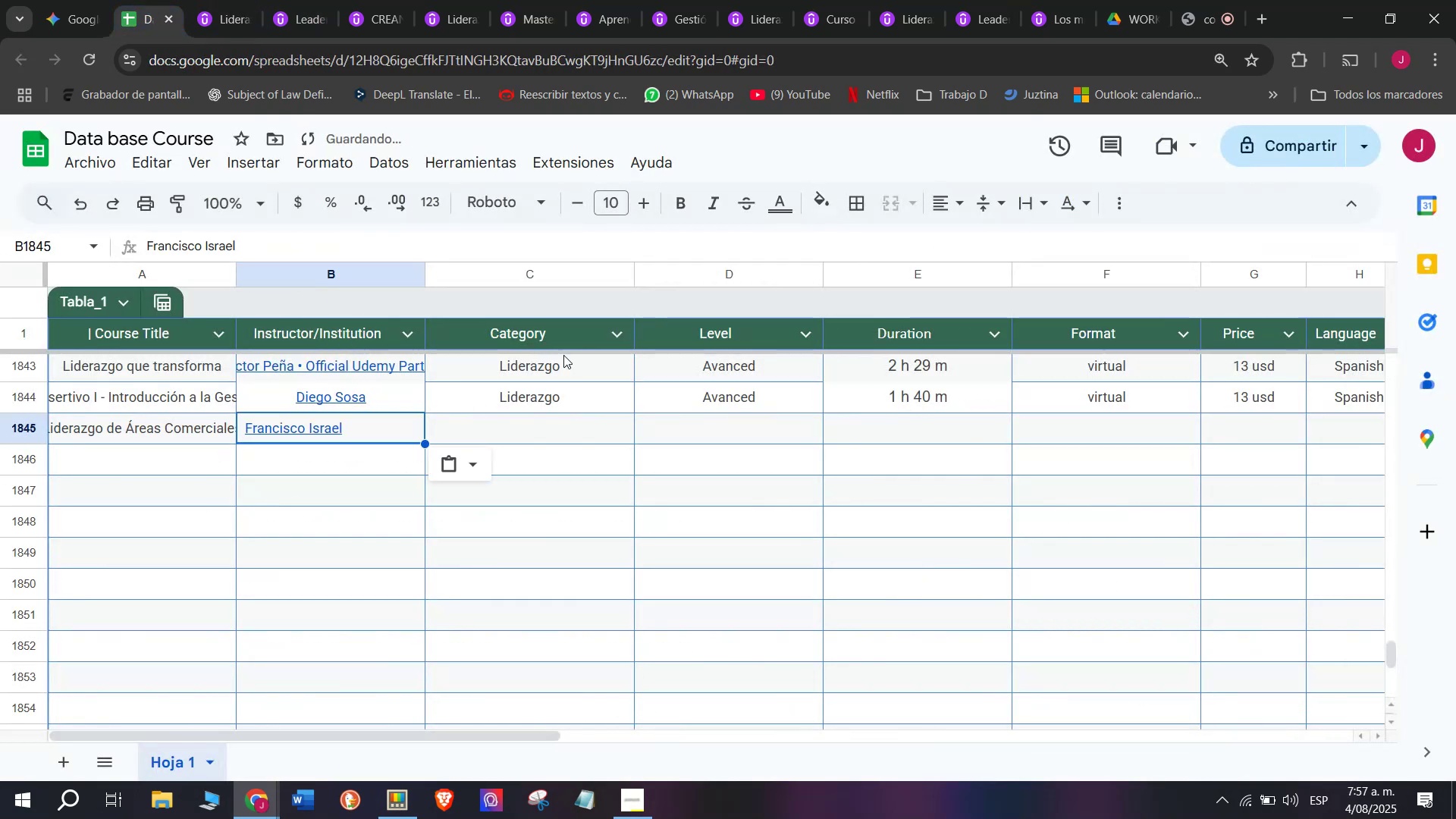 
key(Z)
 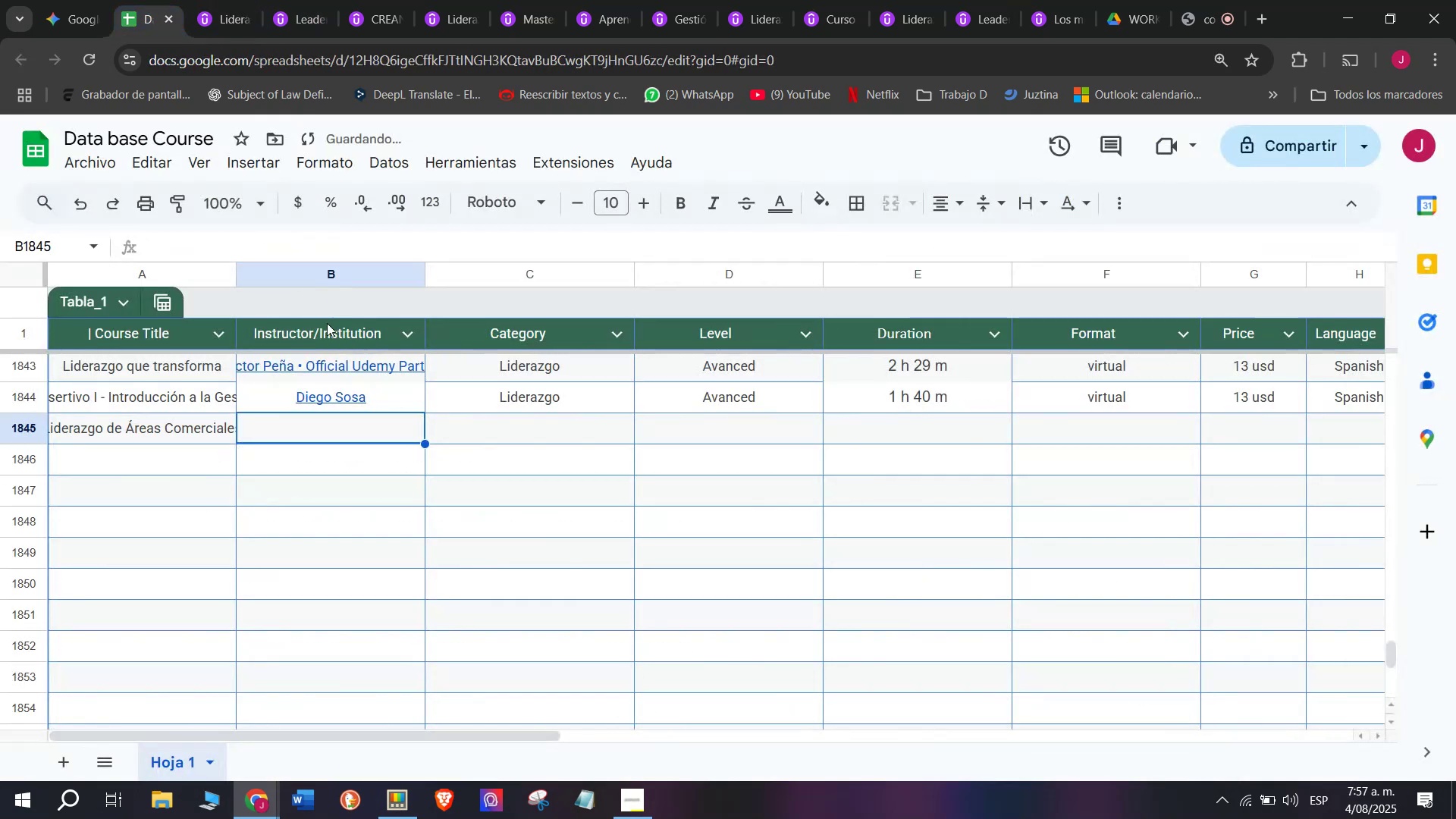 
key(Control+V)
 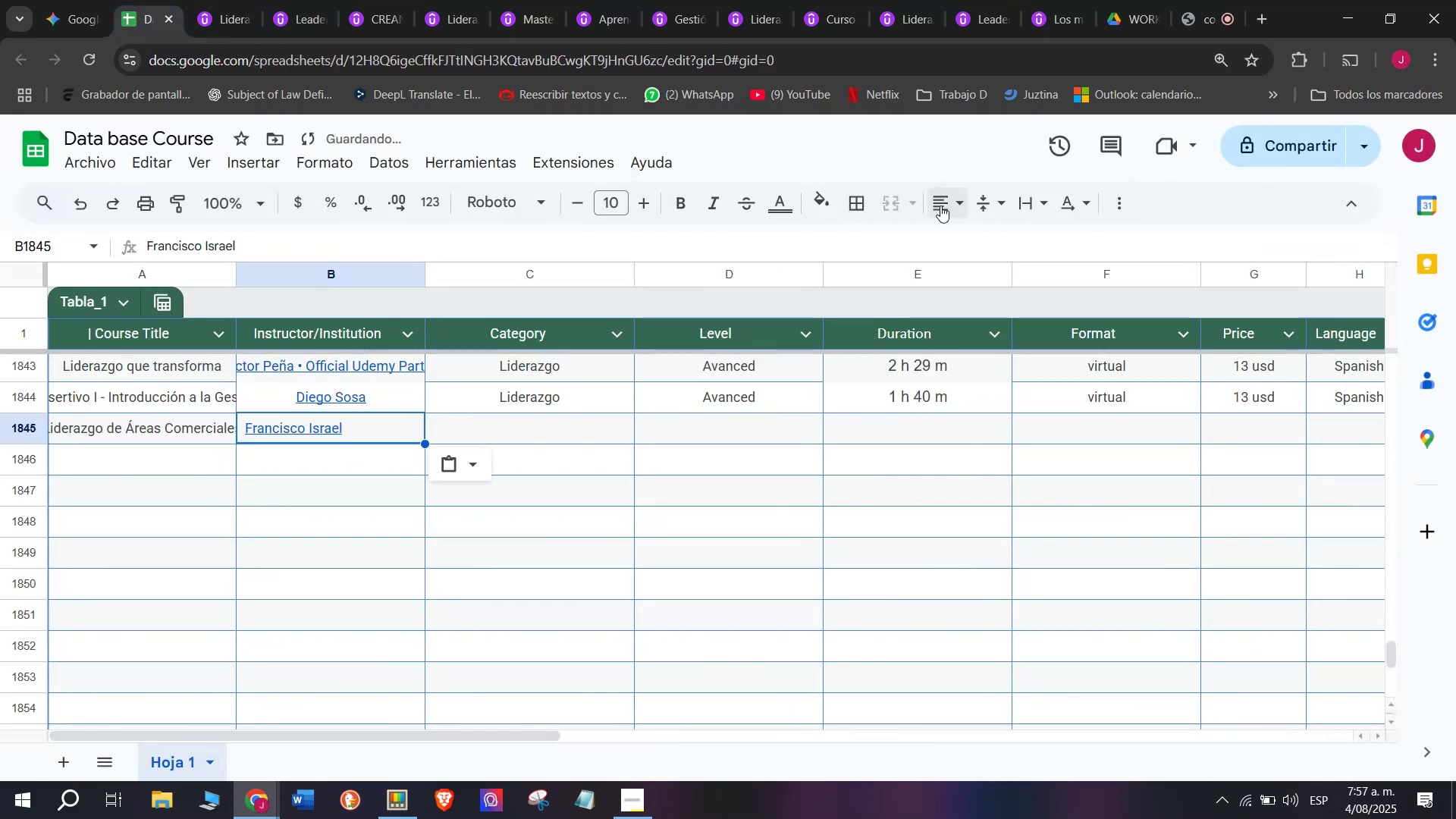 
double_click([987, 247])
 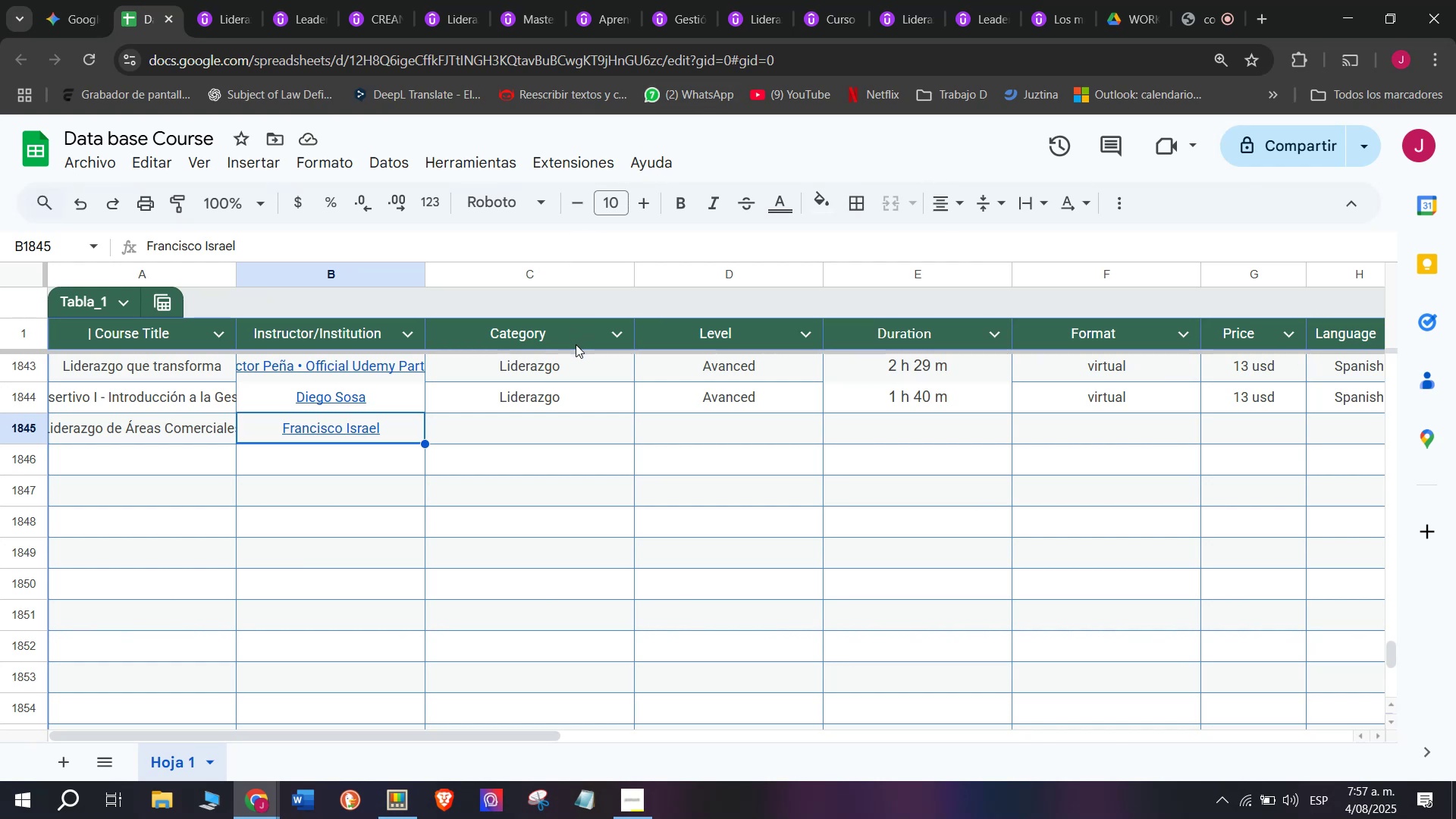 
wait(26.98)
 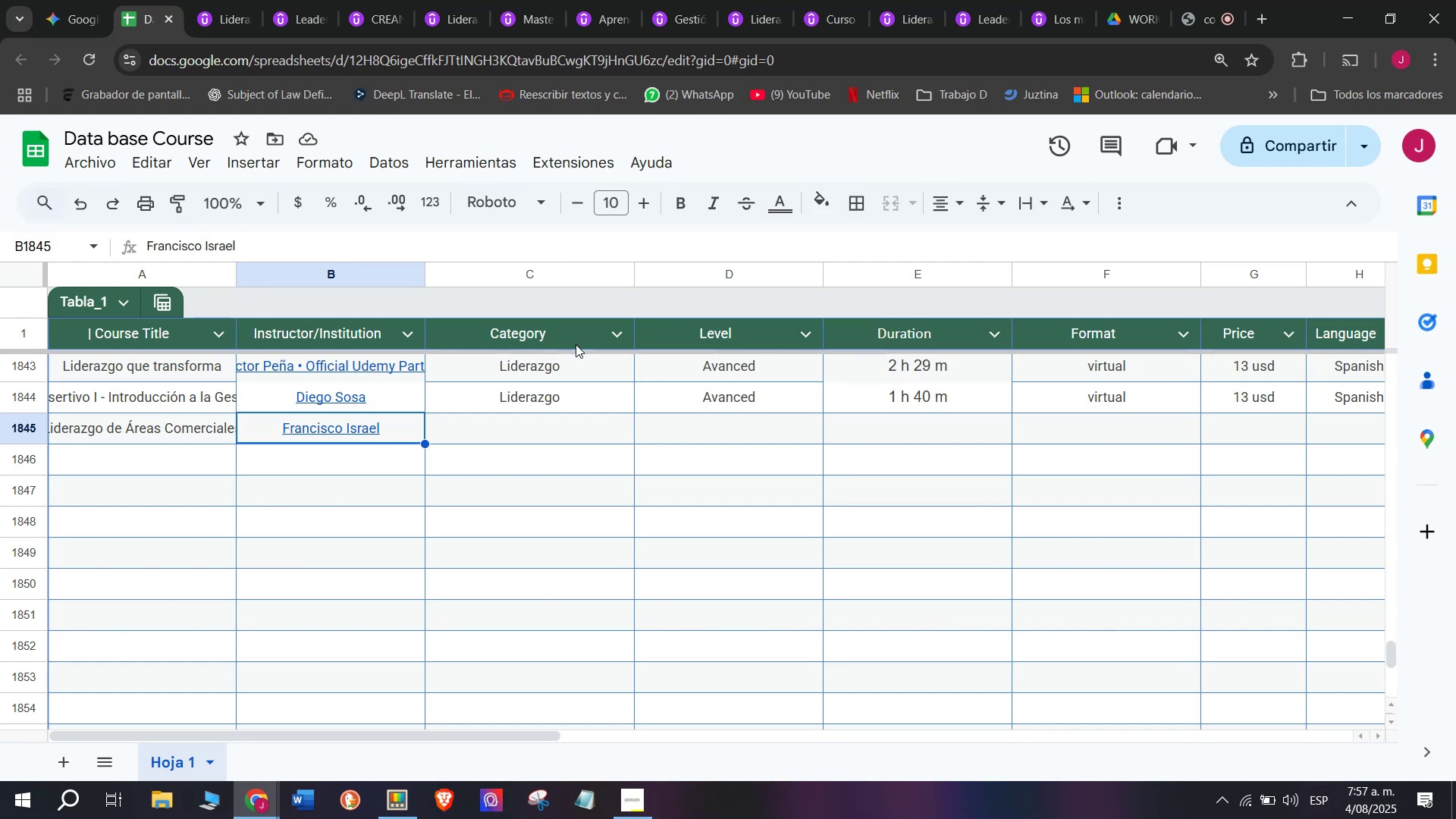 
key(Control+ControlLeft)
 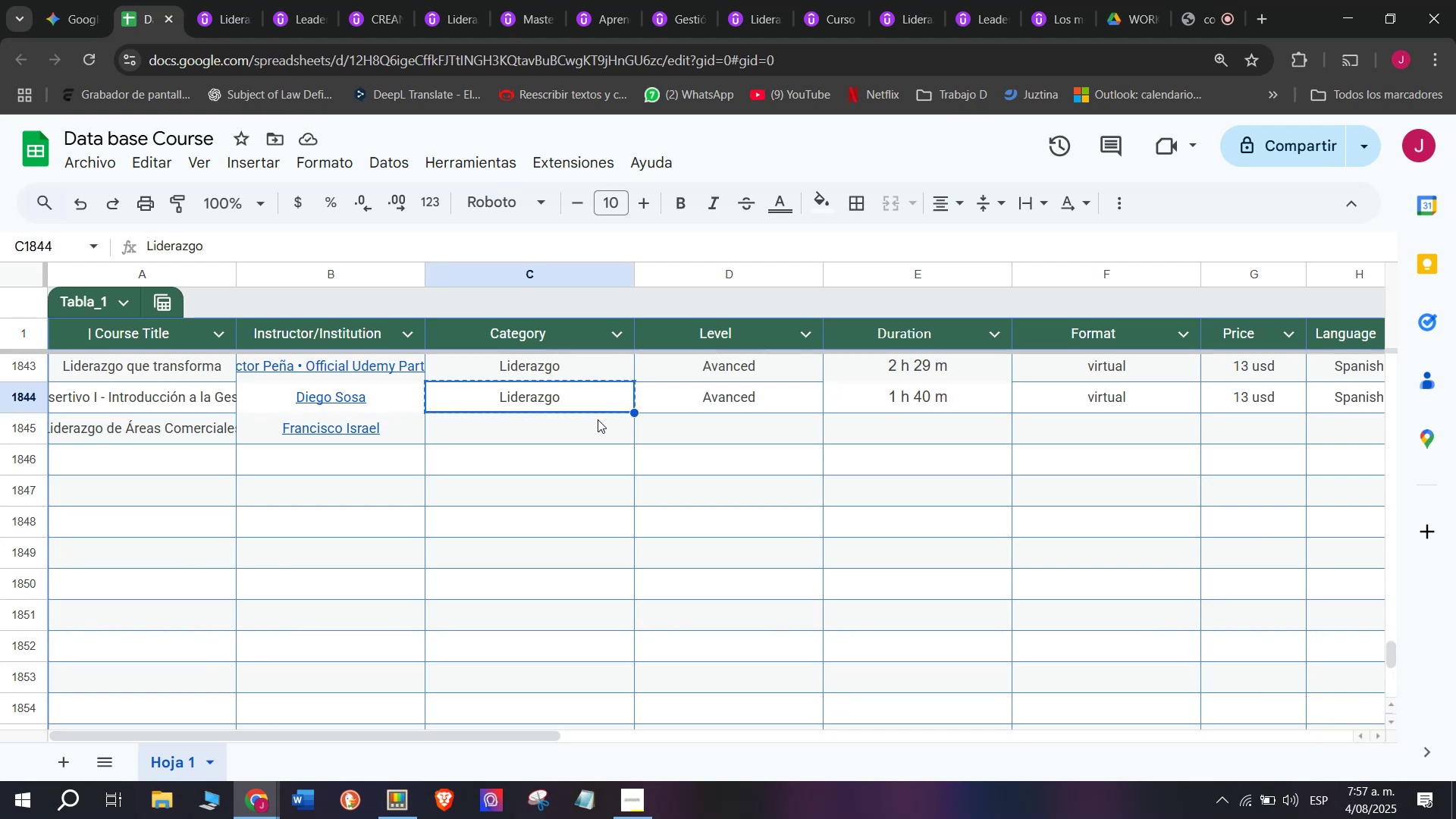 
key(Break)
 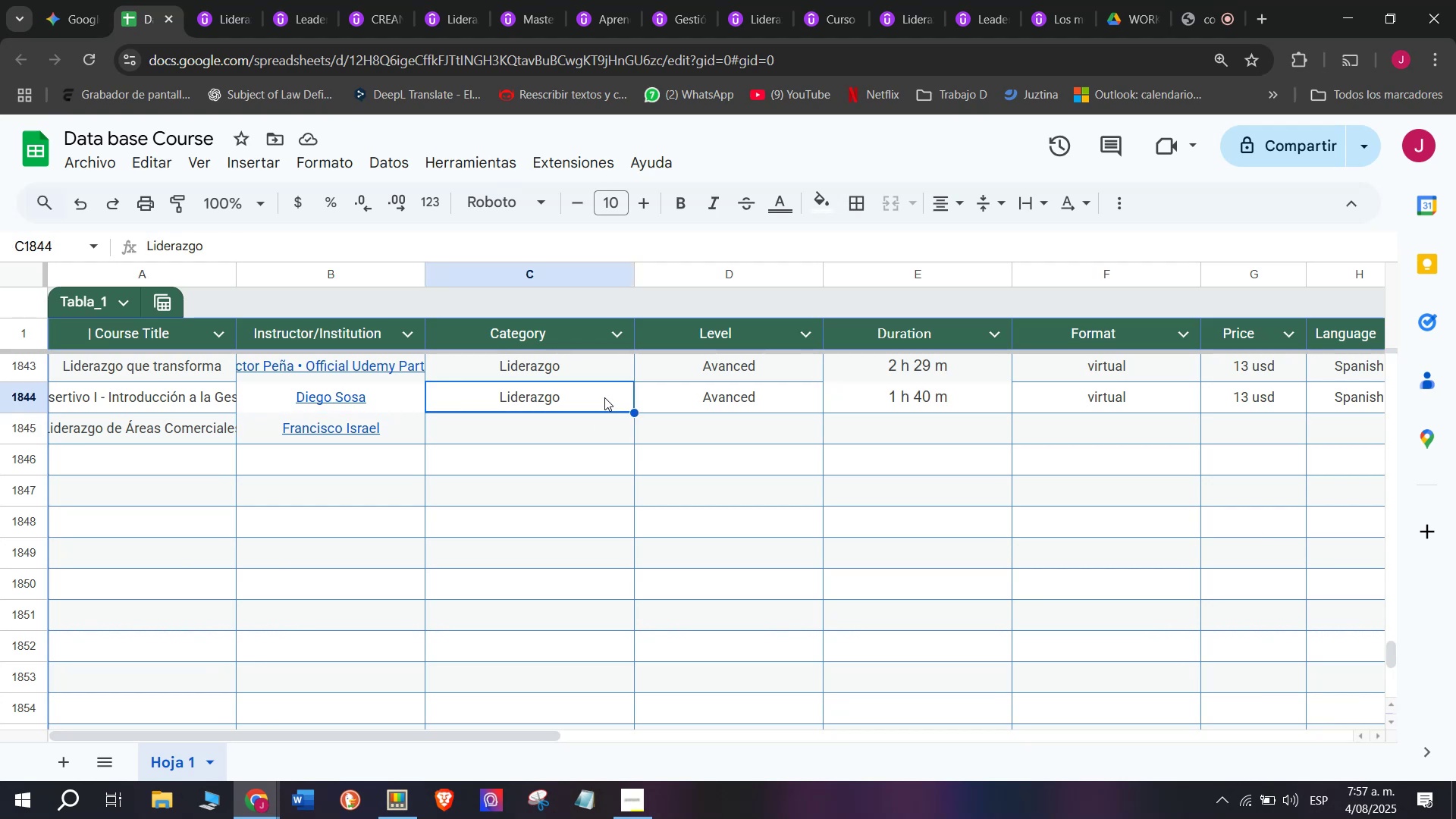 
key(Control+C)
 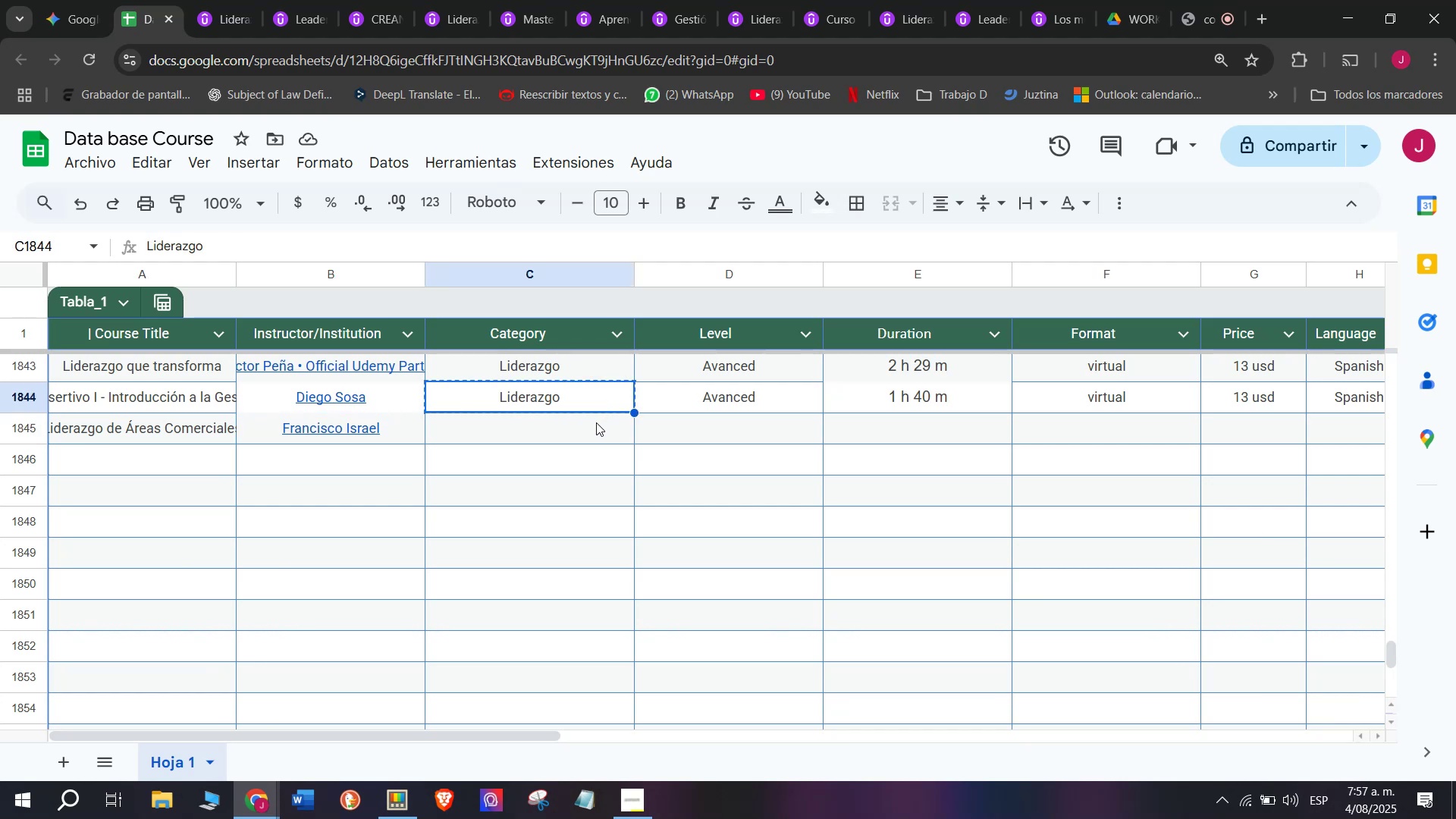 
left_click([597, 435])
 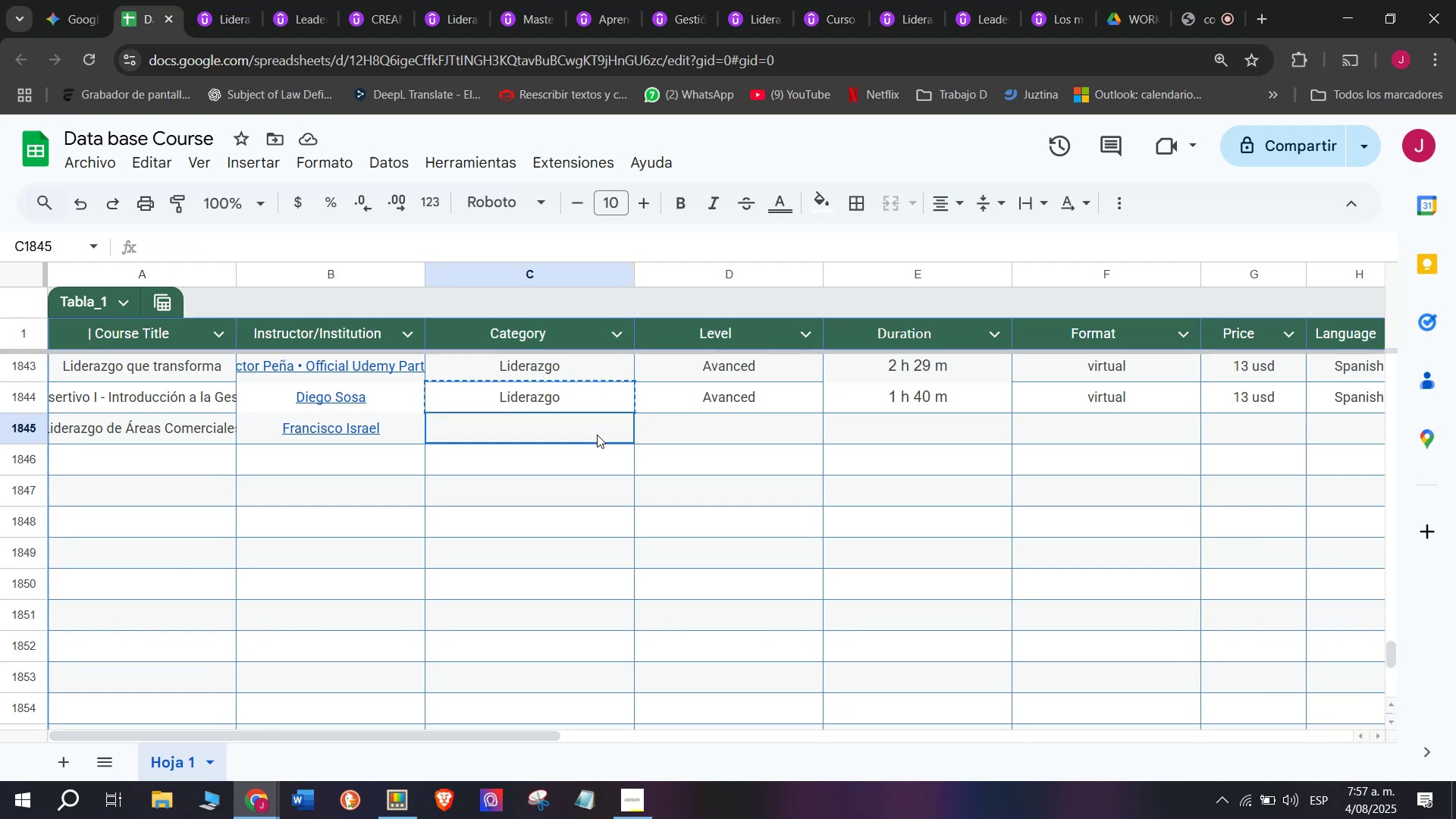 
key(Z)
 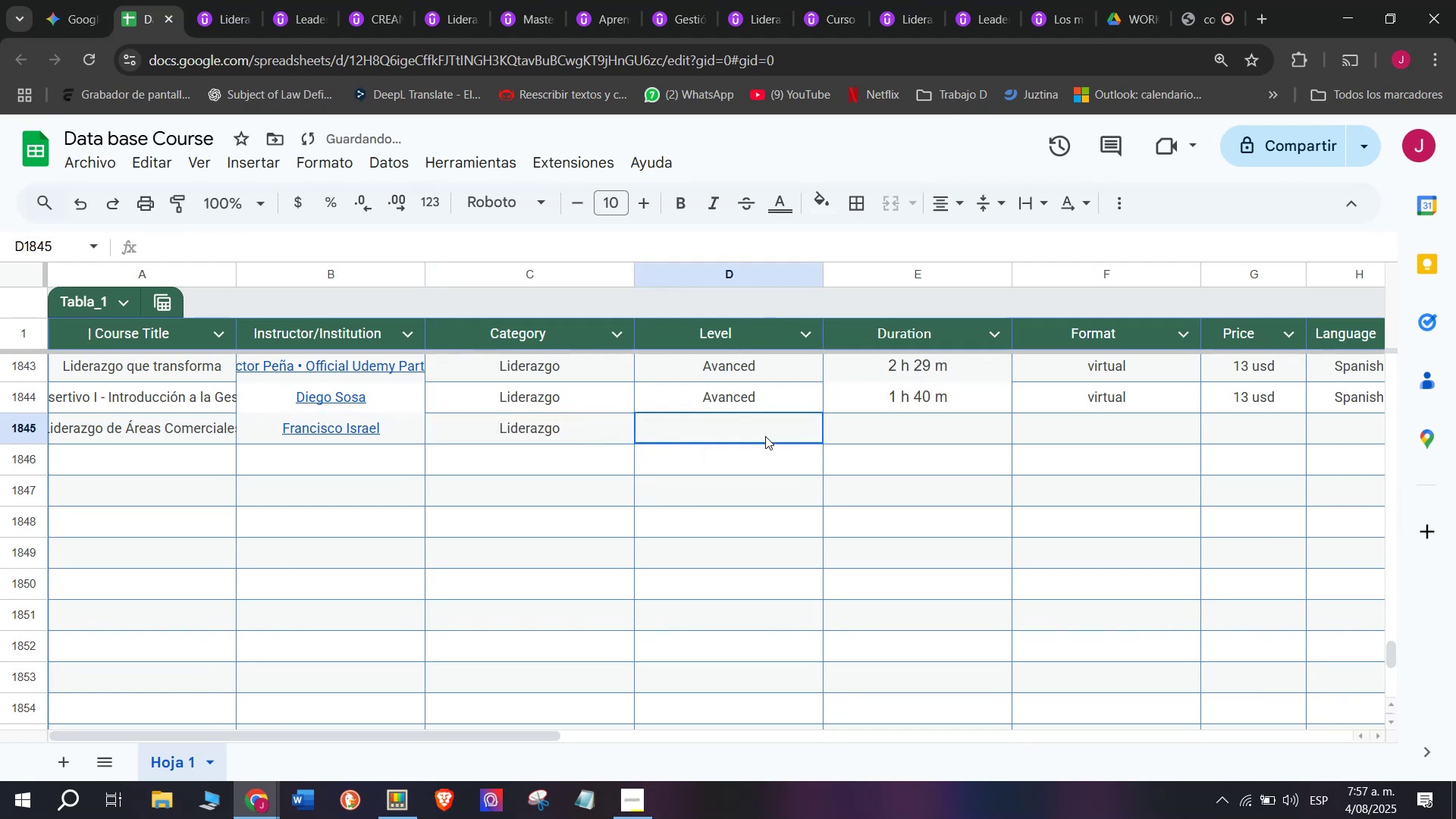 
key(Control+ControlLeft)
 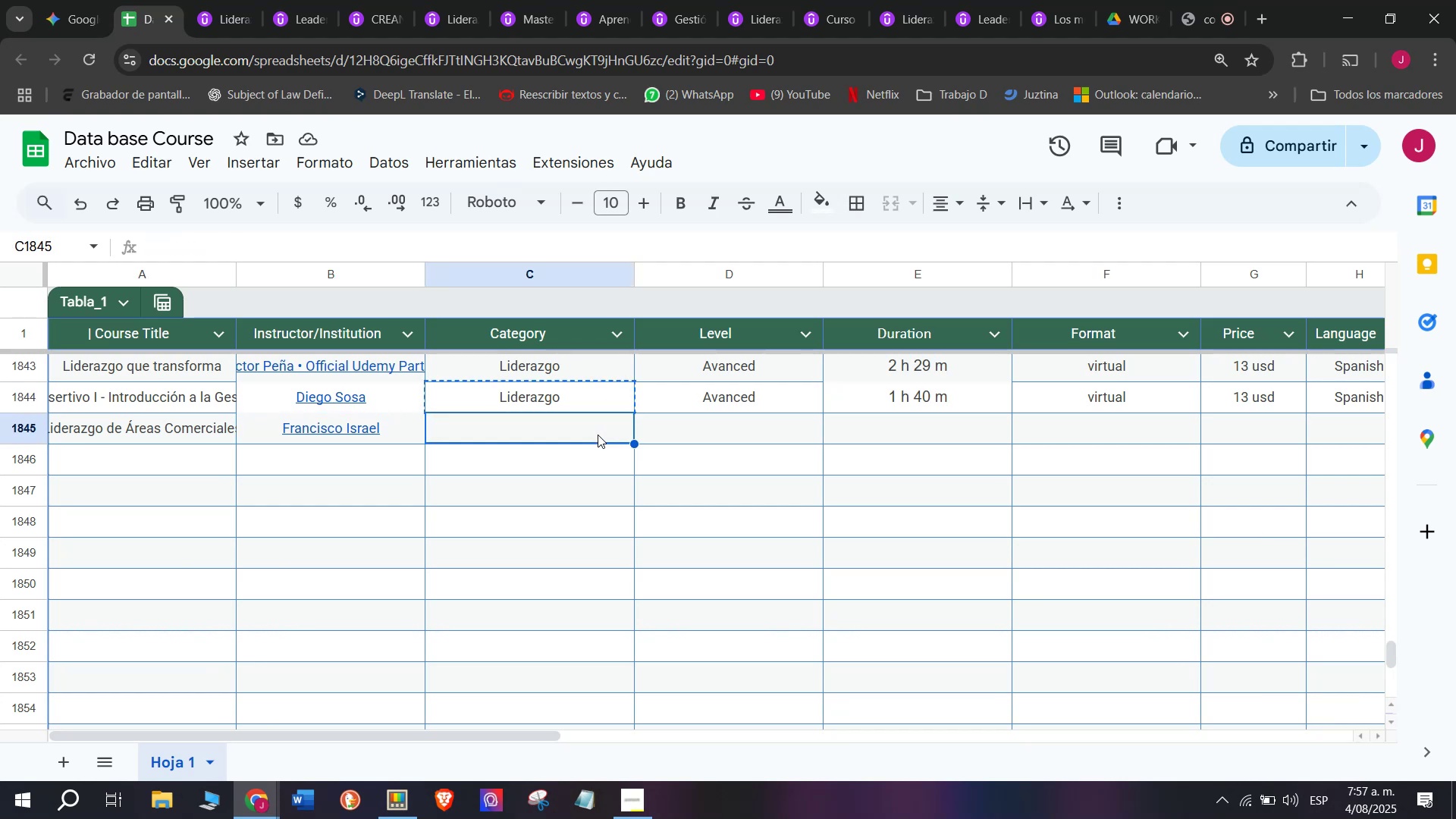 
key(Control+V)
 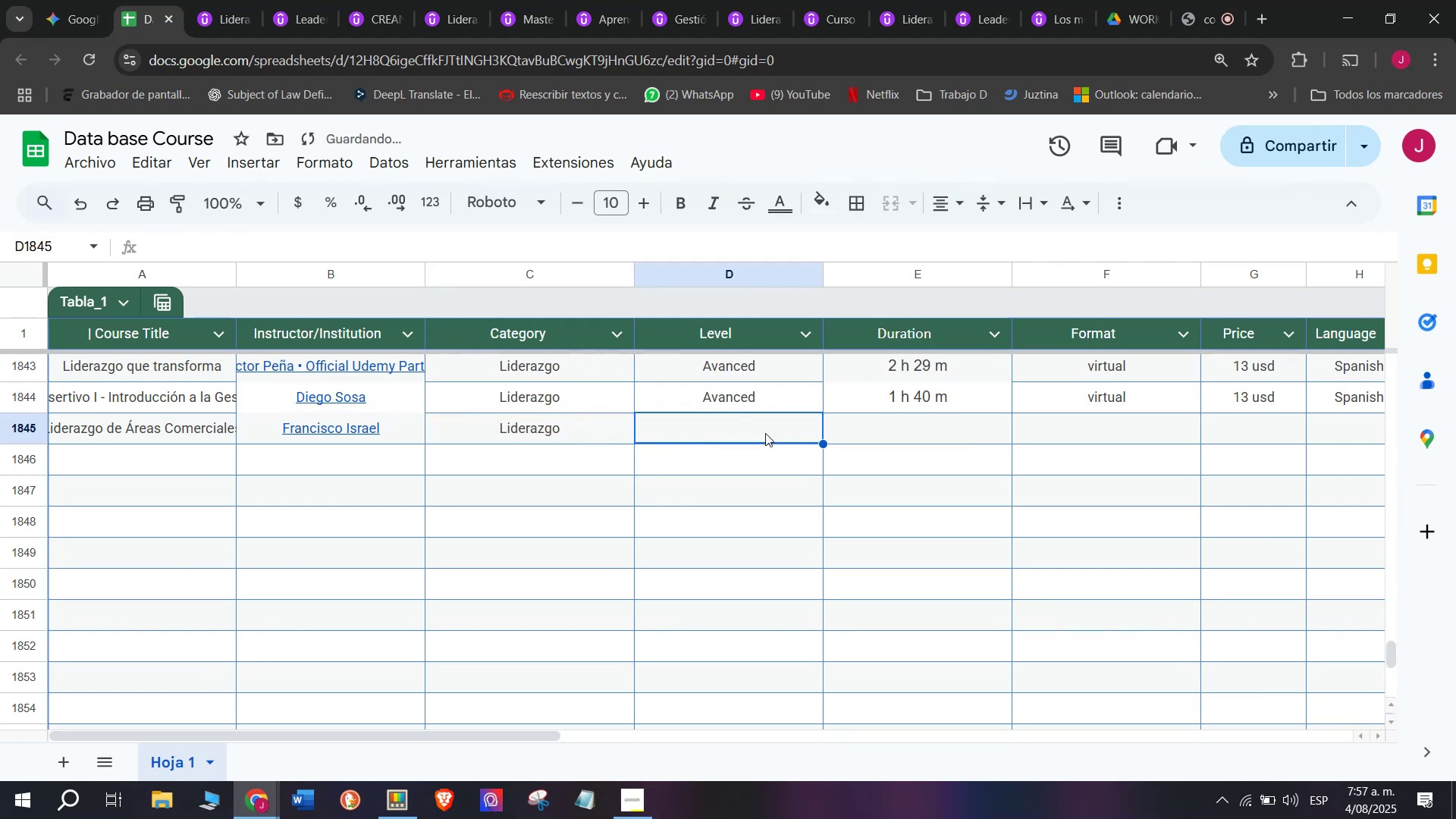 
triple_click([762, 385])
 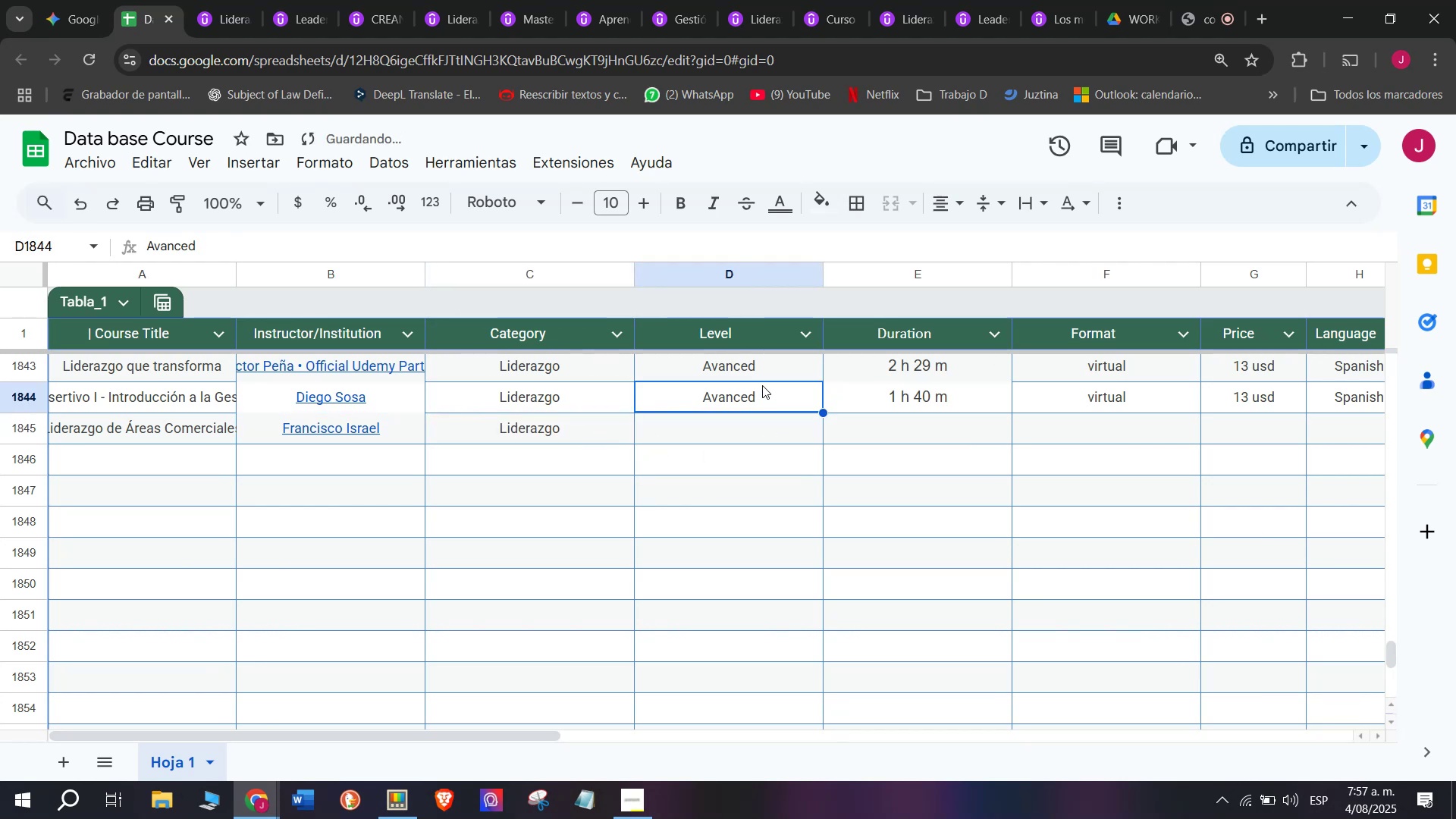 
key(Break)
 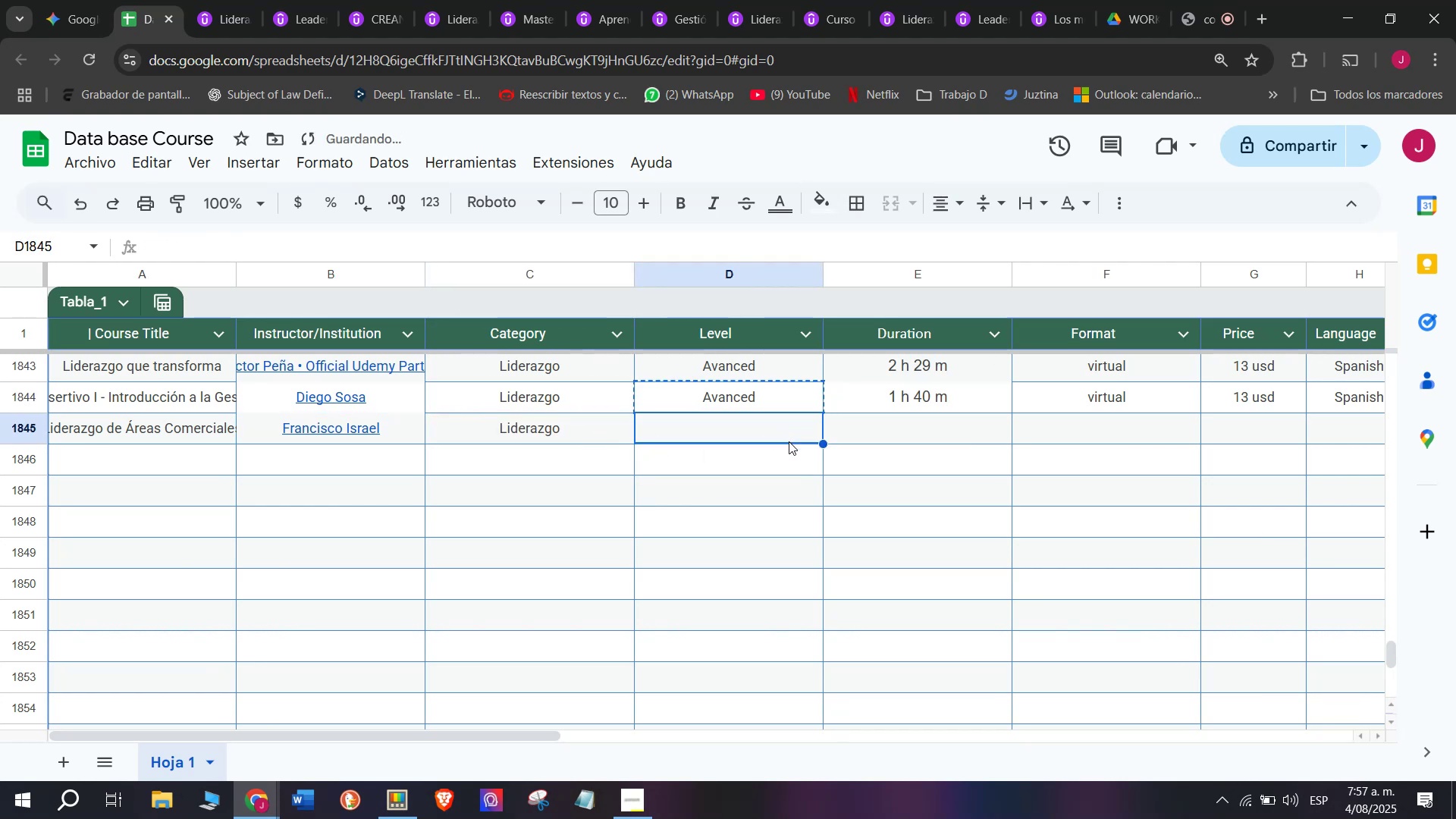 
key(Control+ControlLeft)
 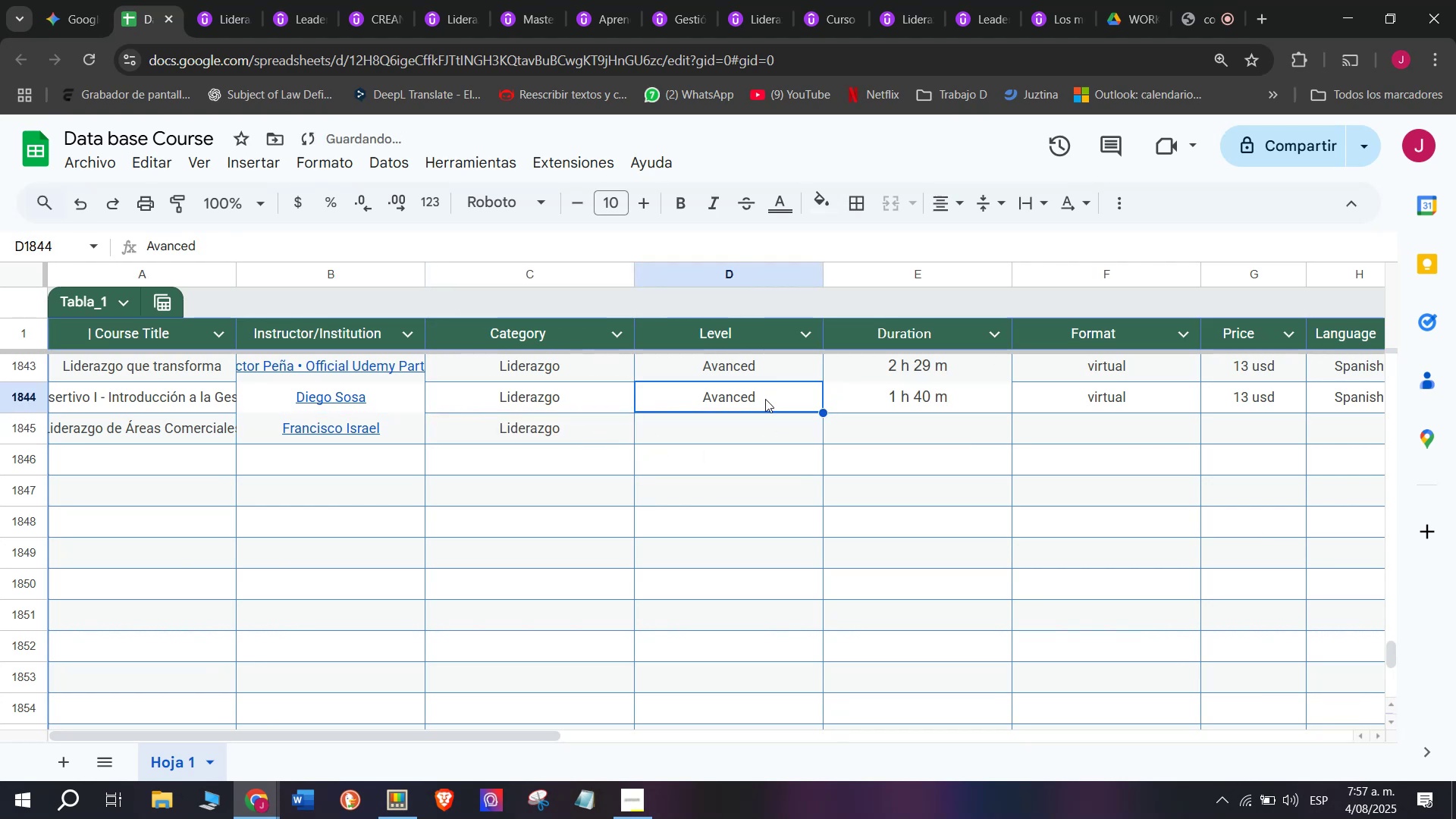 
key(Control+C)
 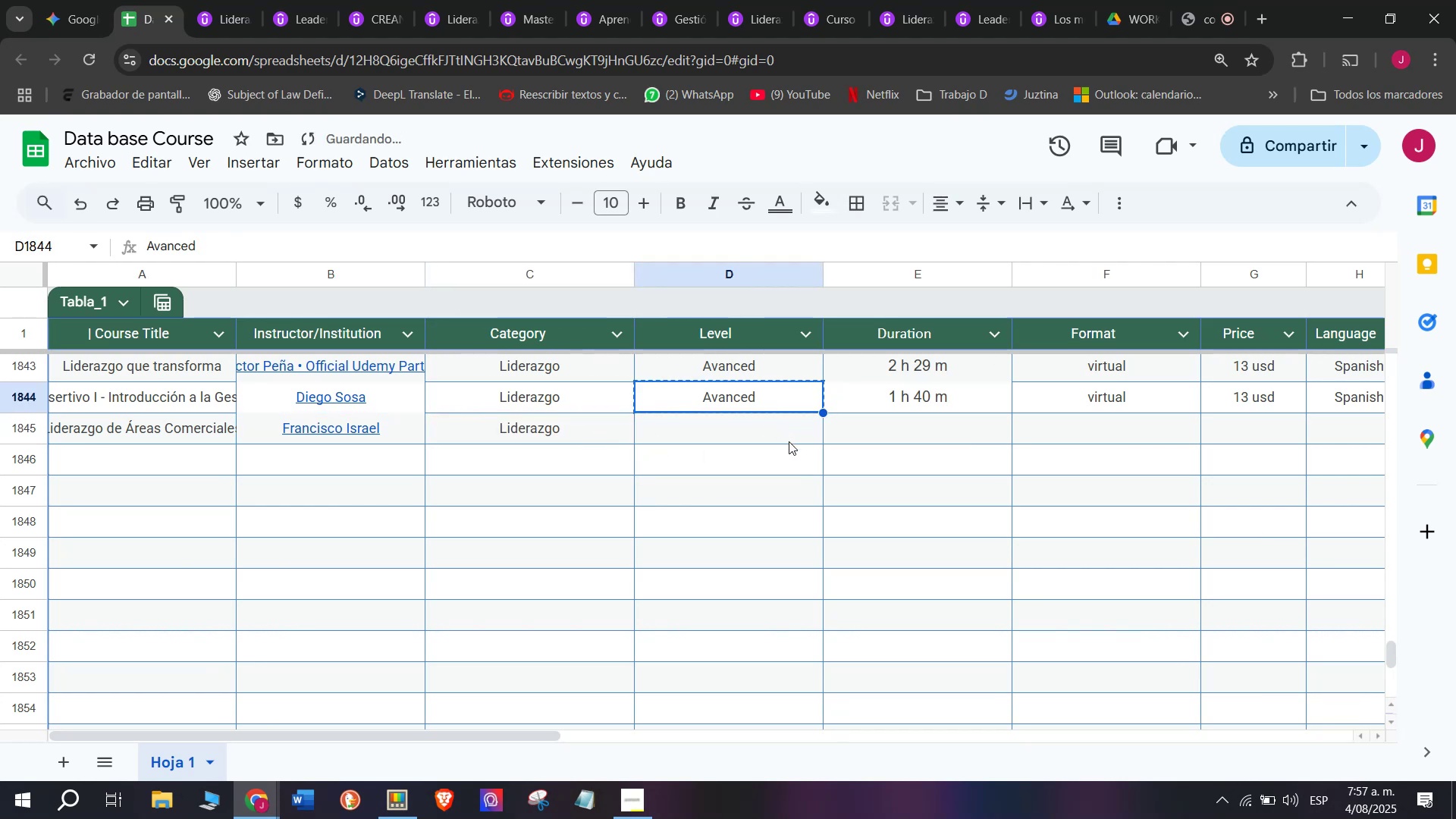 
left_click([789, 441])
 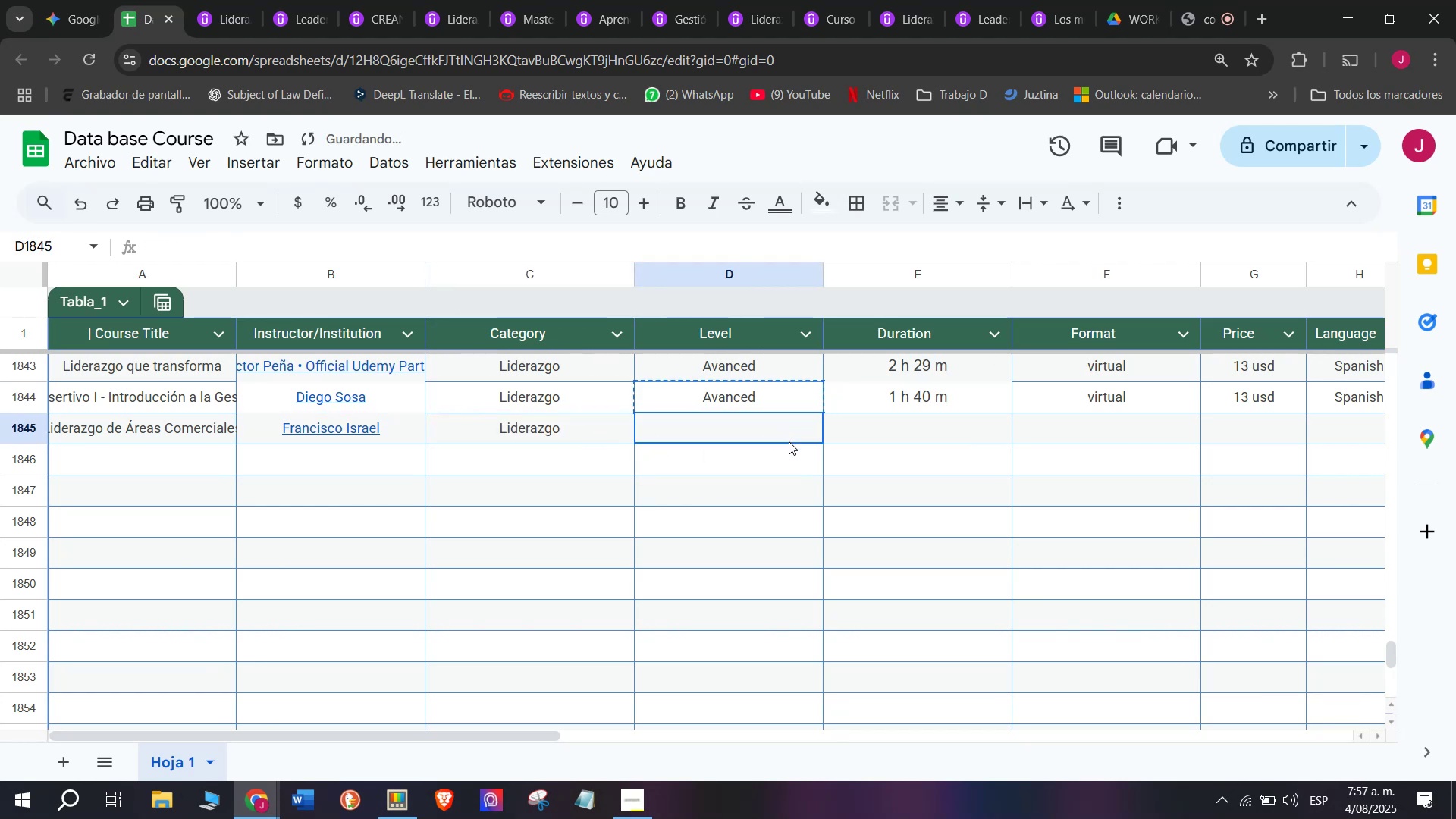 
key(Control+ControlLeft)
 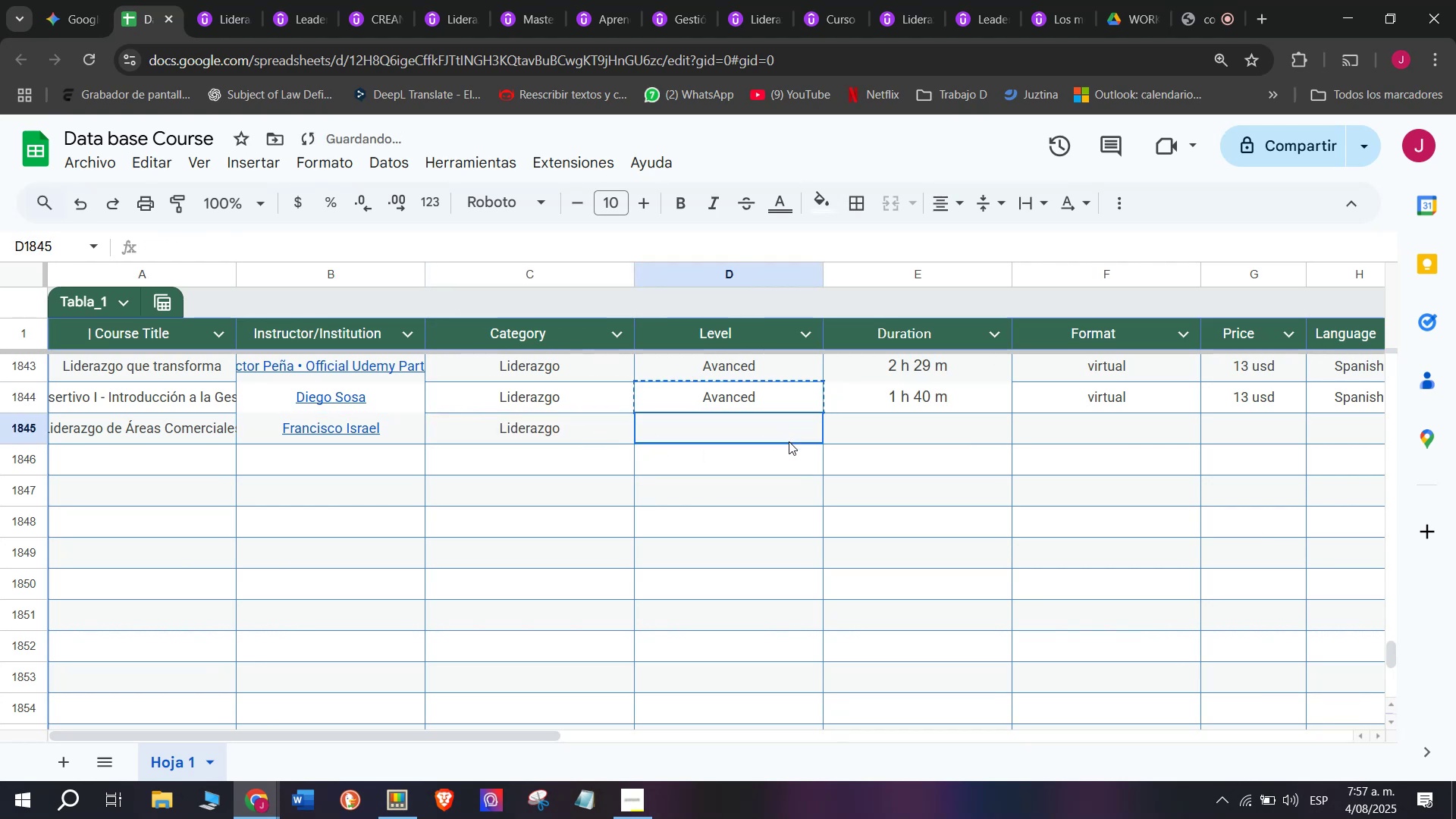 
key(Z)
 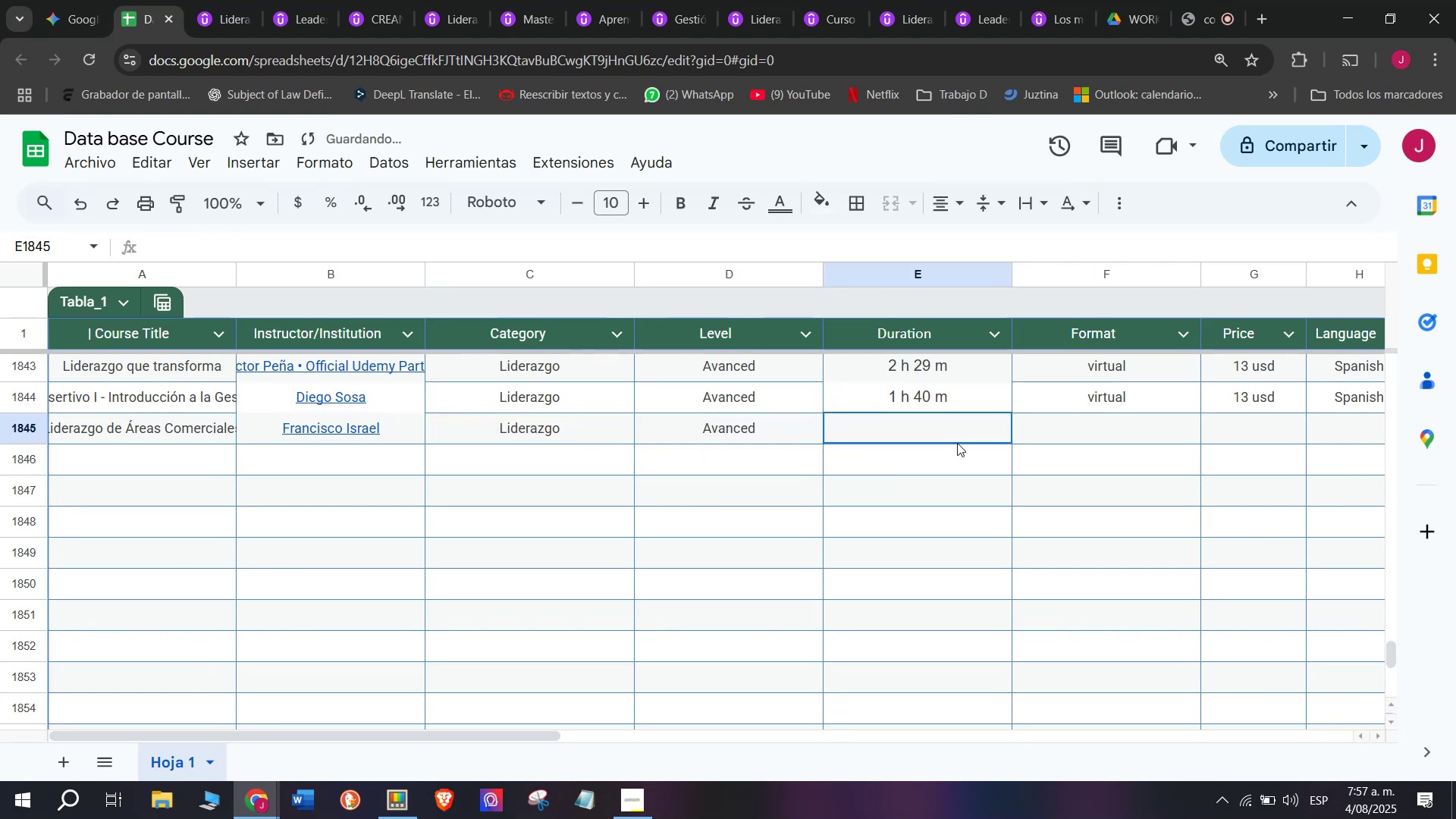 
key(Control+V)
 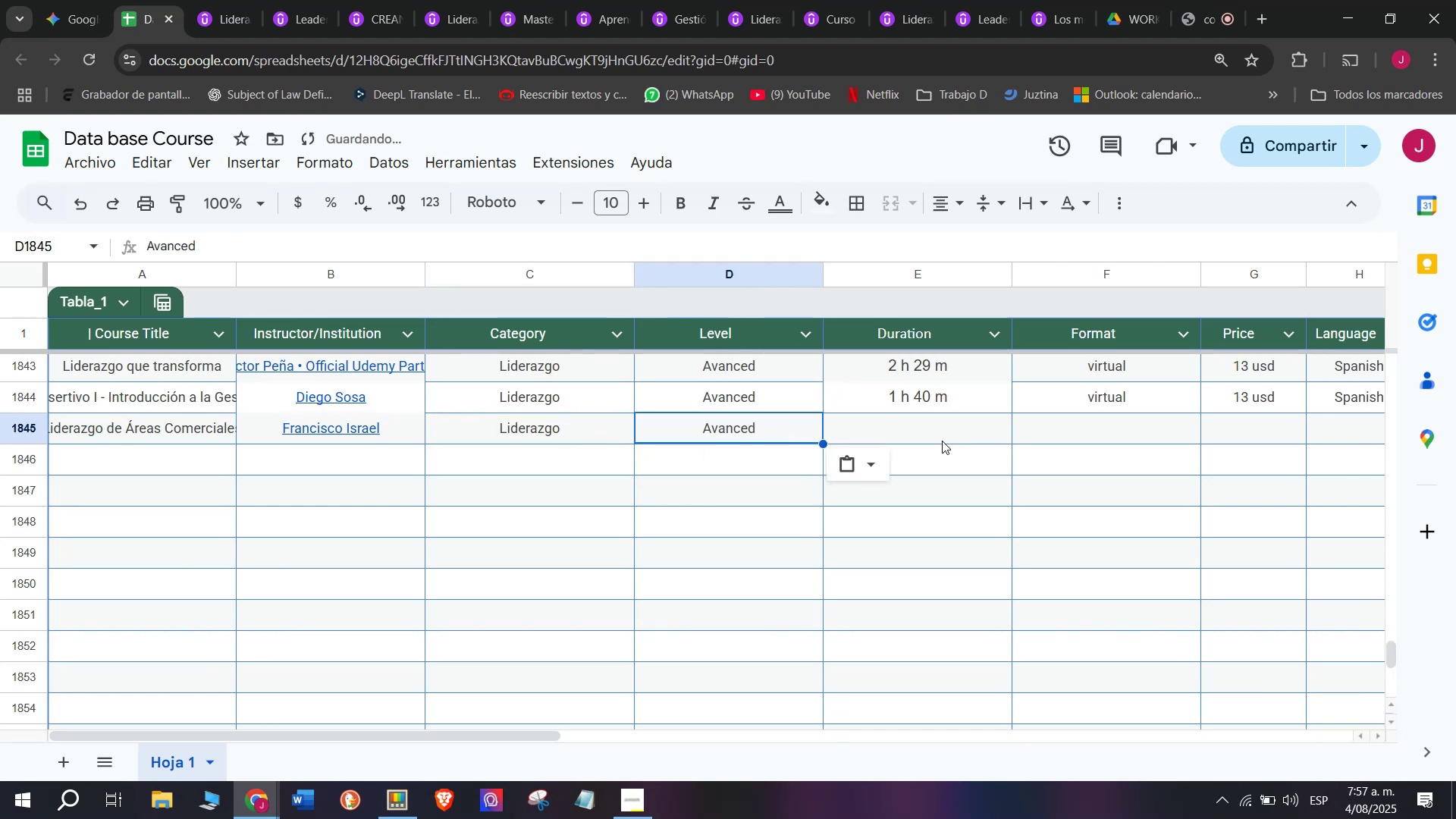 
double_click([957, 443])
 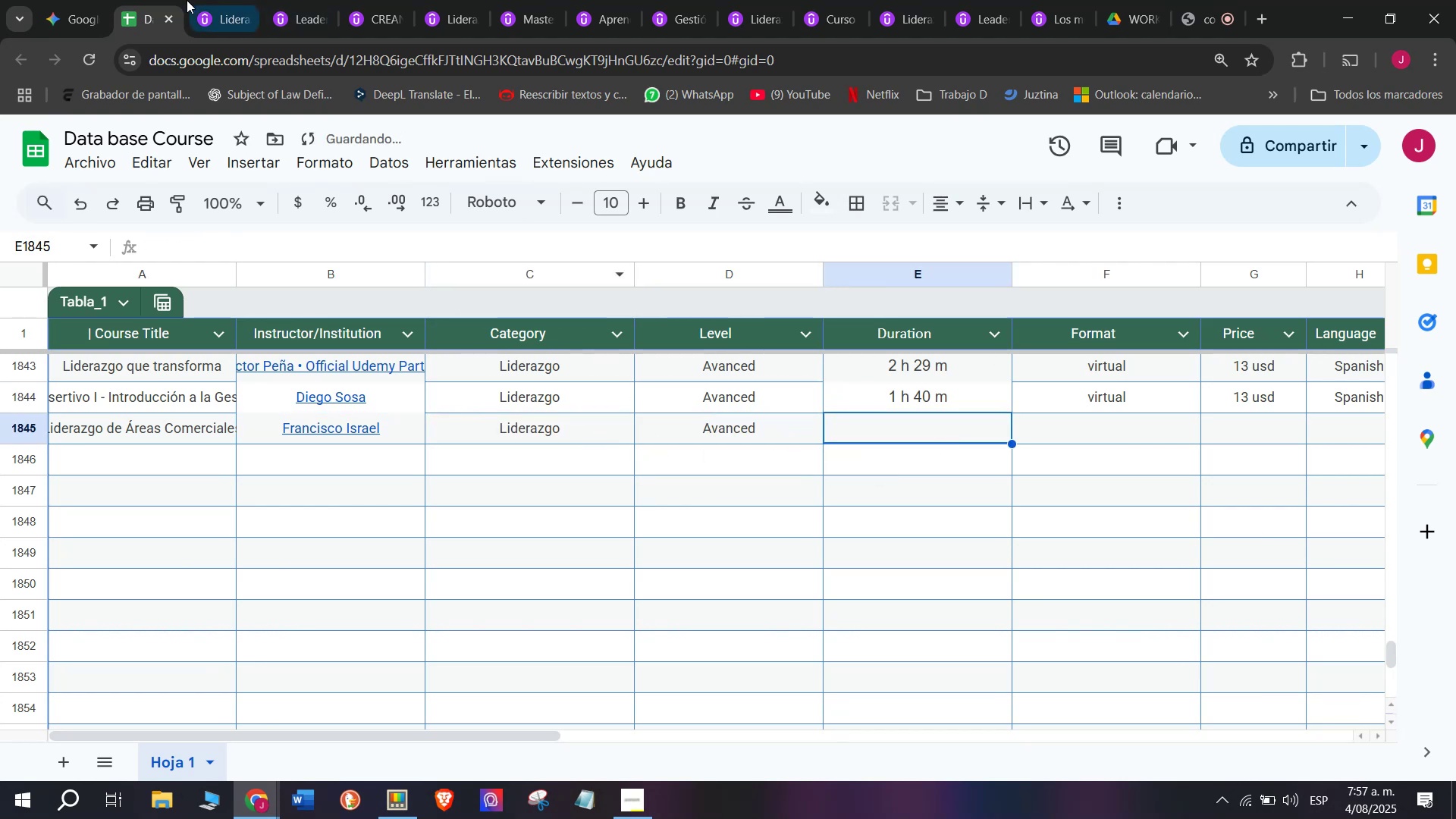 
left_click([221, 0])
 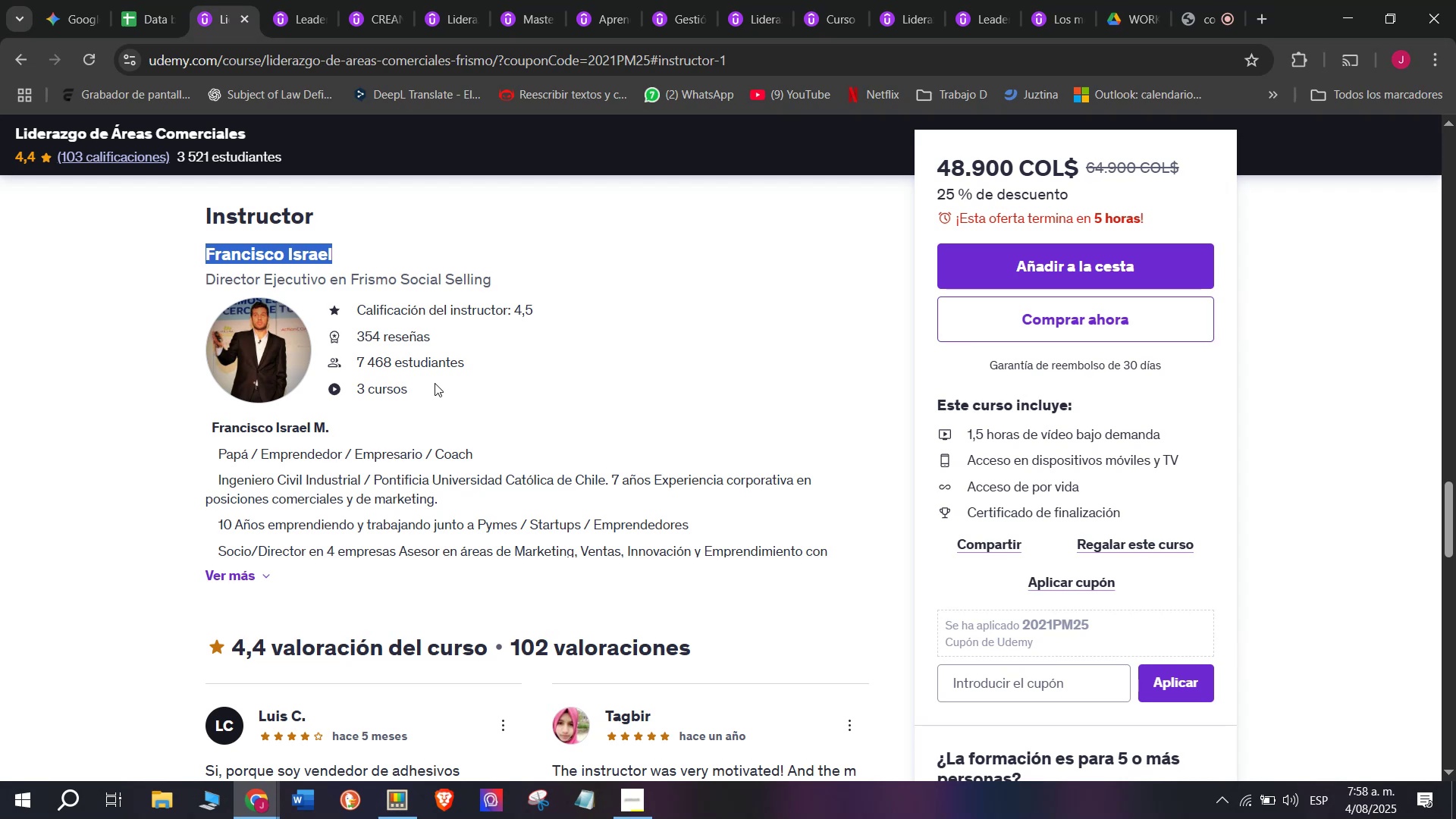 
wait(13.21)
 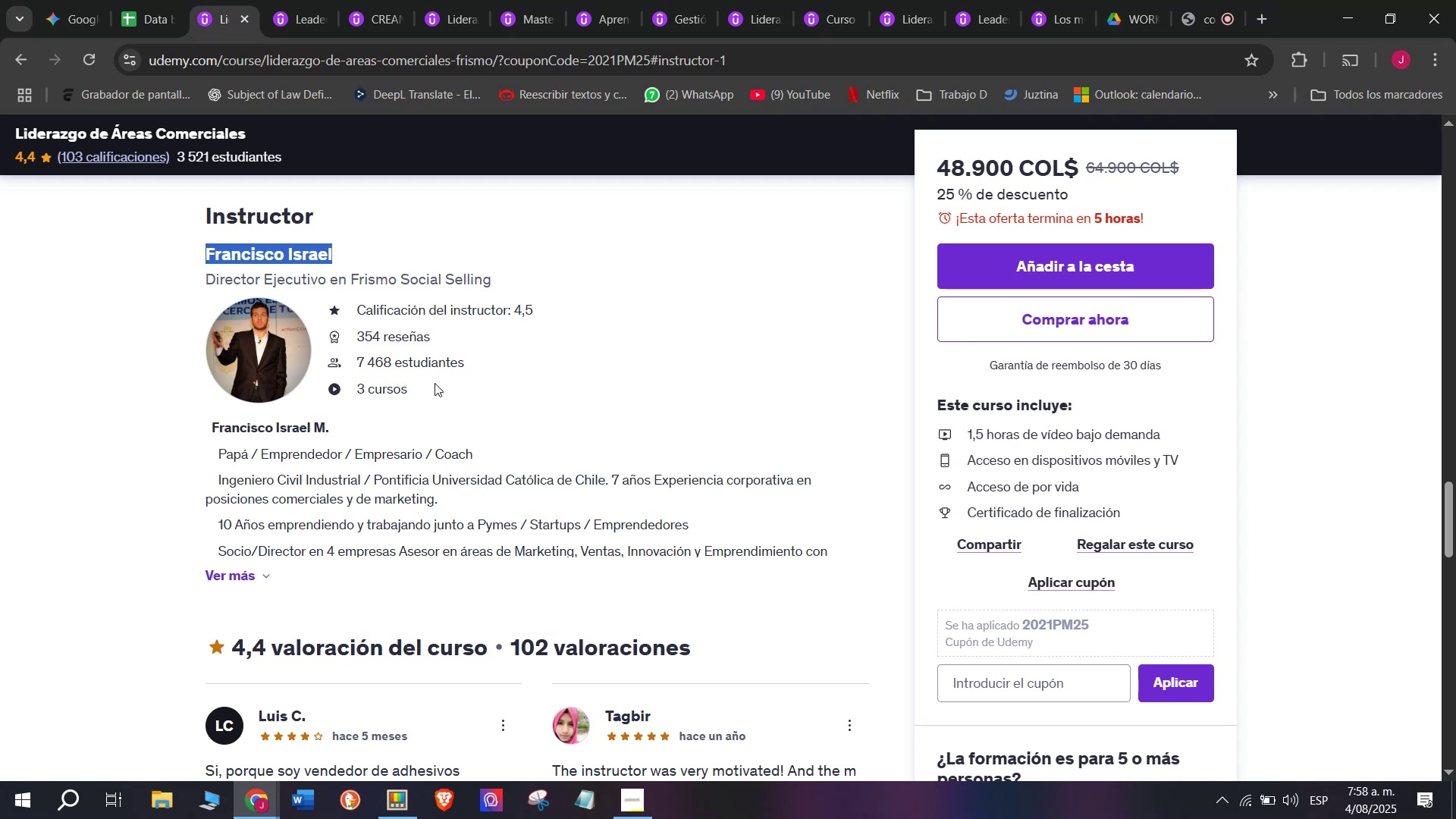 
left_click([162, 0])
 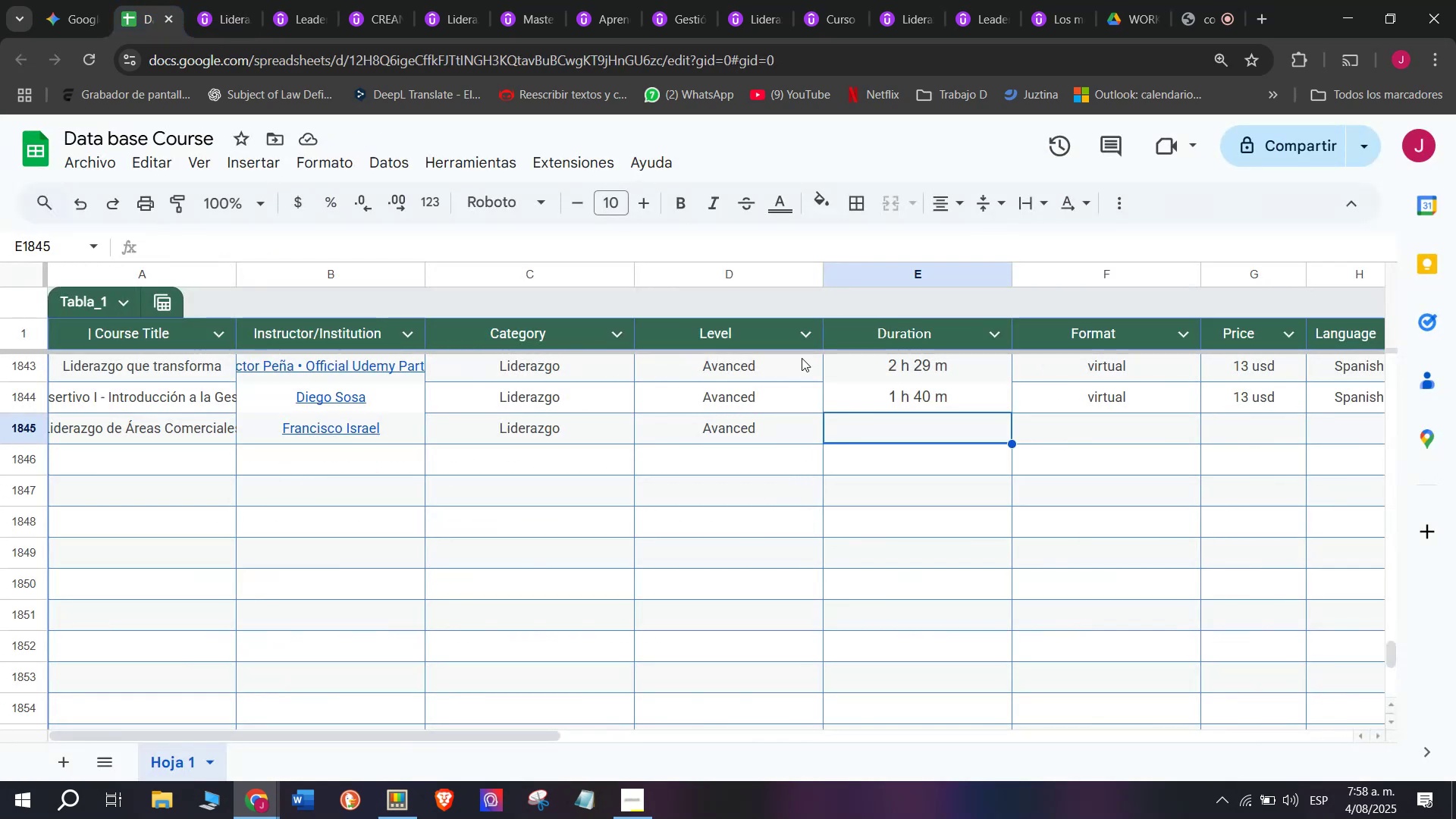 
left_click([215, 0])
 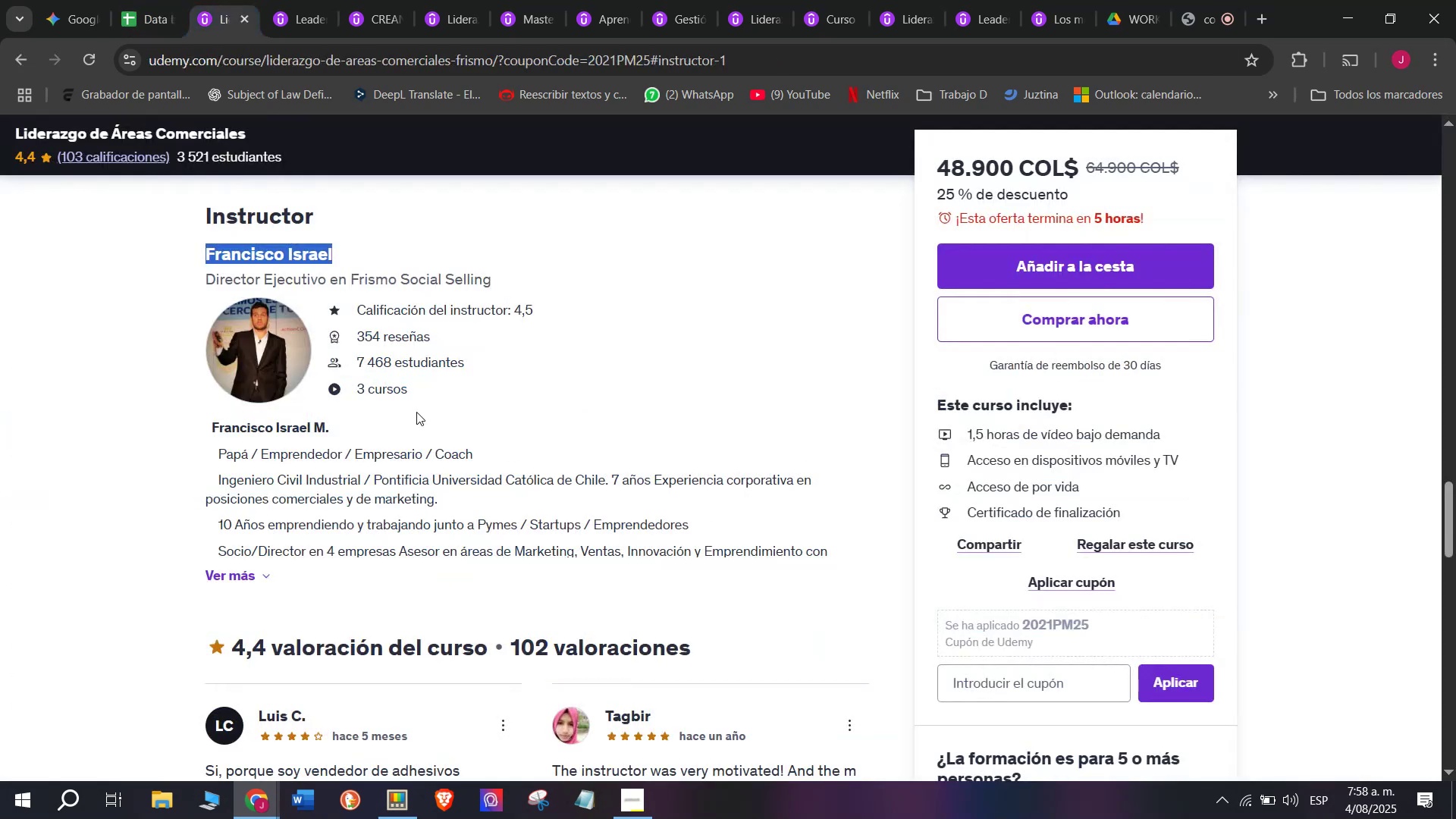 
scroll: coordinate [463, 530], scroll_direction: up, amount: 9.0
 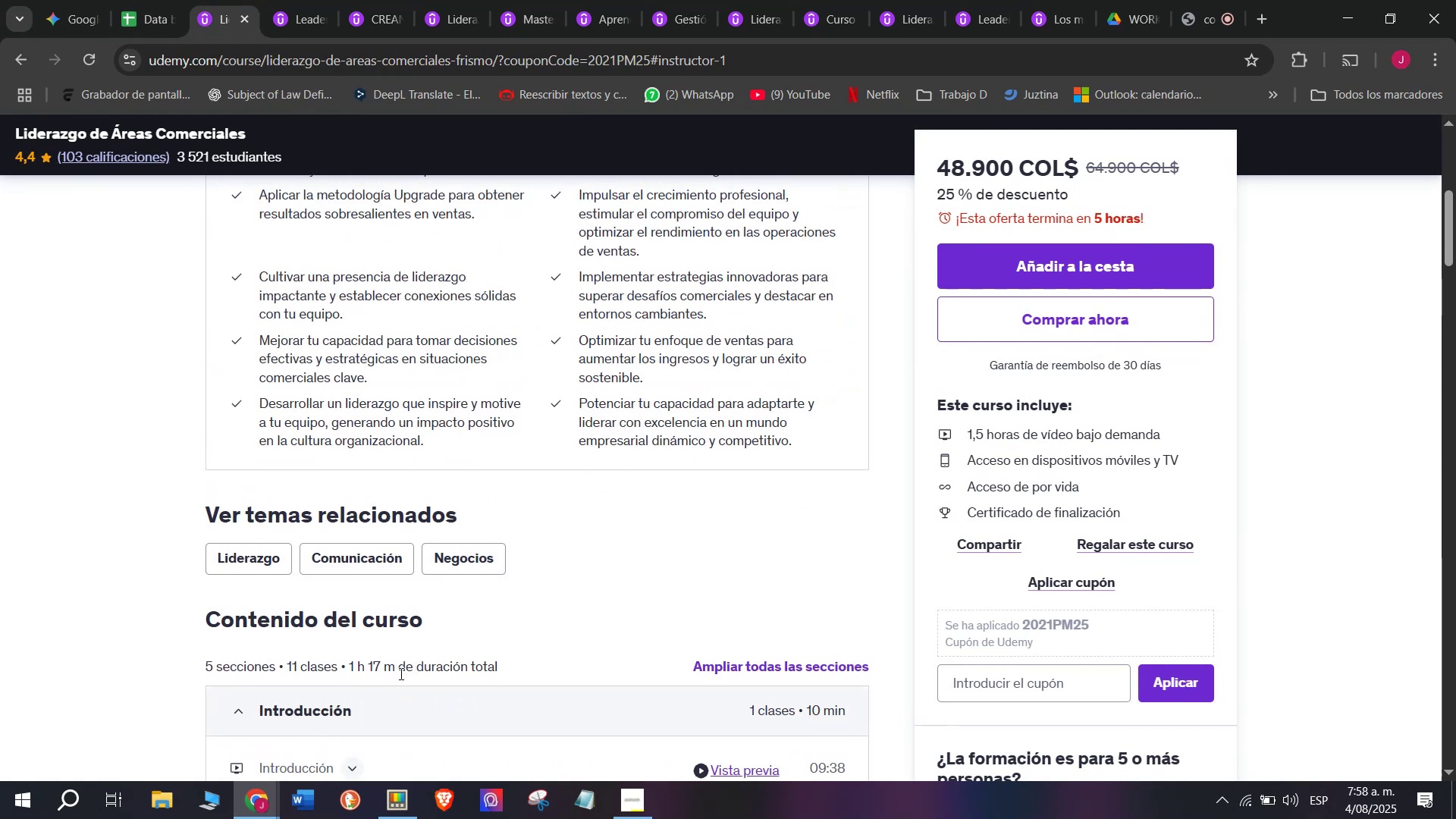 
left_click_drag(start_coordinate=[396, 670], to_coordinate=[349, 666])
 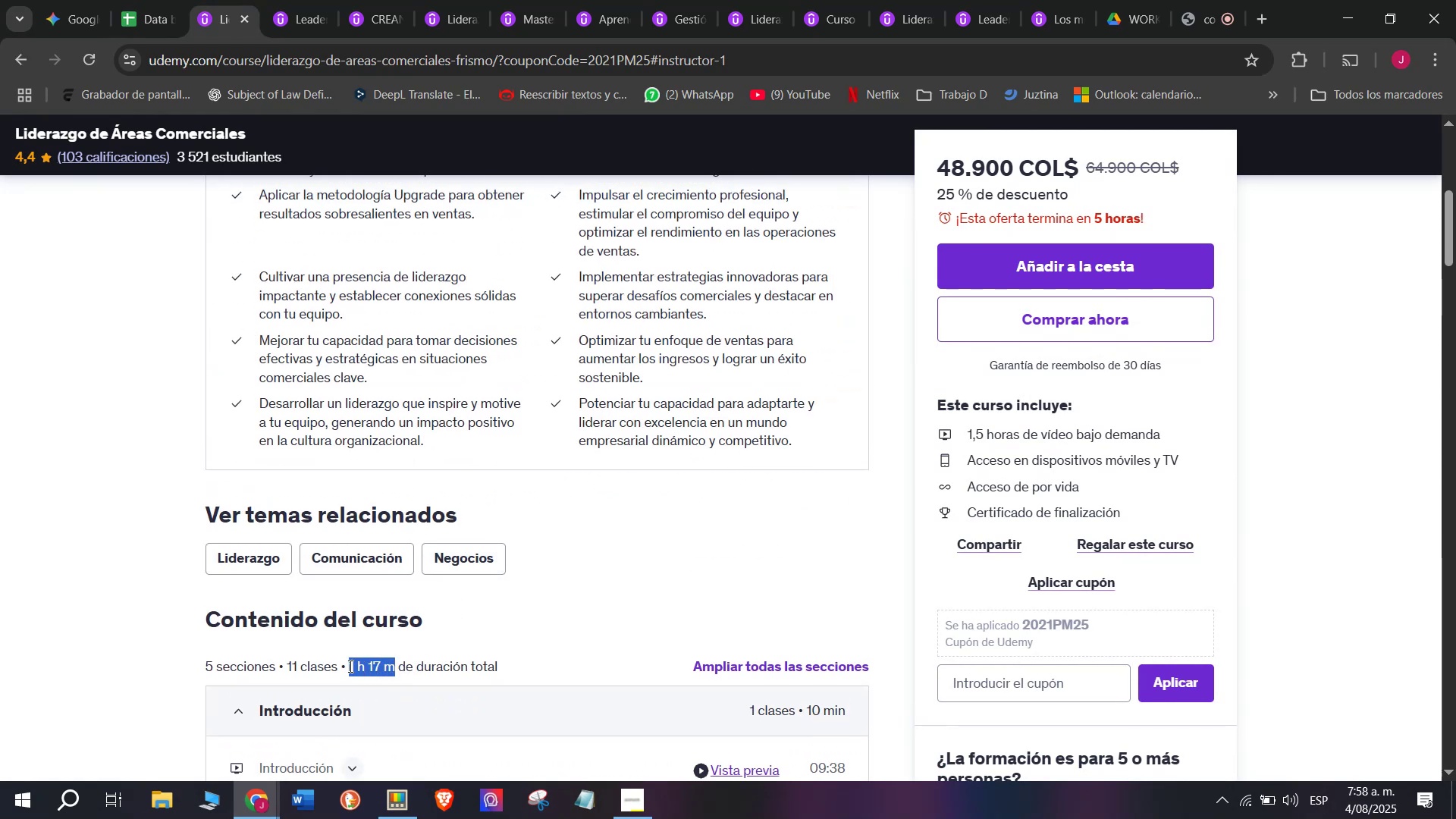 
key(Control+ControlLeft)
 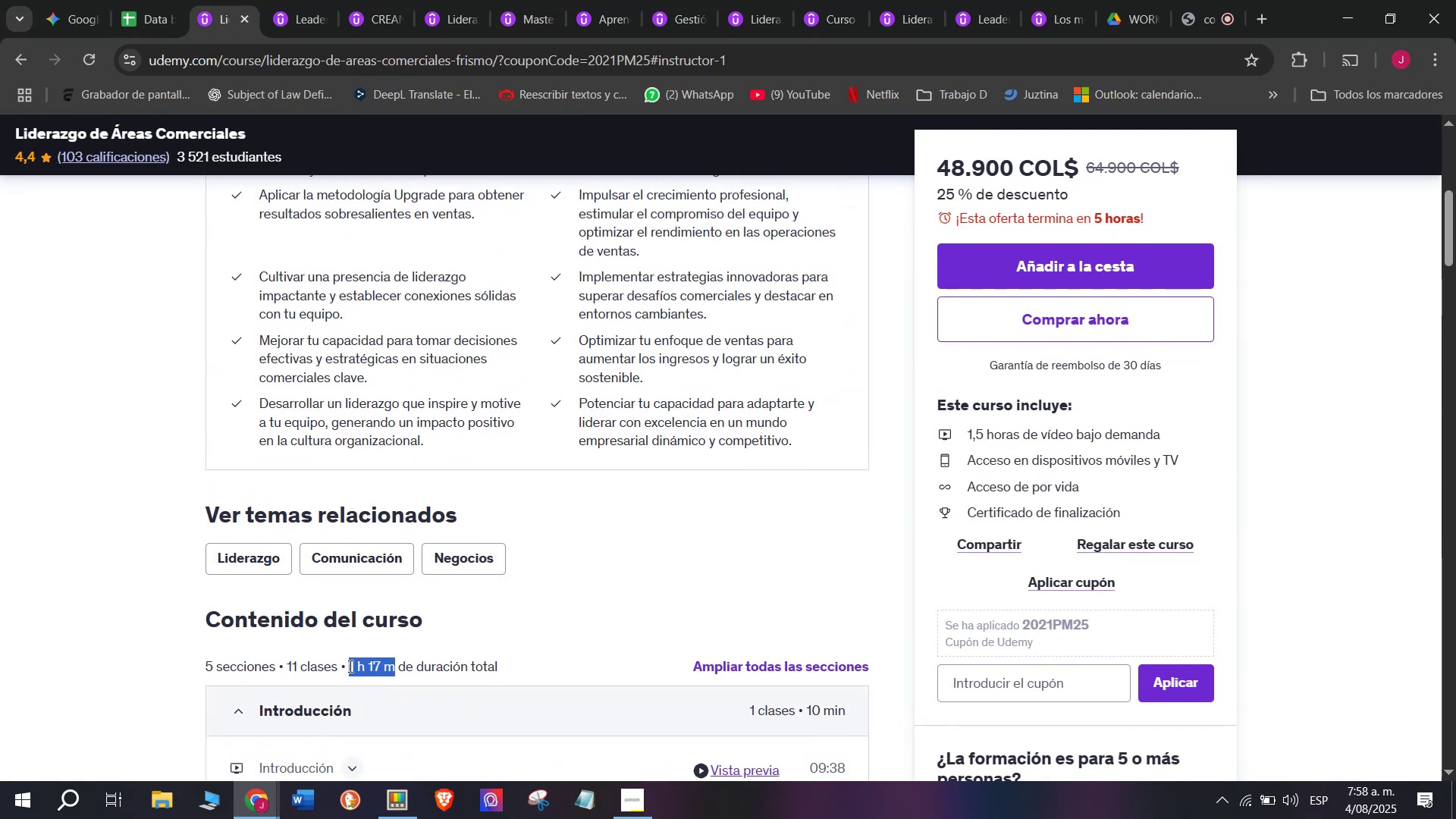 
key(Break)
 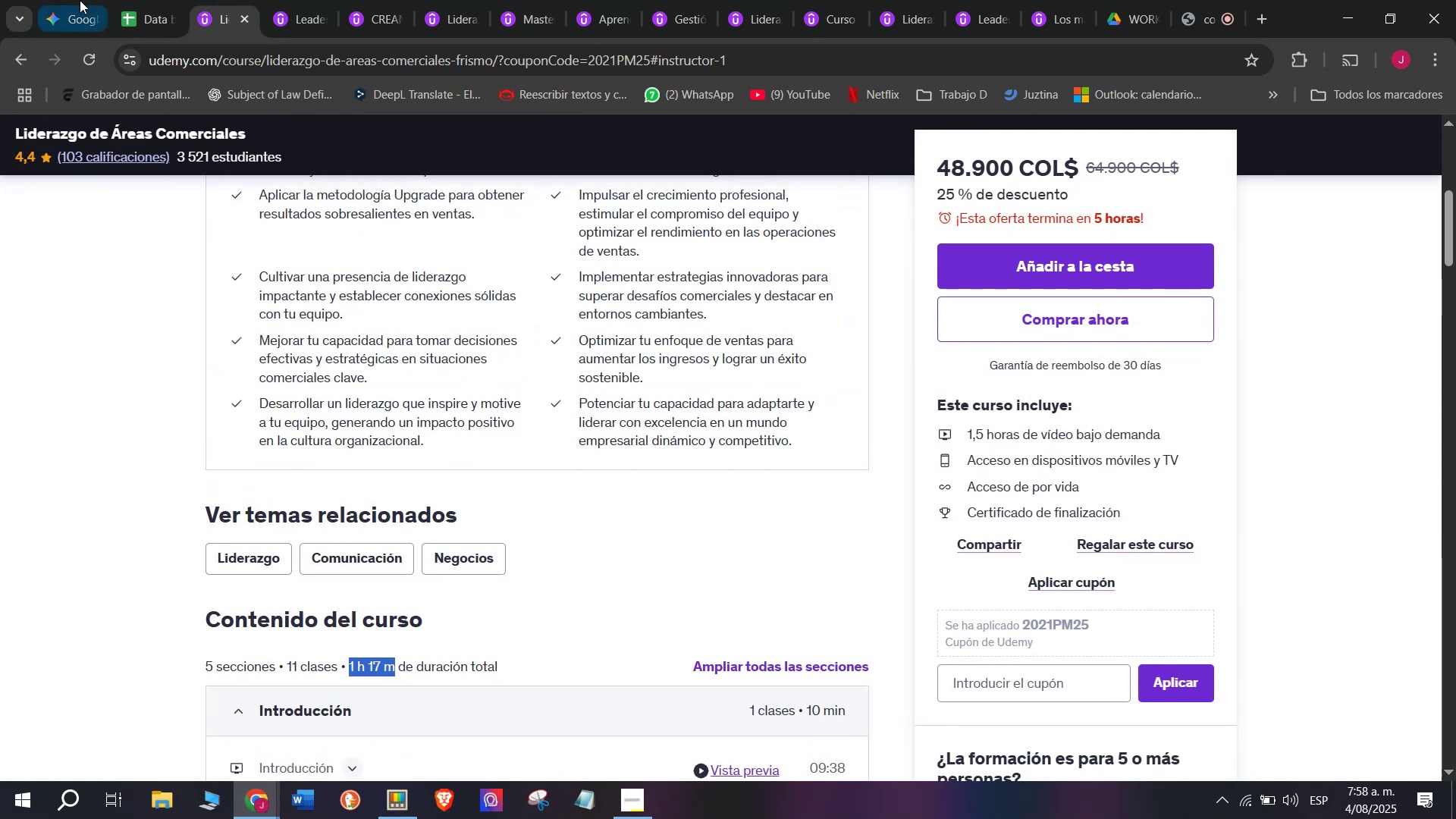 
key(Control+C)
 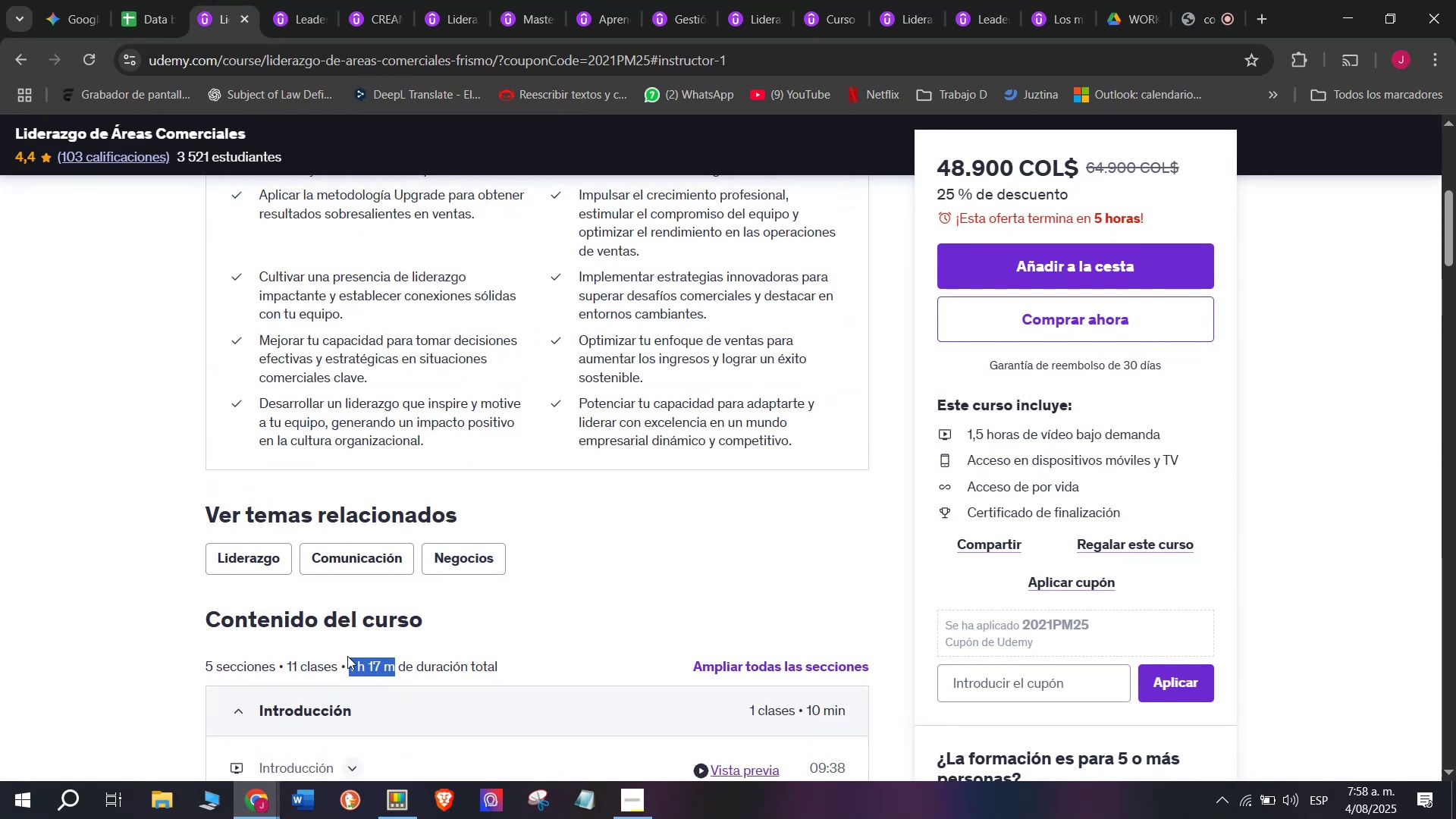 
key(Control+C)
 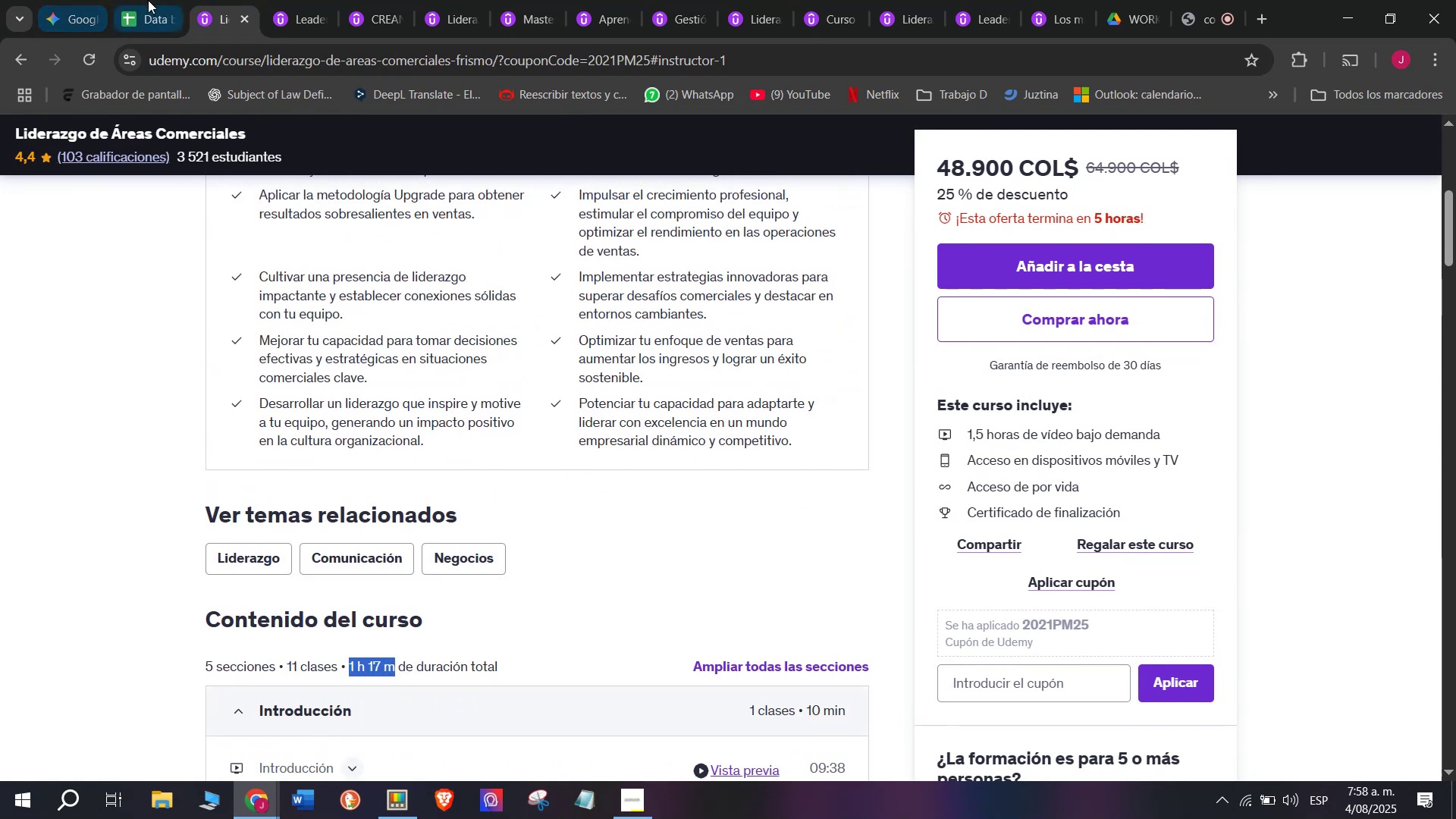 
key(Control+ControlLeft)
 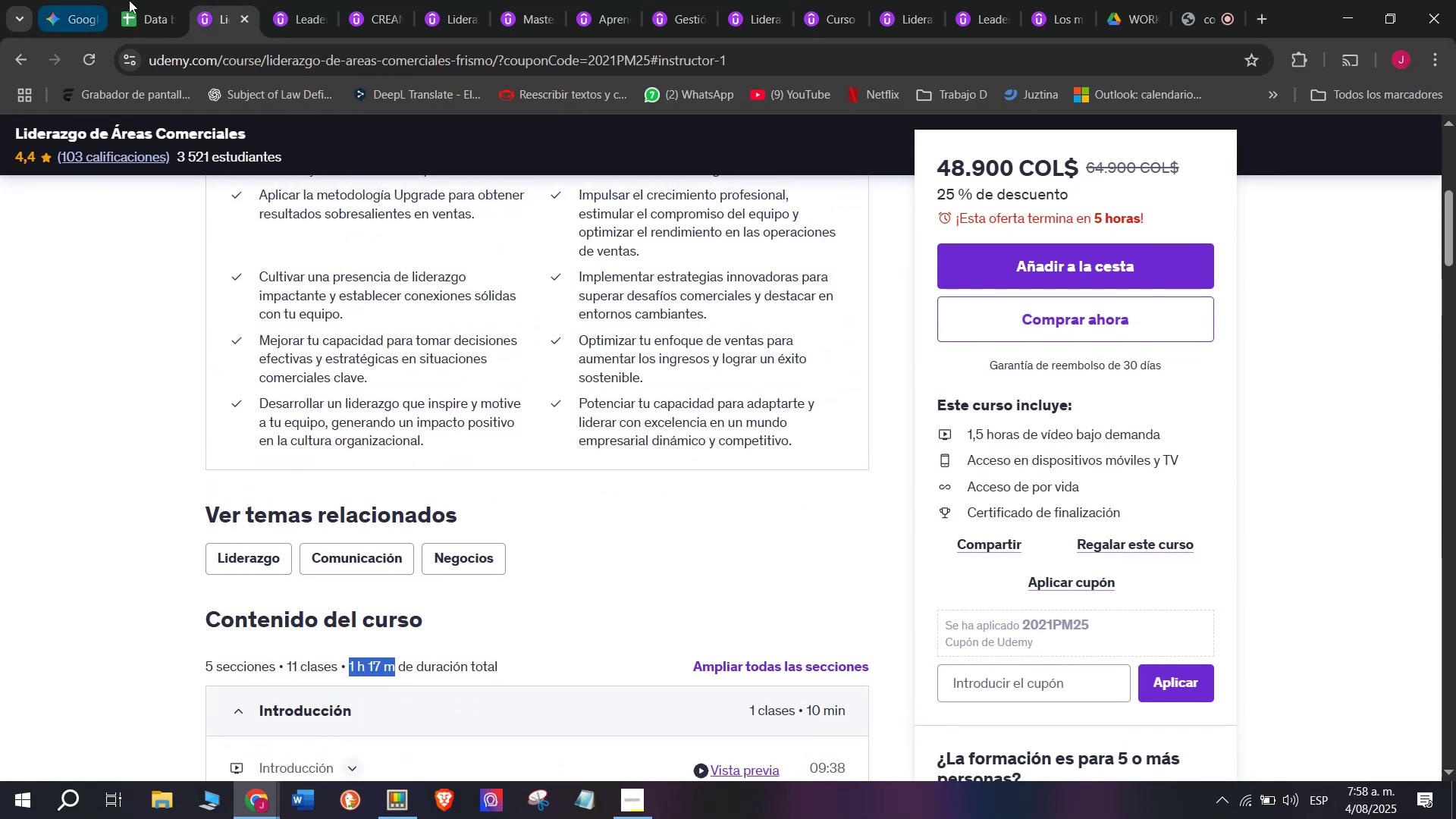 
key(Break)
 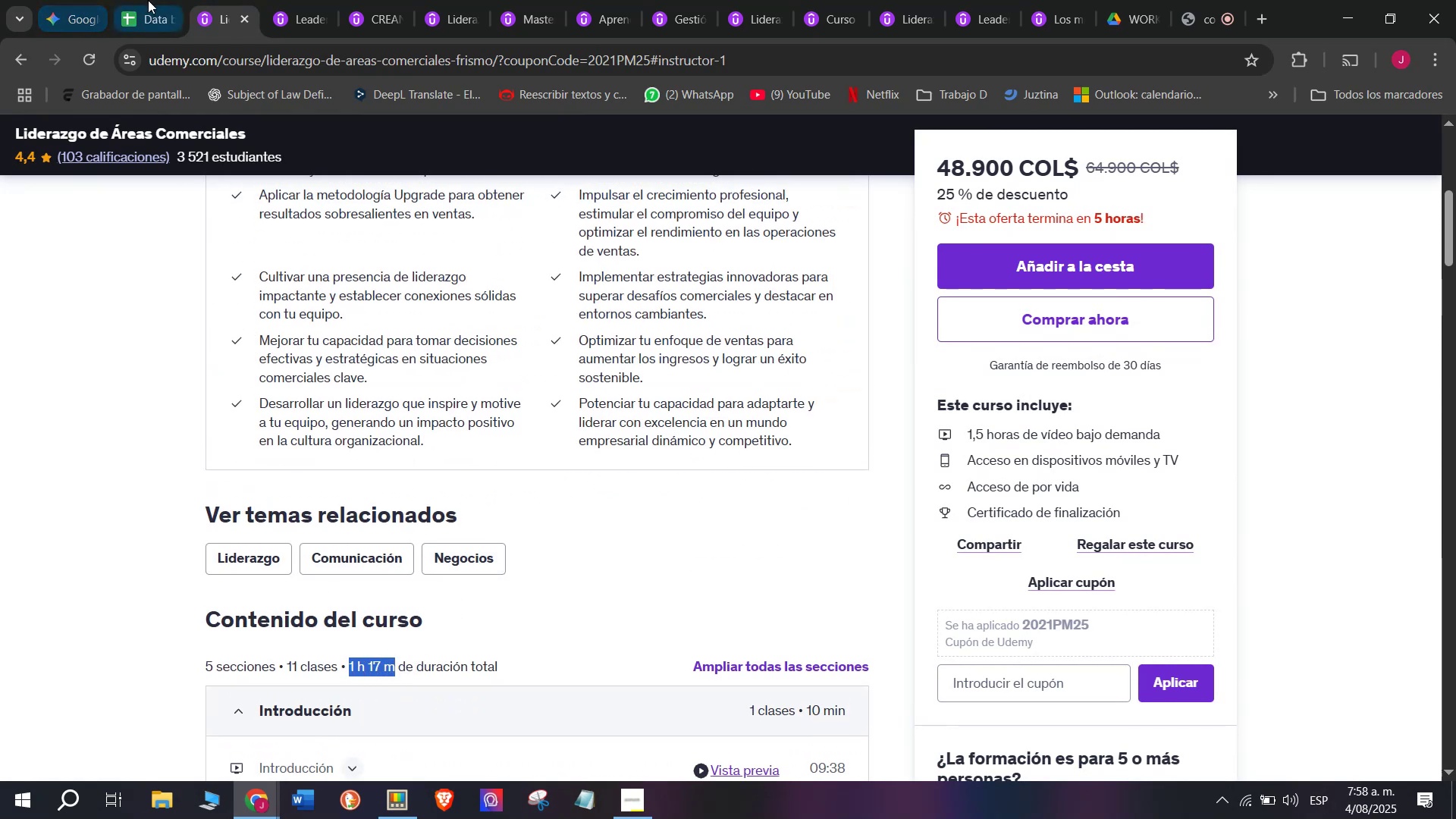 
left_click([148, 0])
 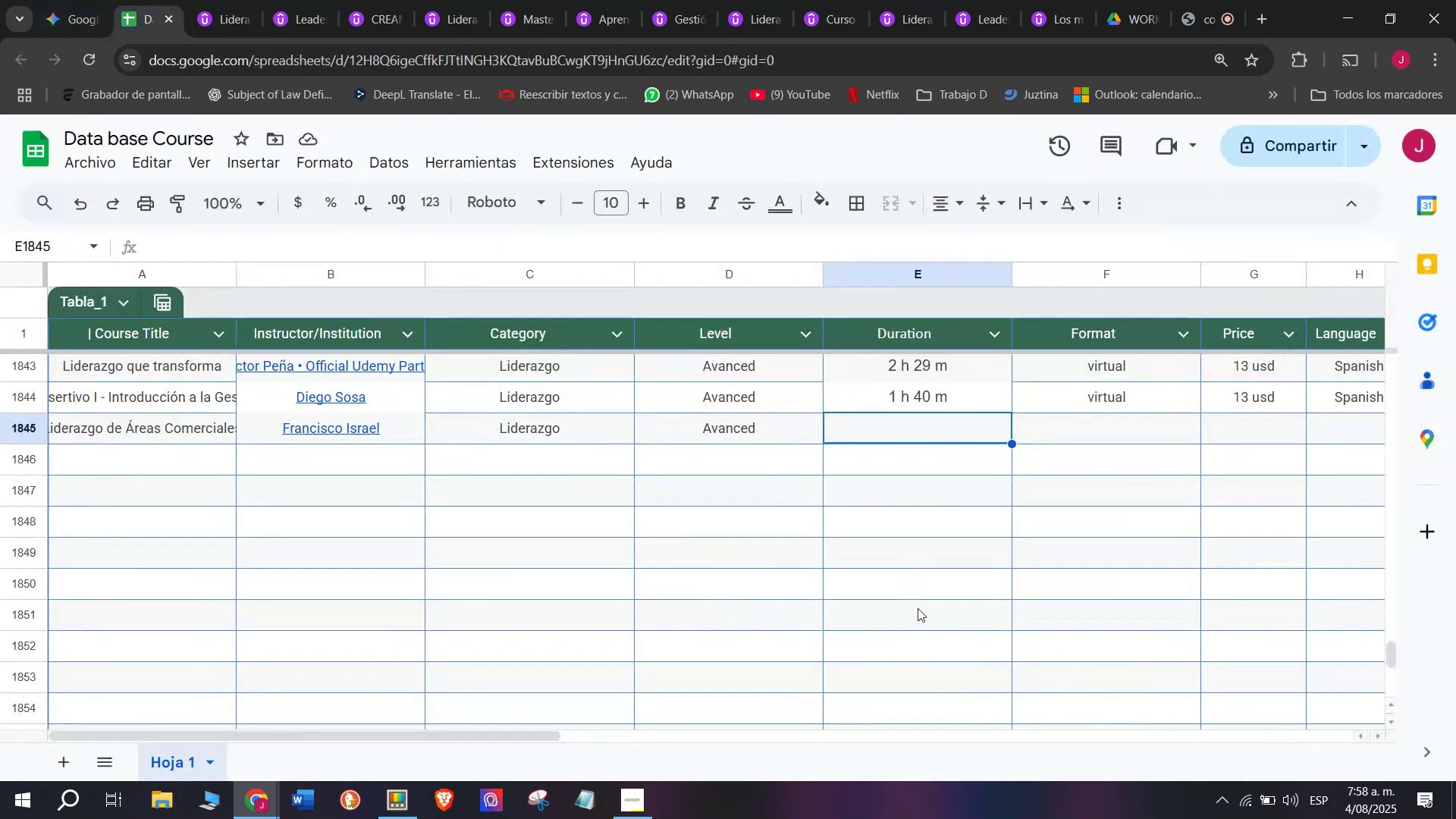 
key(Z)
 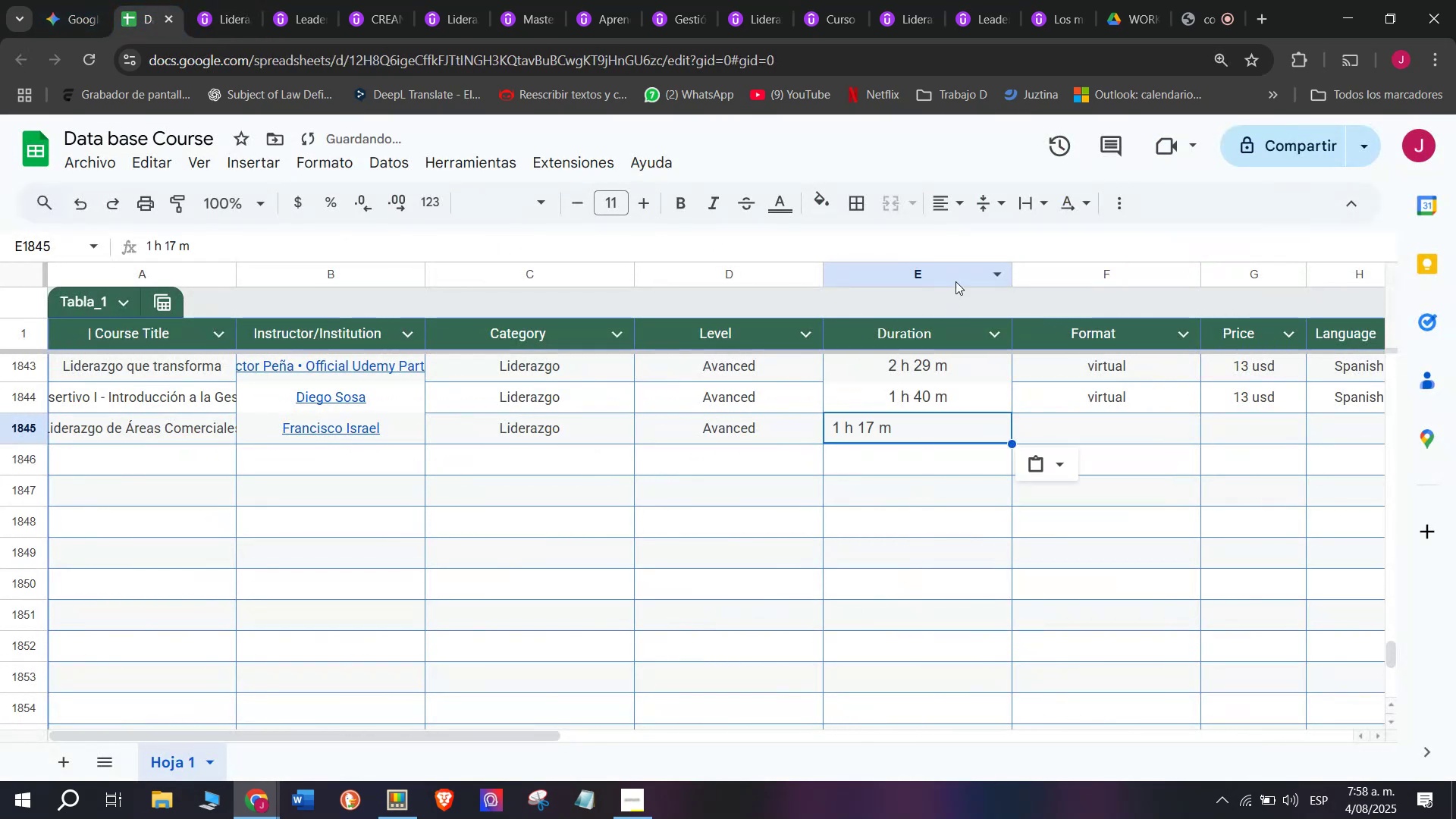 
key(Control+ControlLeft)
 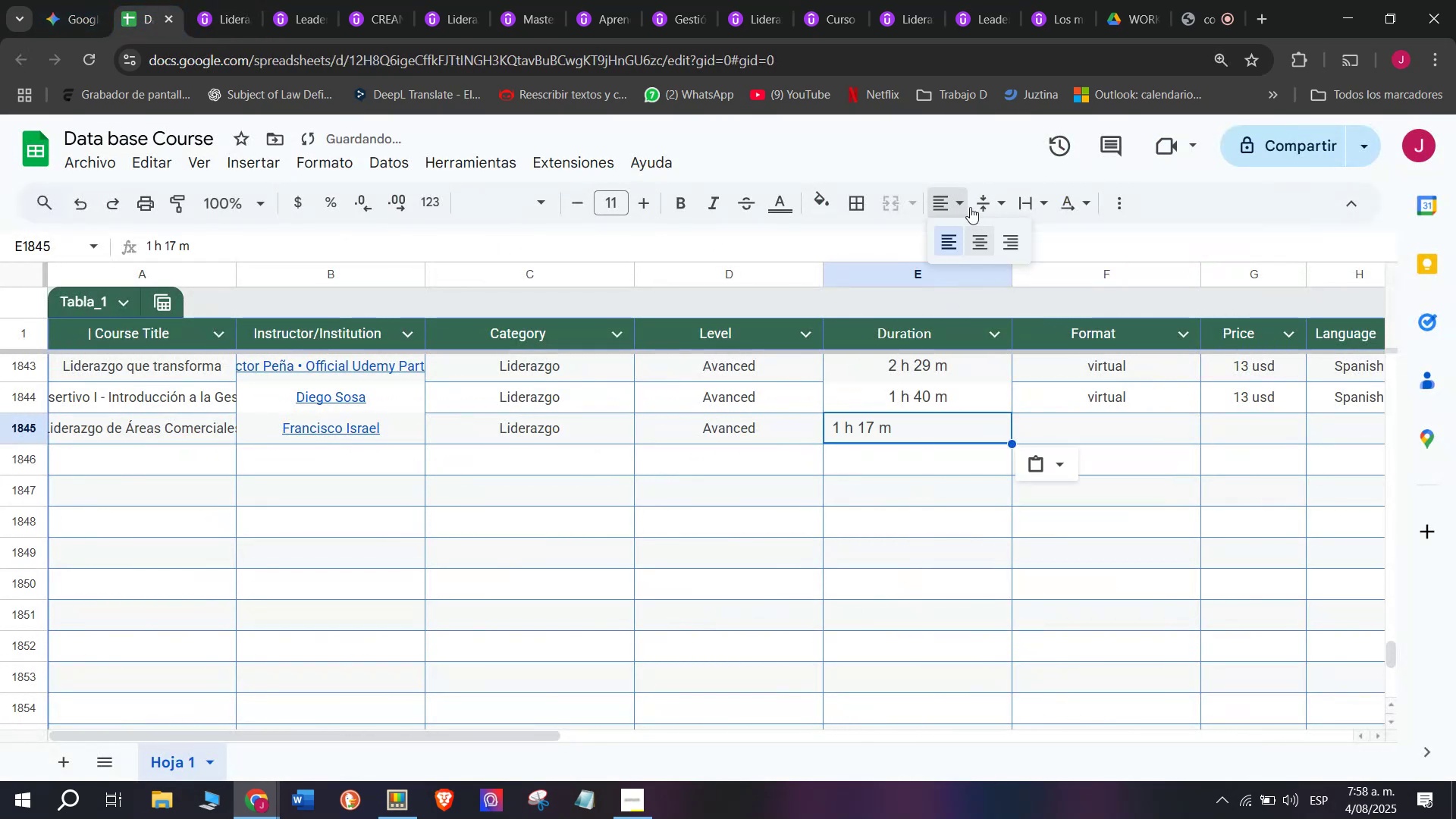 
key(Control+V)
 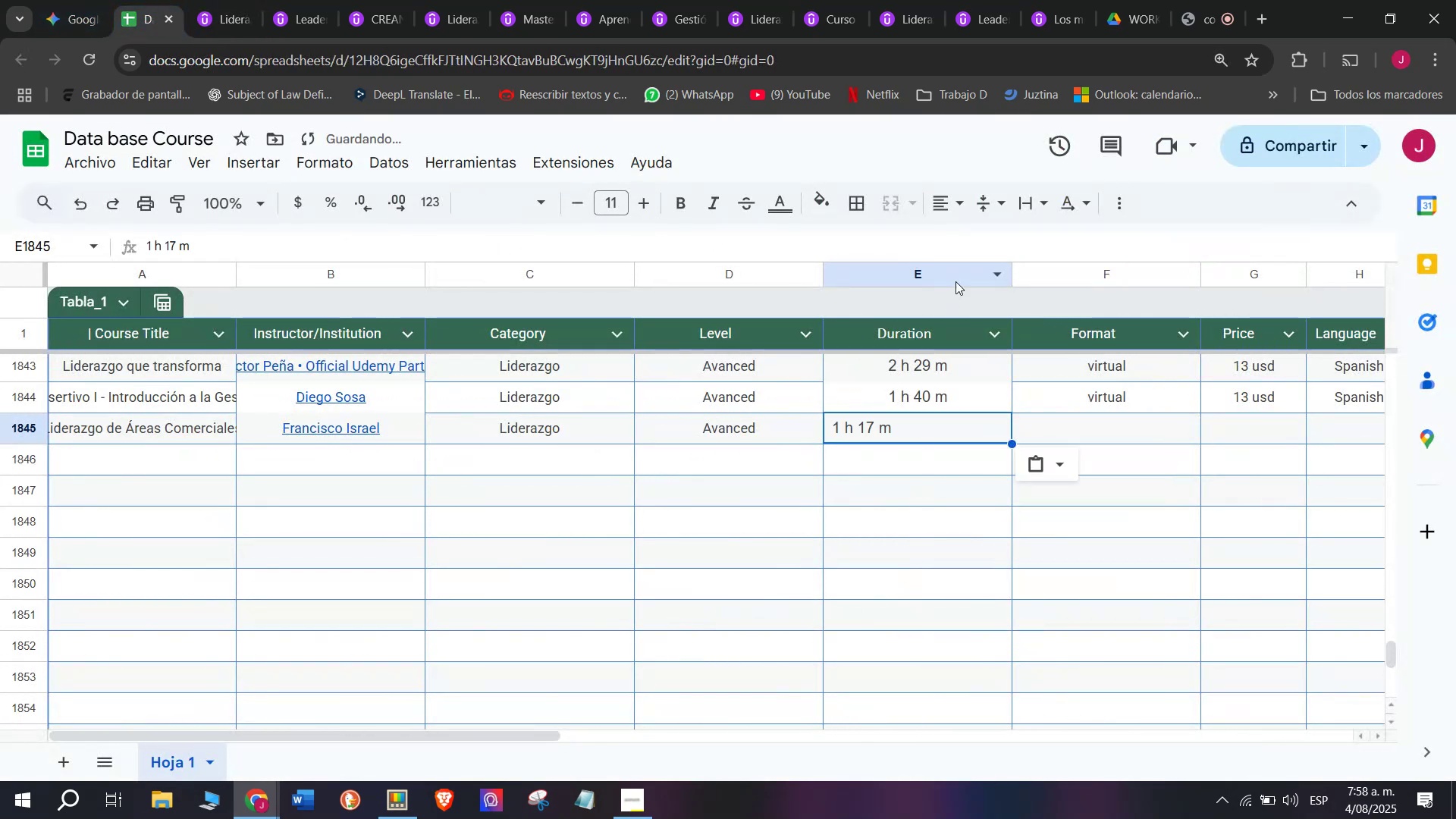 
left_click([981, 224])
 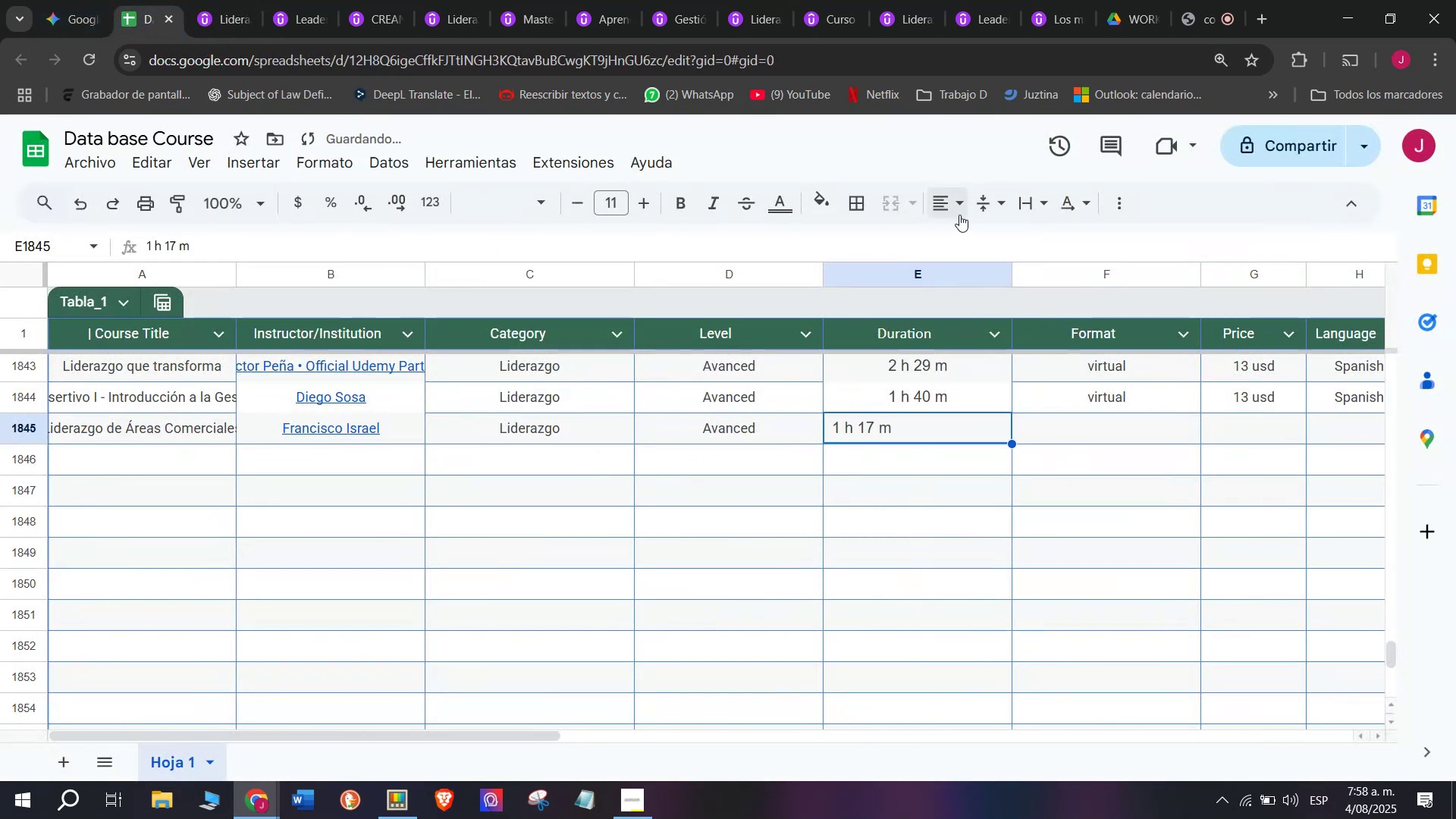 
double_click([991, 252])
 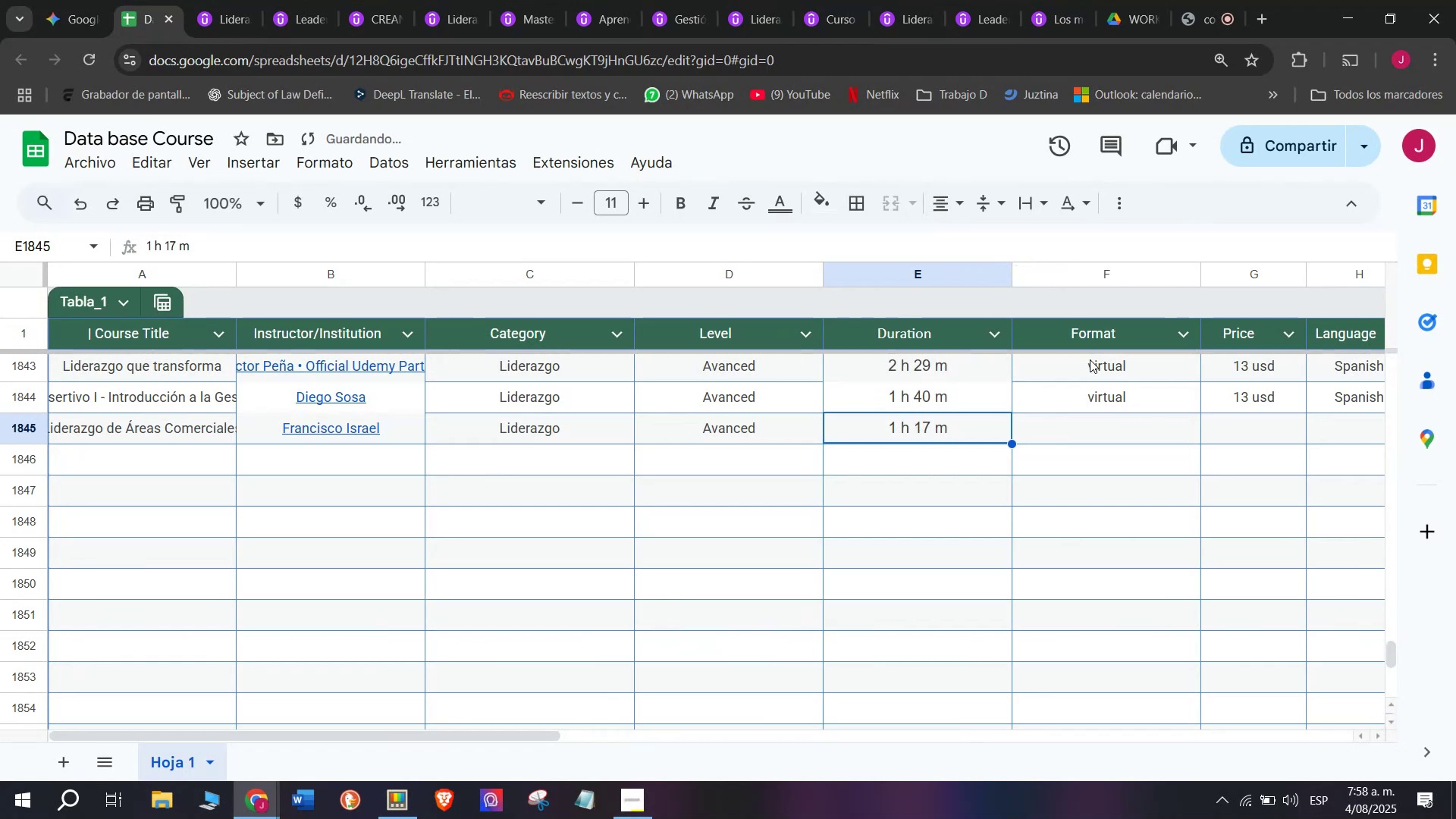 
left_click([1115, 410])
 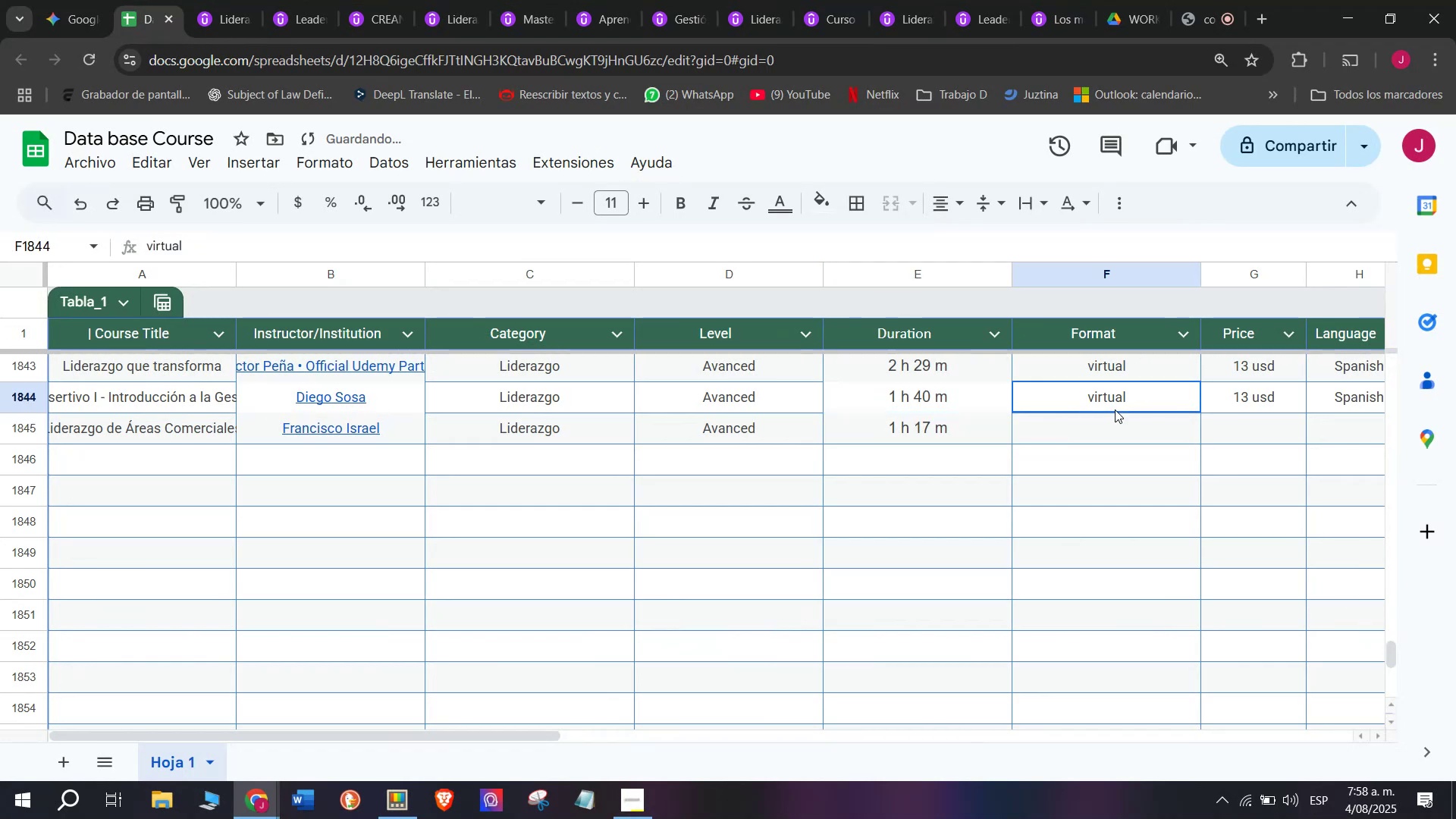 
key(Control+C)
 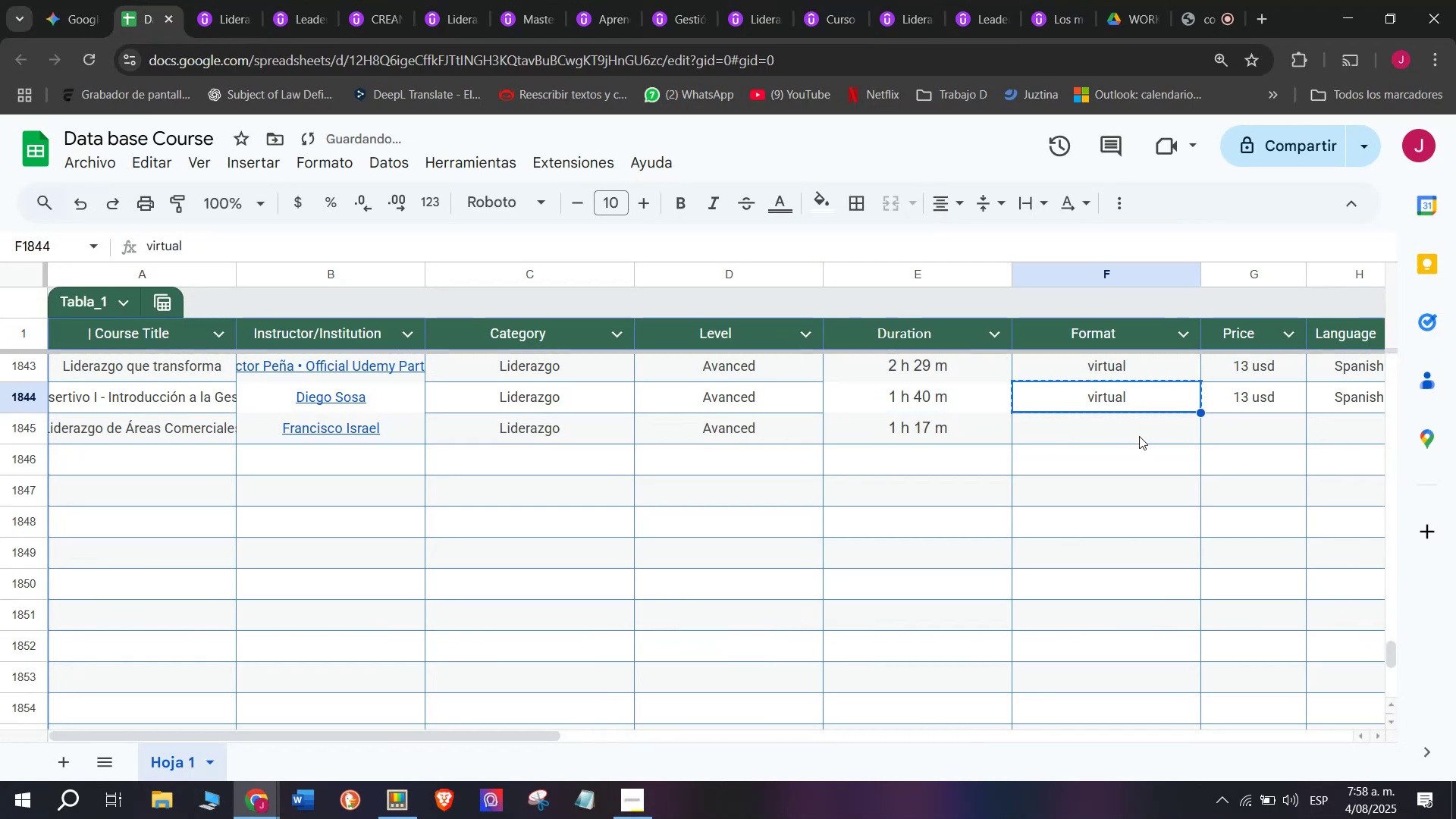 
key(Control+ControlLeft)
 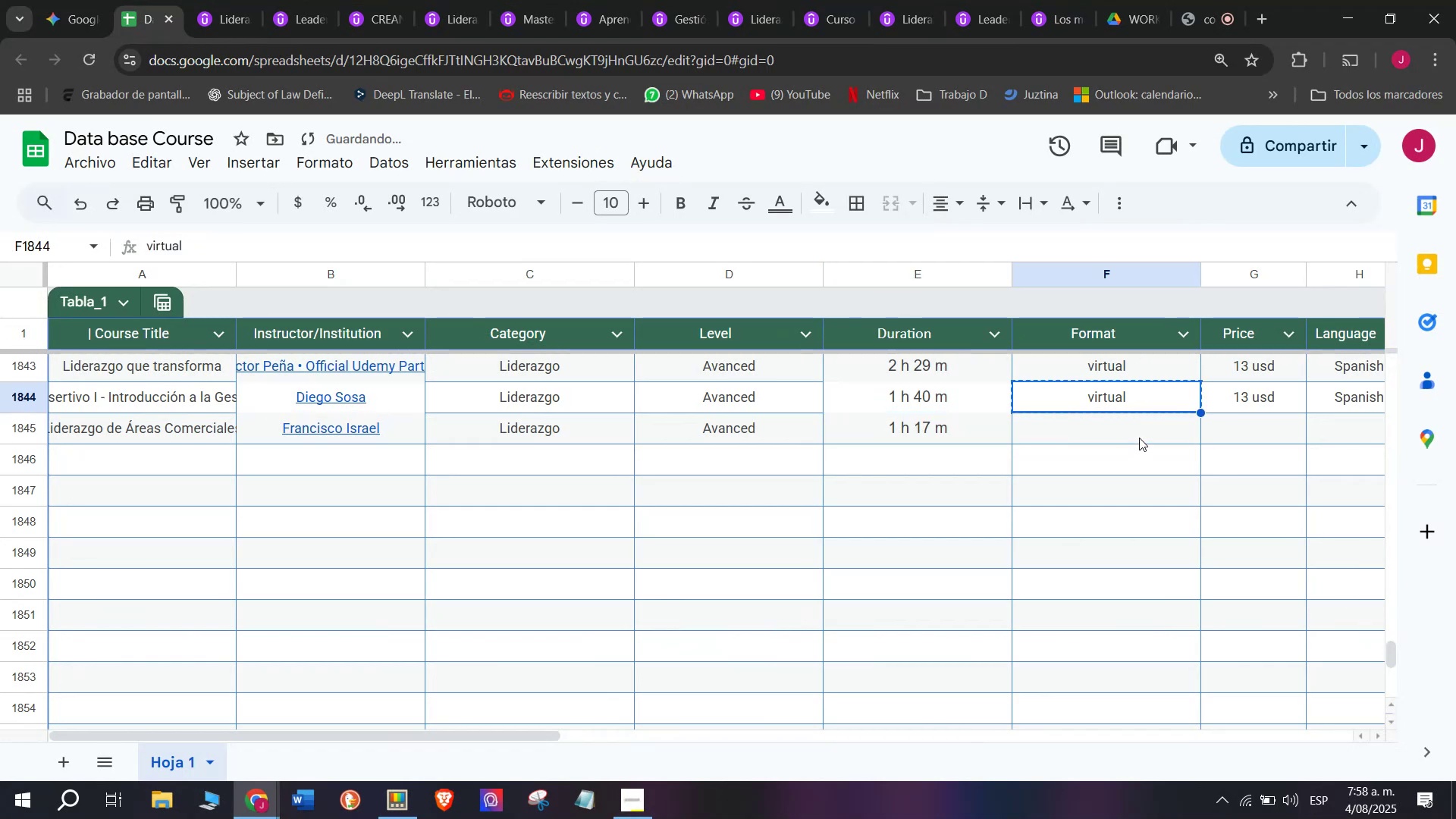 
key(Break)
 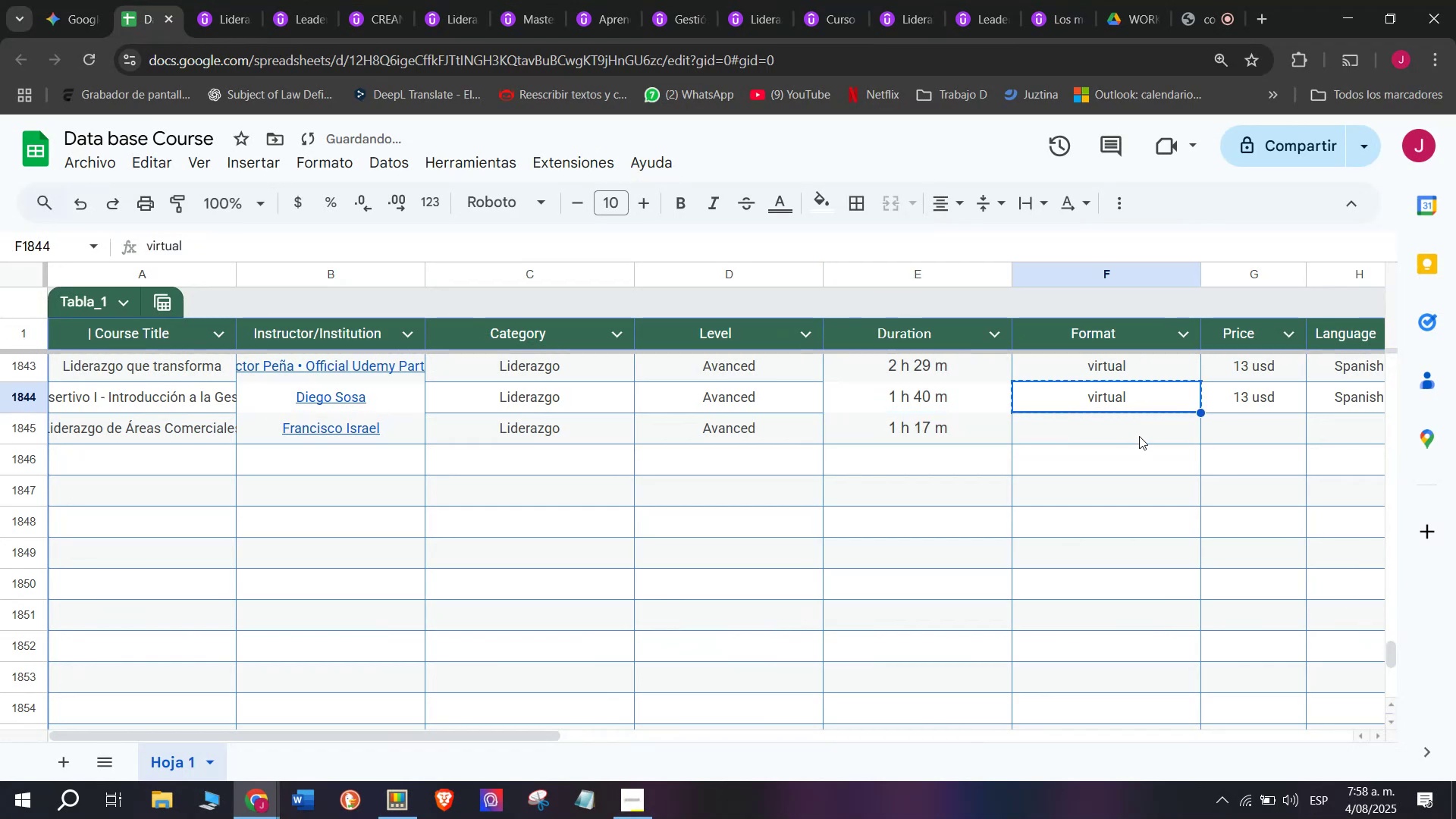 
key(Z)
 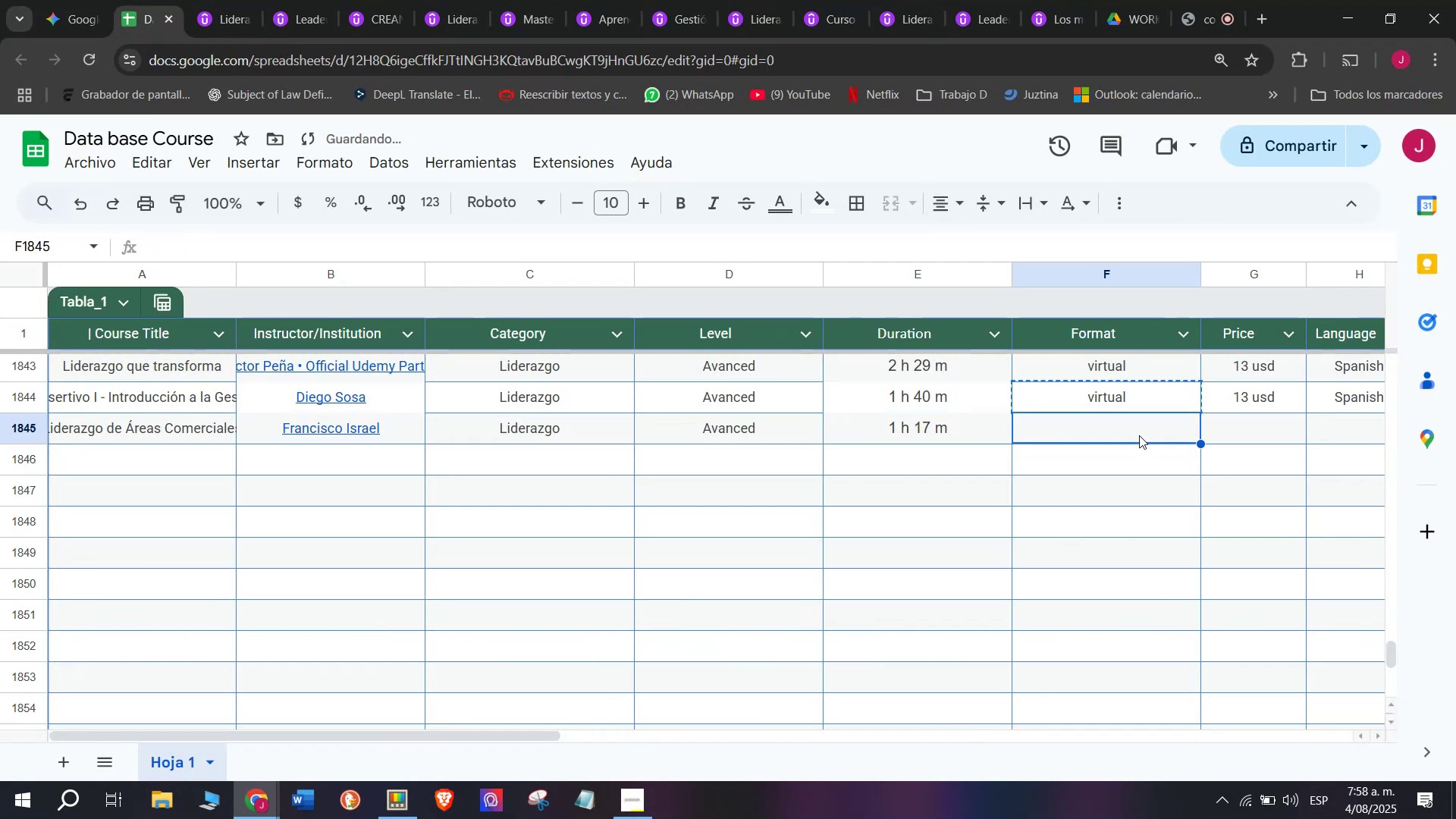 
key(Control+ControlLeft)
 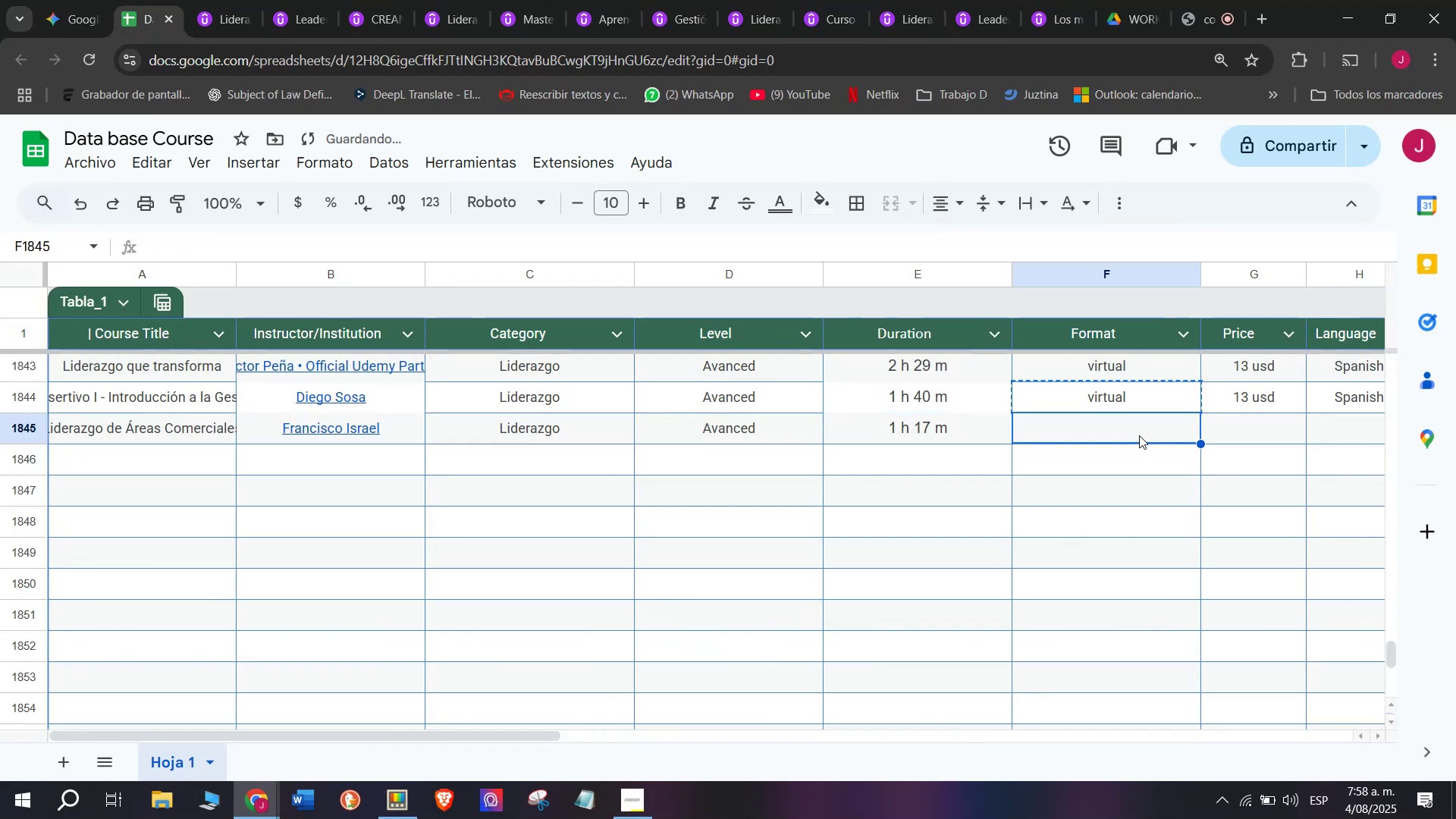 
key(Control+V)
 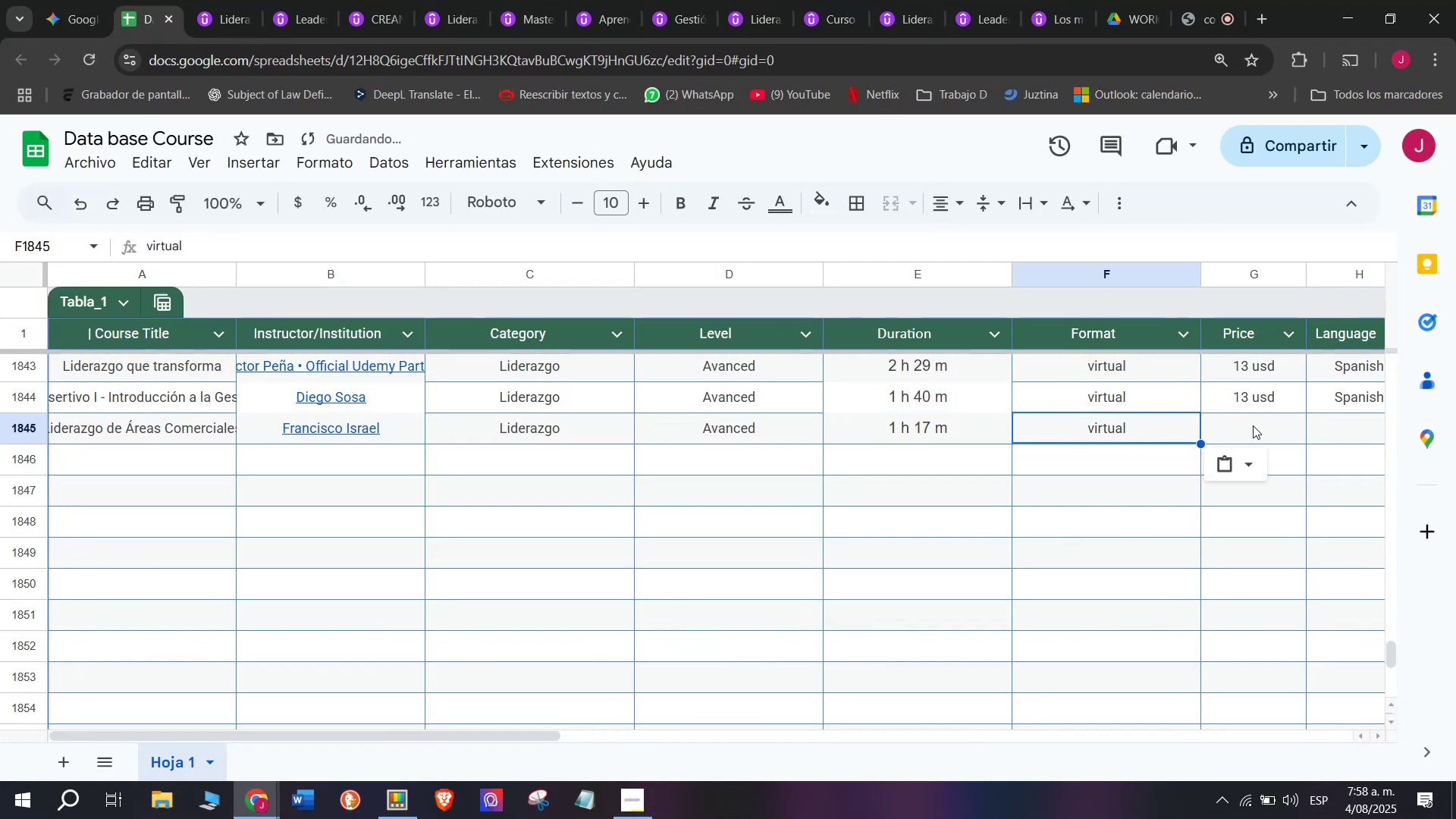 
left_click([1269, 422])
 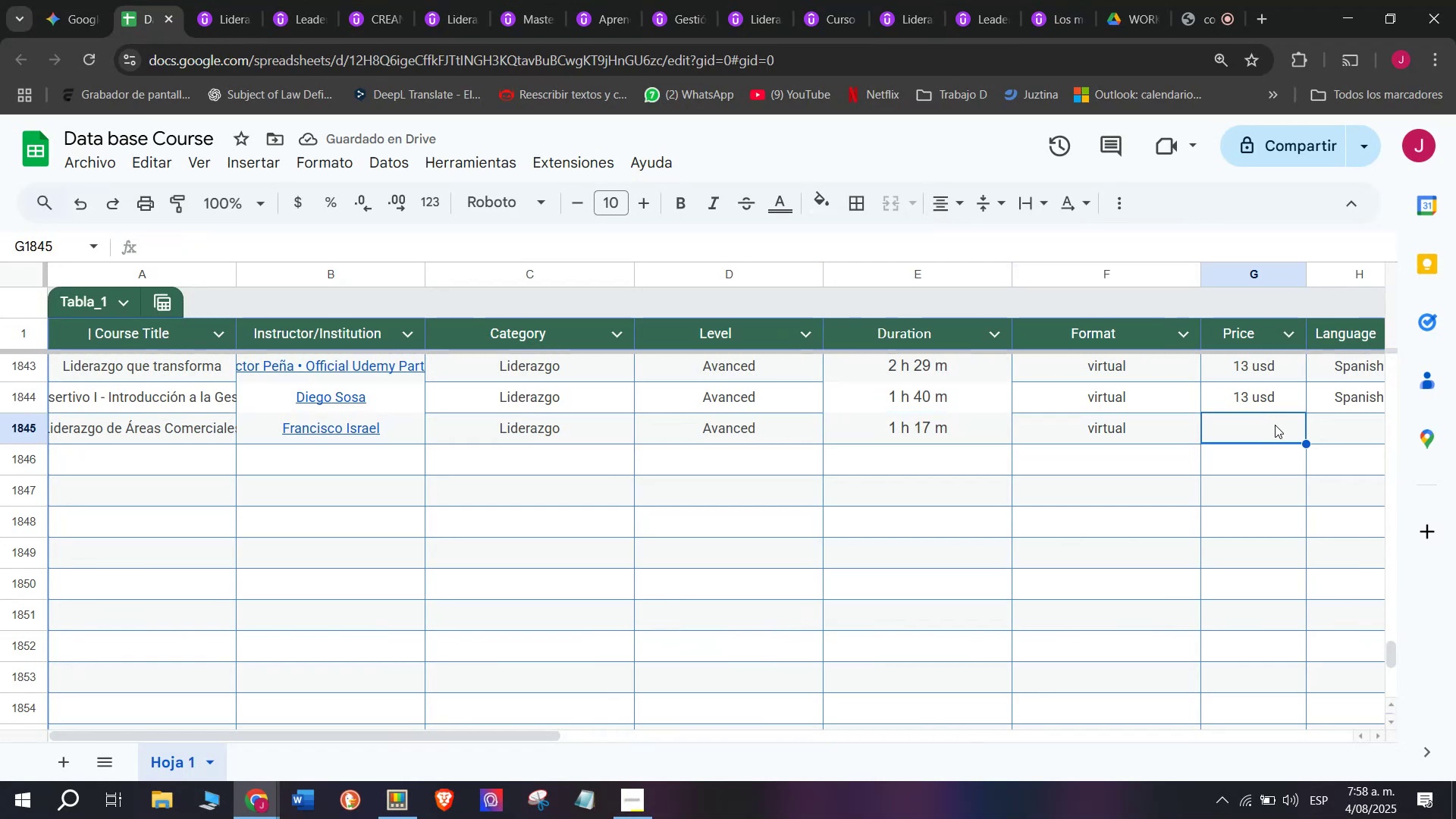 
left_click([1272, 387])
 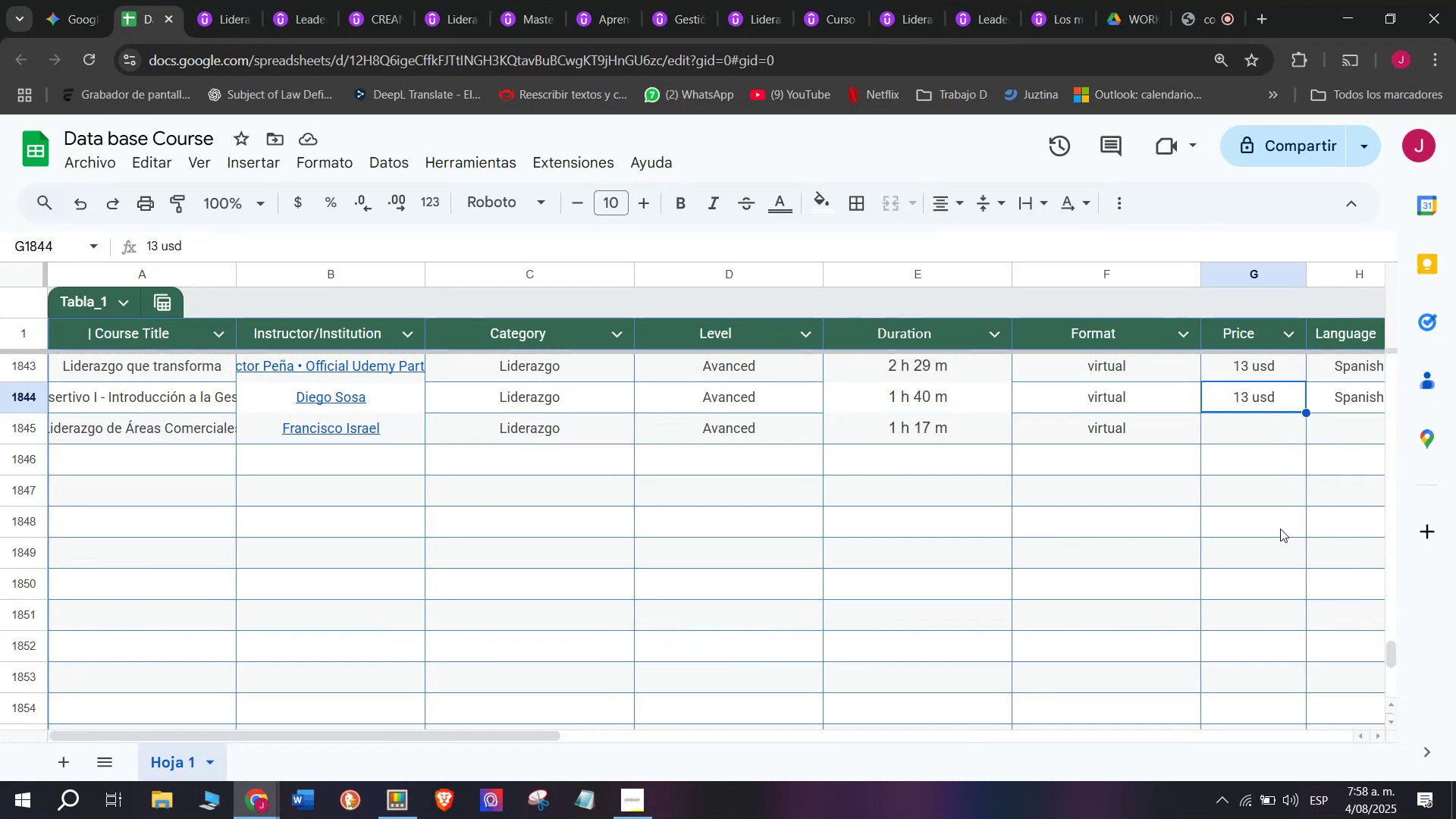 
key(Break)
 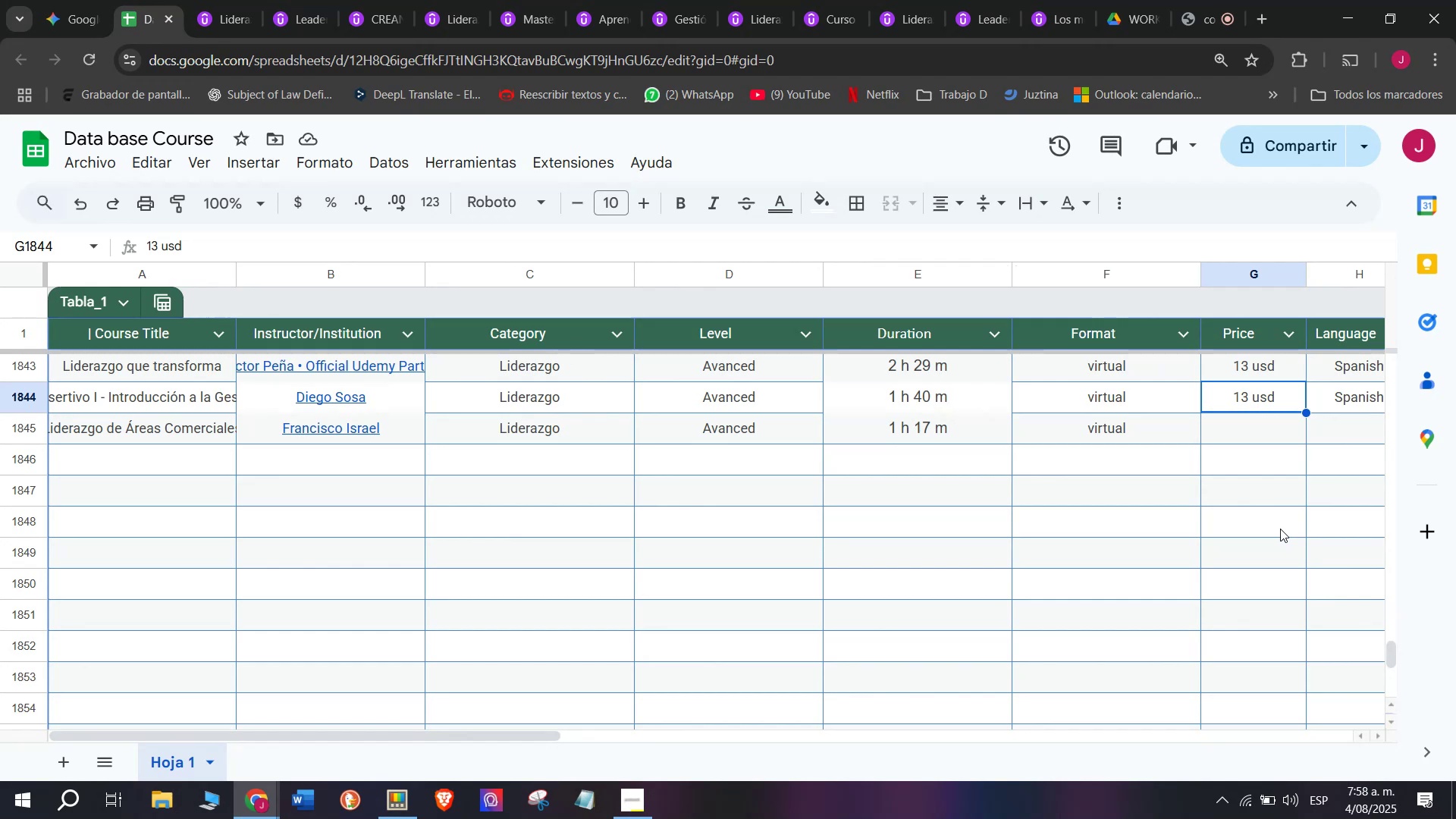 
key(Control+ControlLeft)
 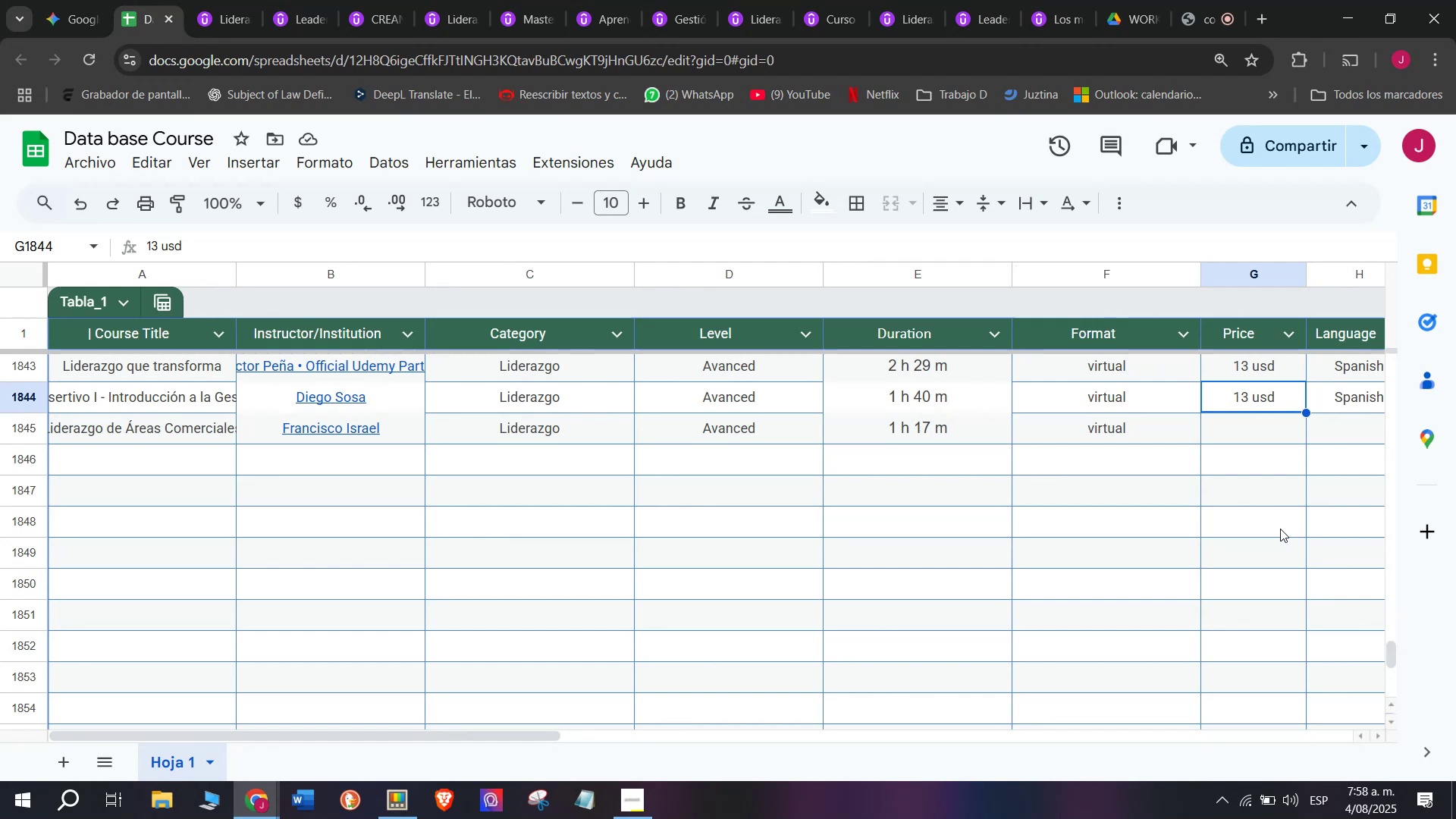 
key(Control+C)
 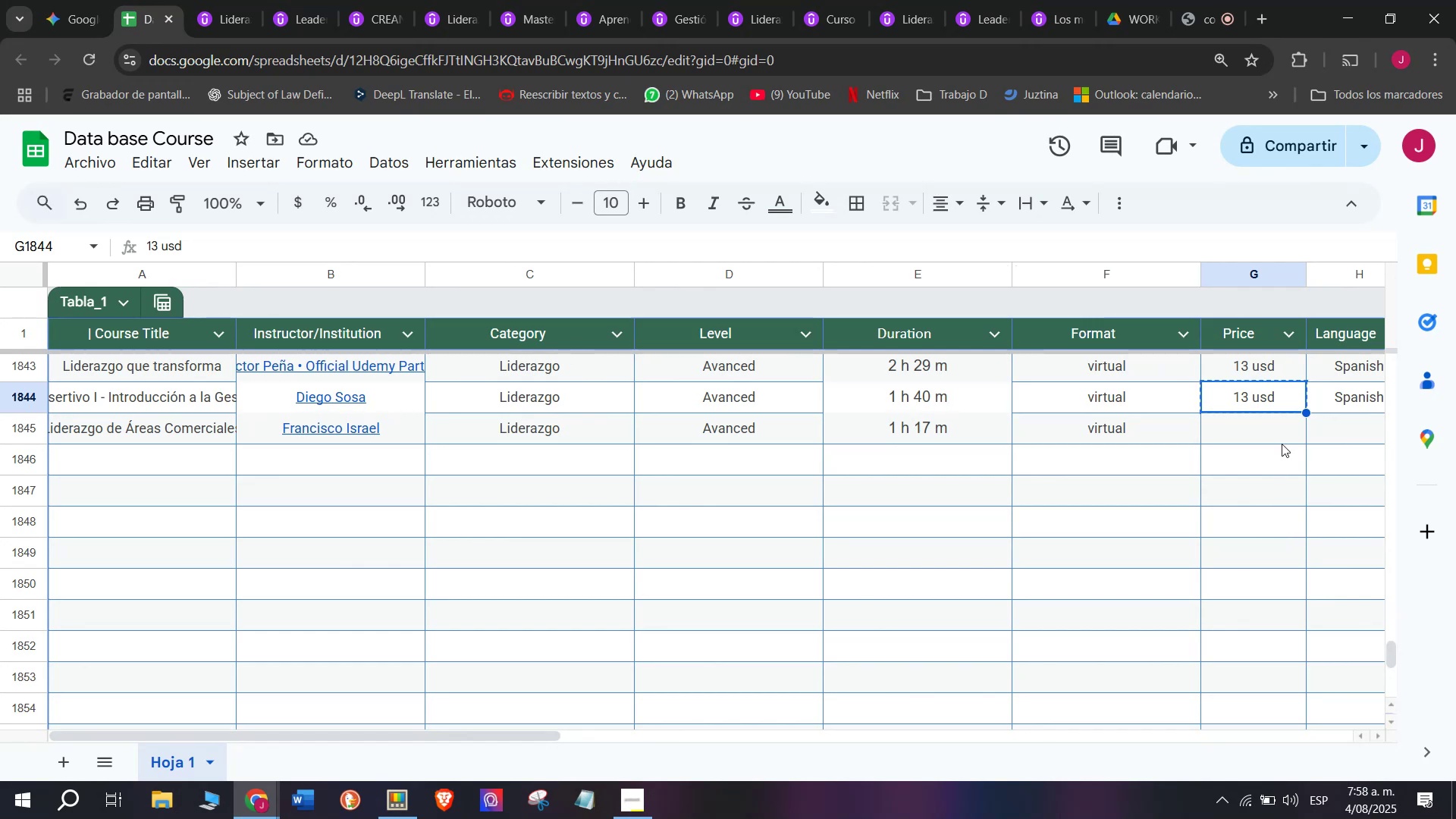 
key(Control+ControlLeft)
 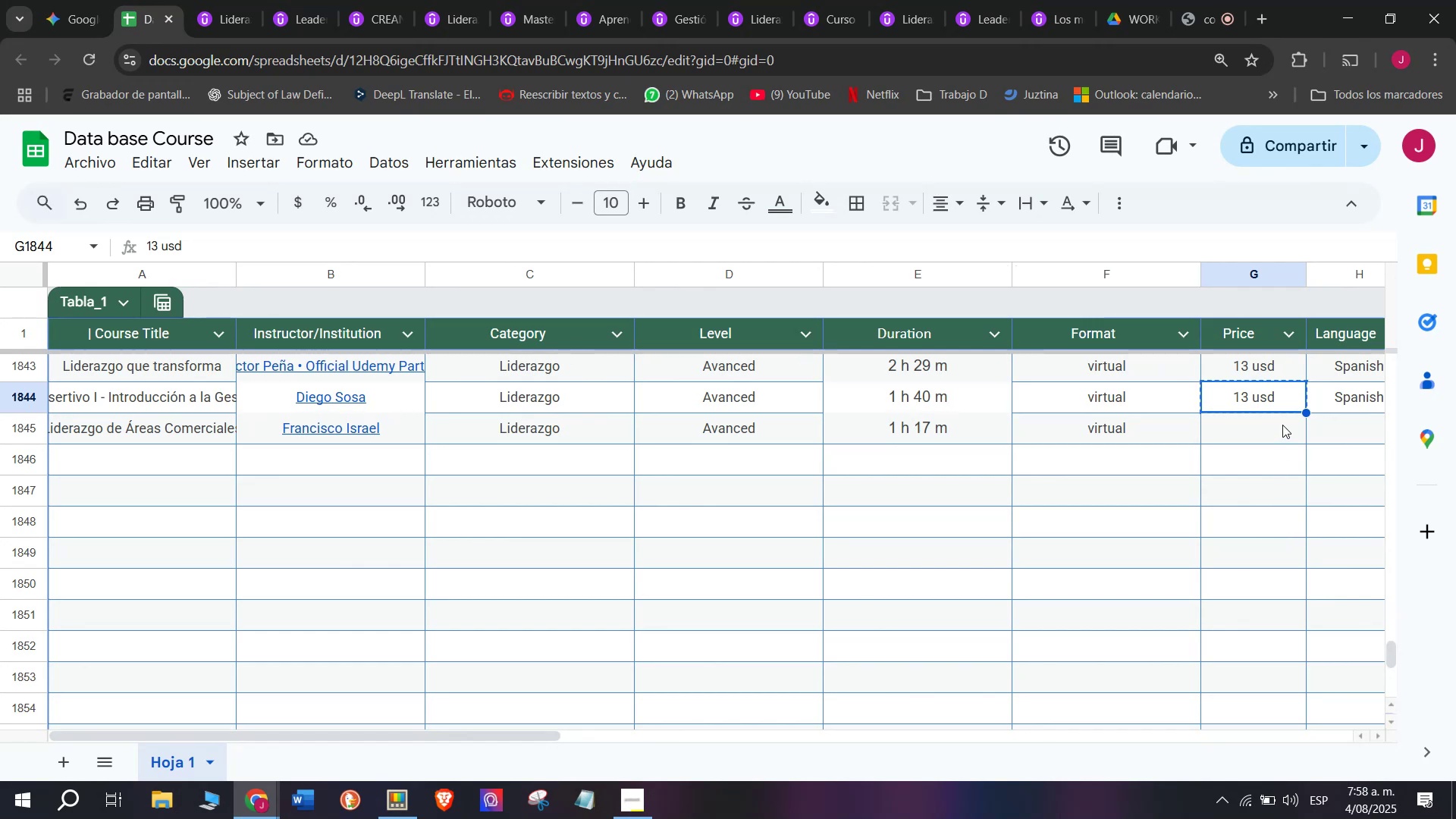 
key(Z)
 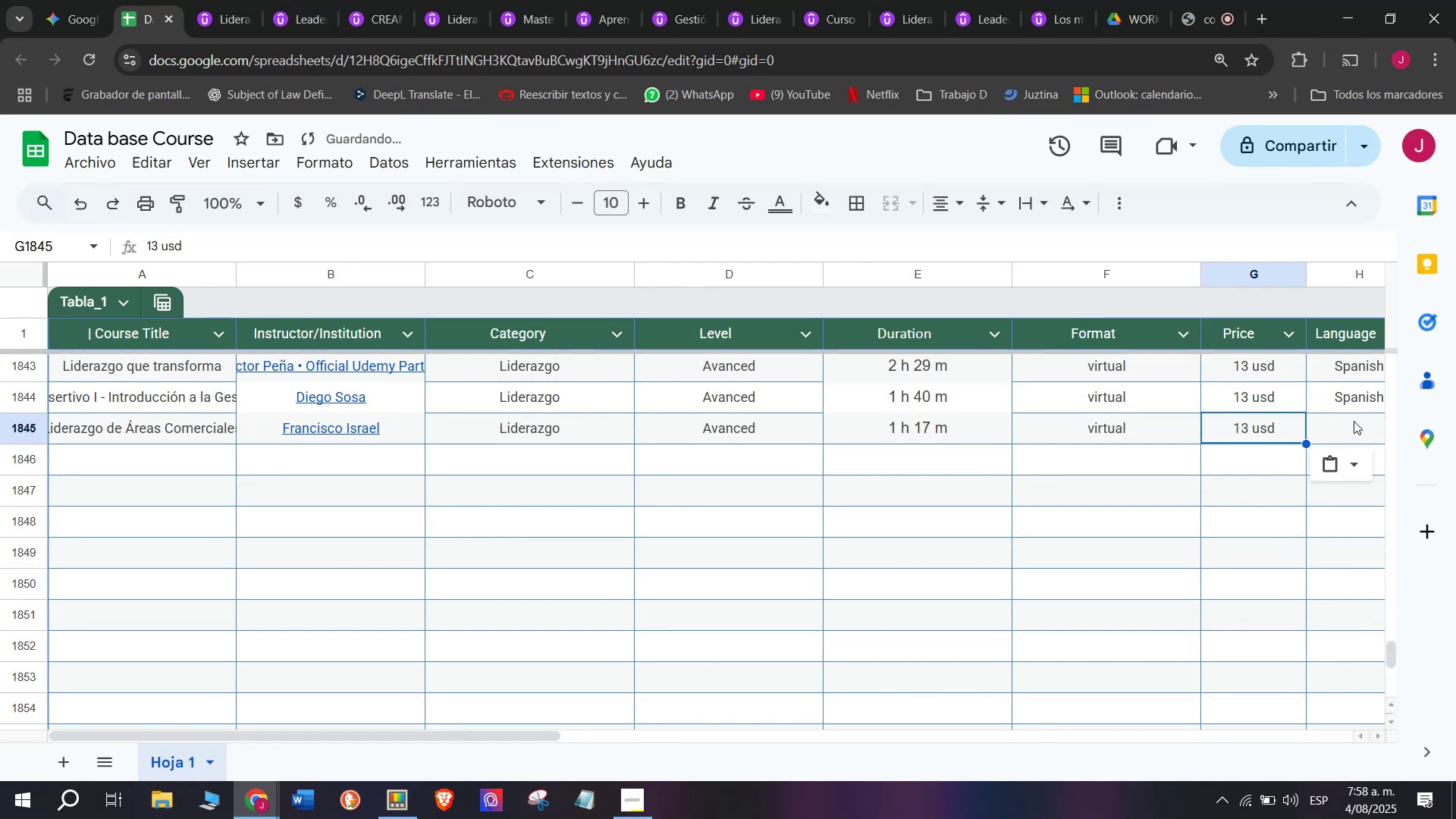 
key(Control+V)
 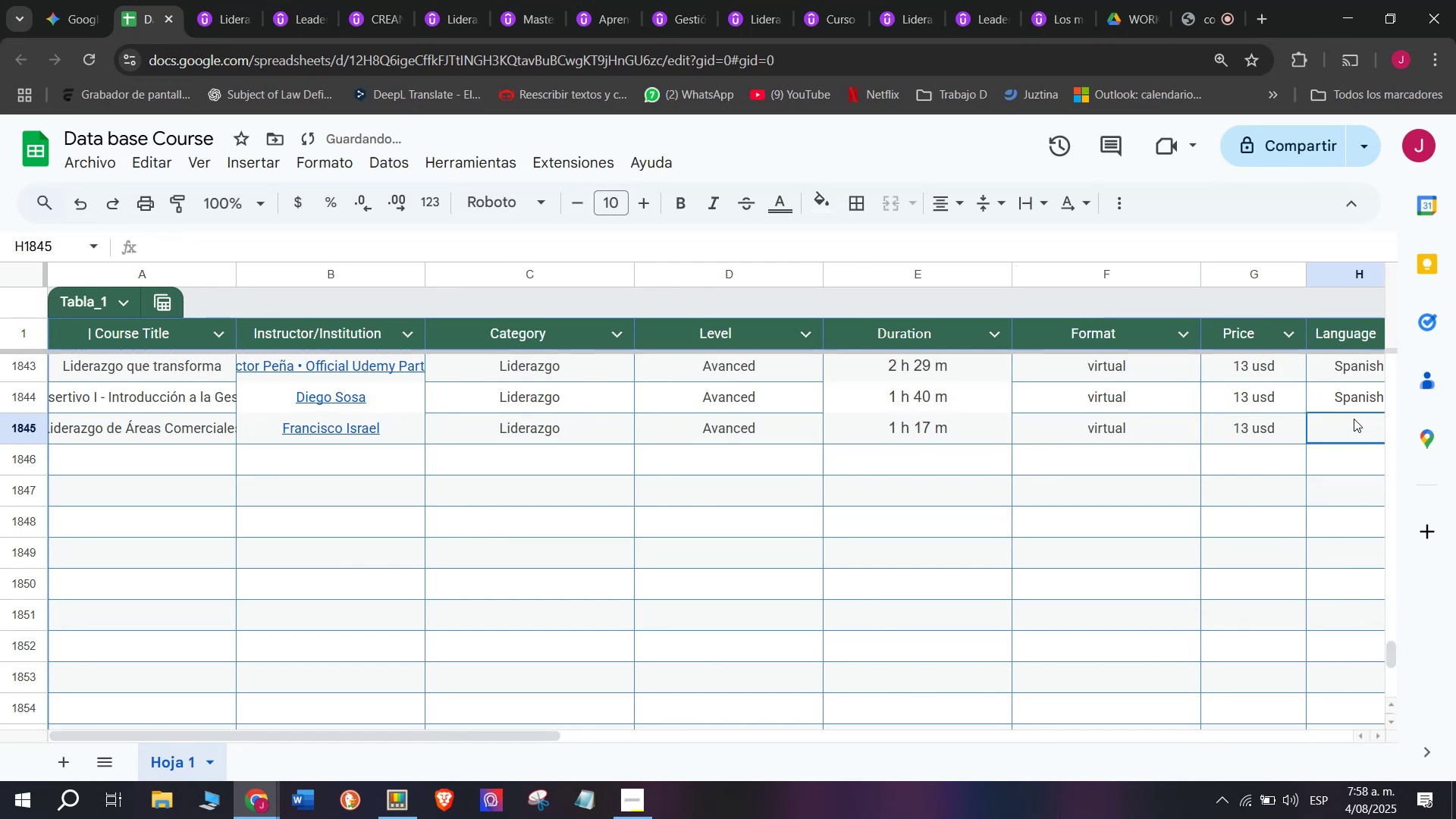 
double_click([1354, 396])
 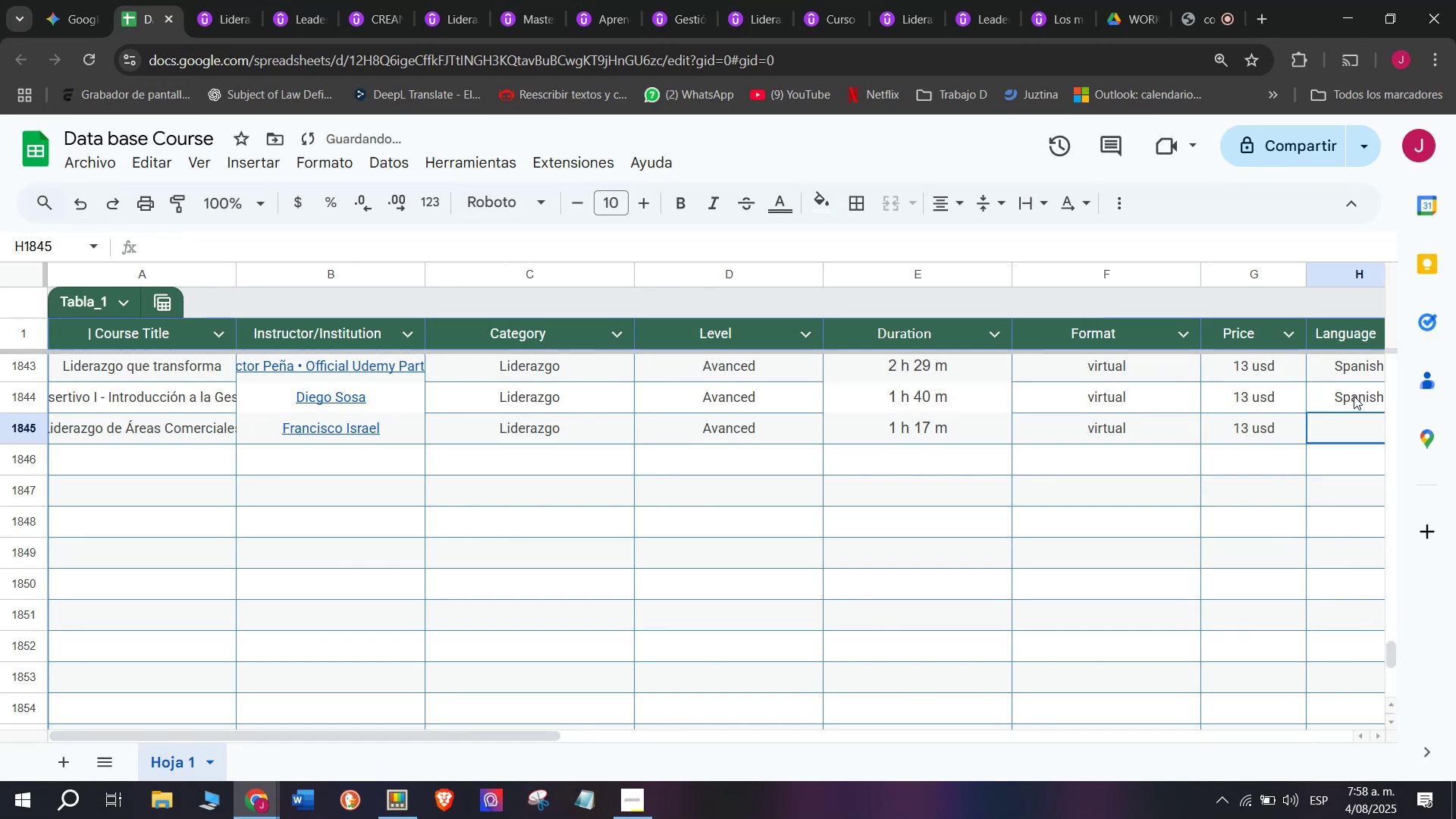 
key(Control+ControlLeft)
 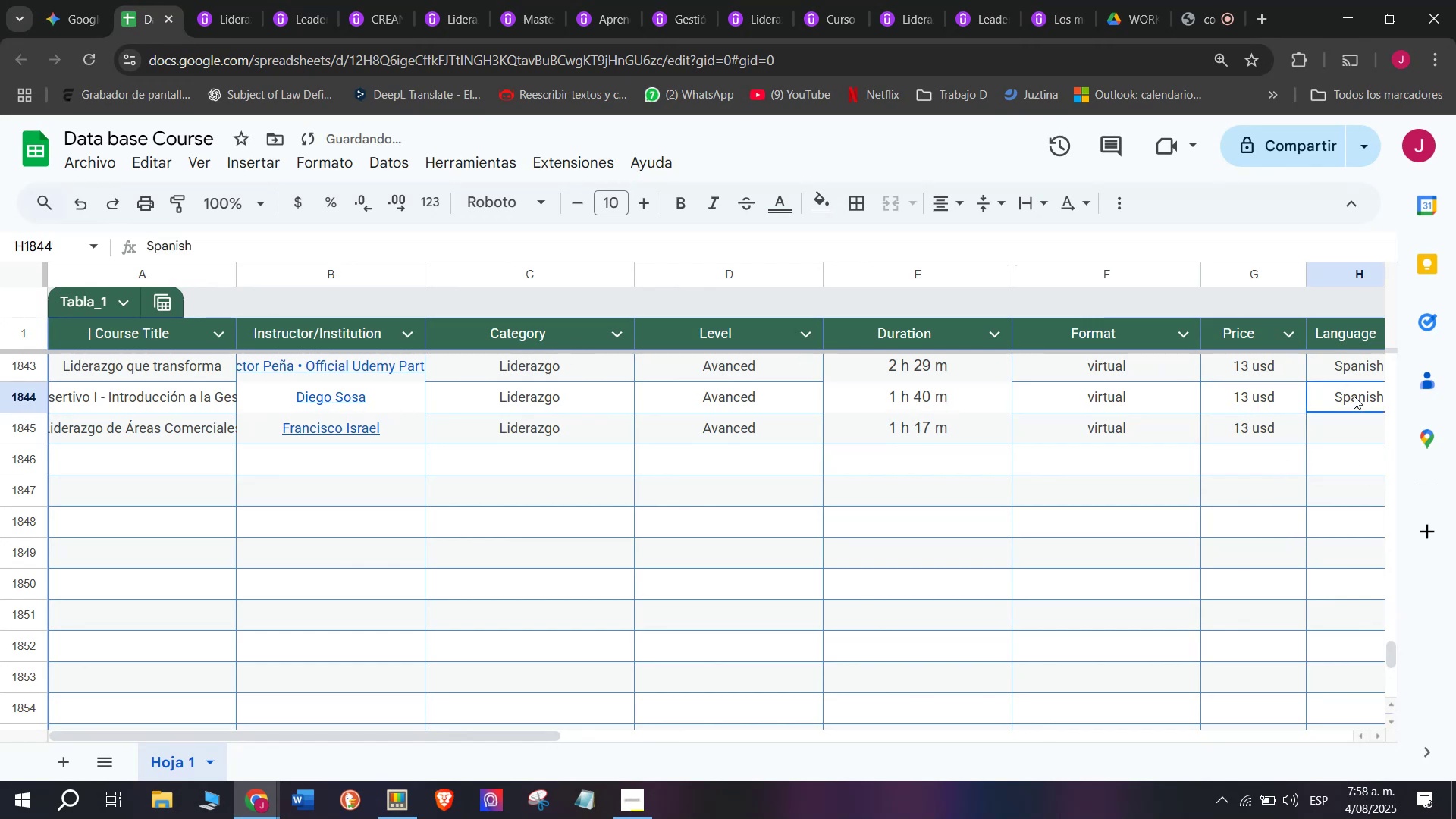 
key(Break)
 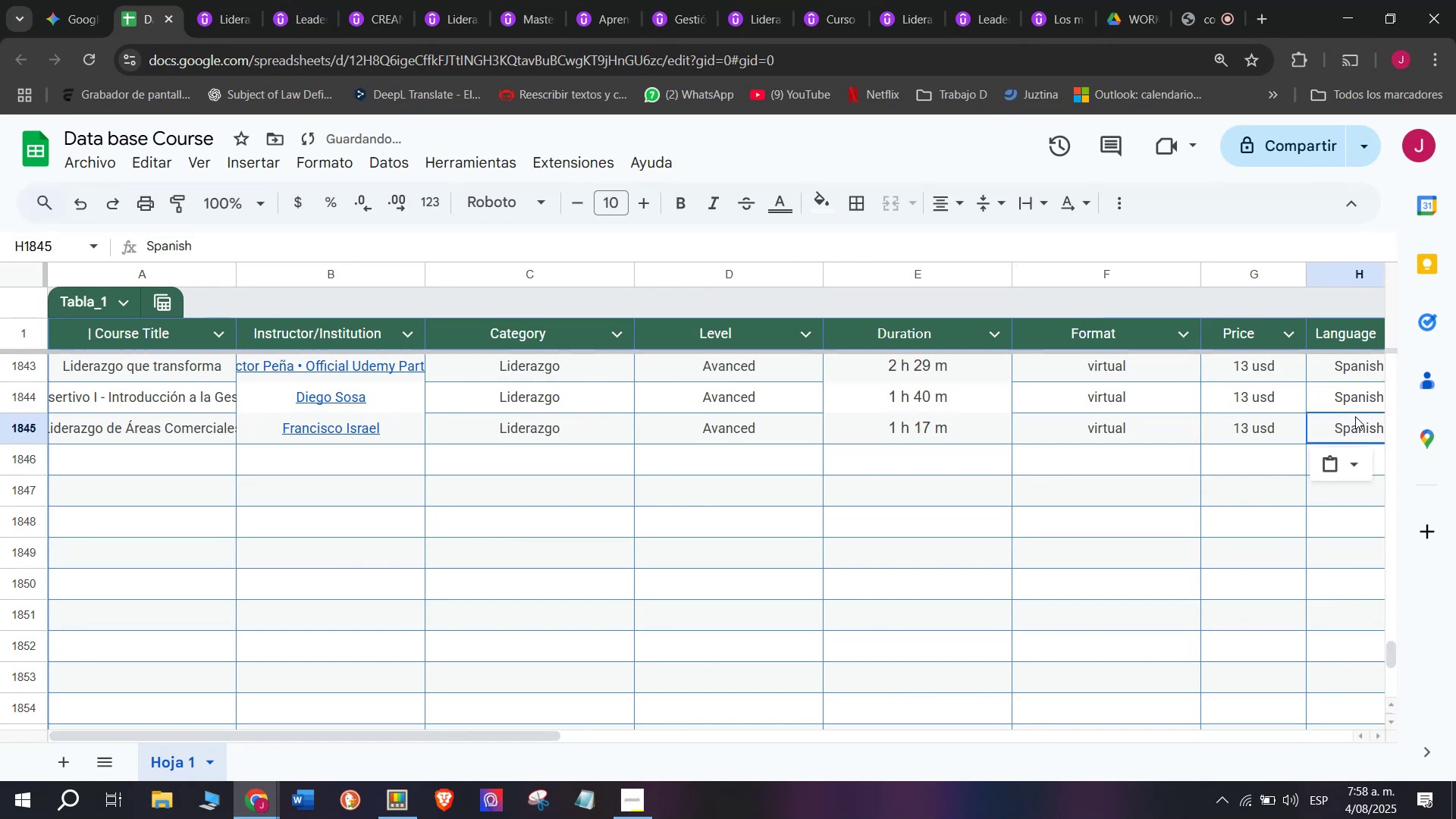 
key(Control+C)
 